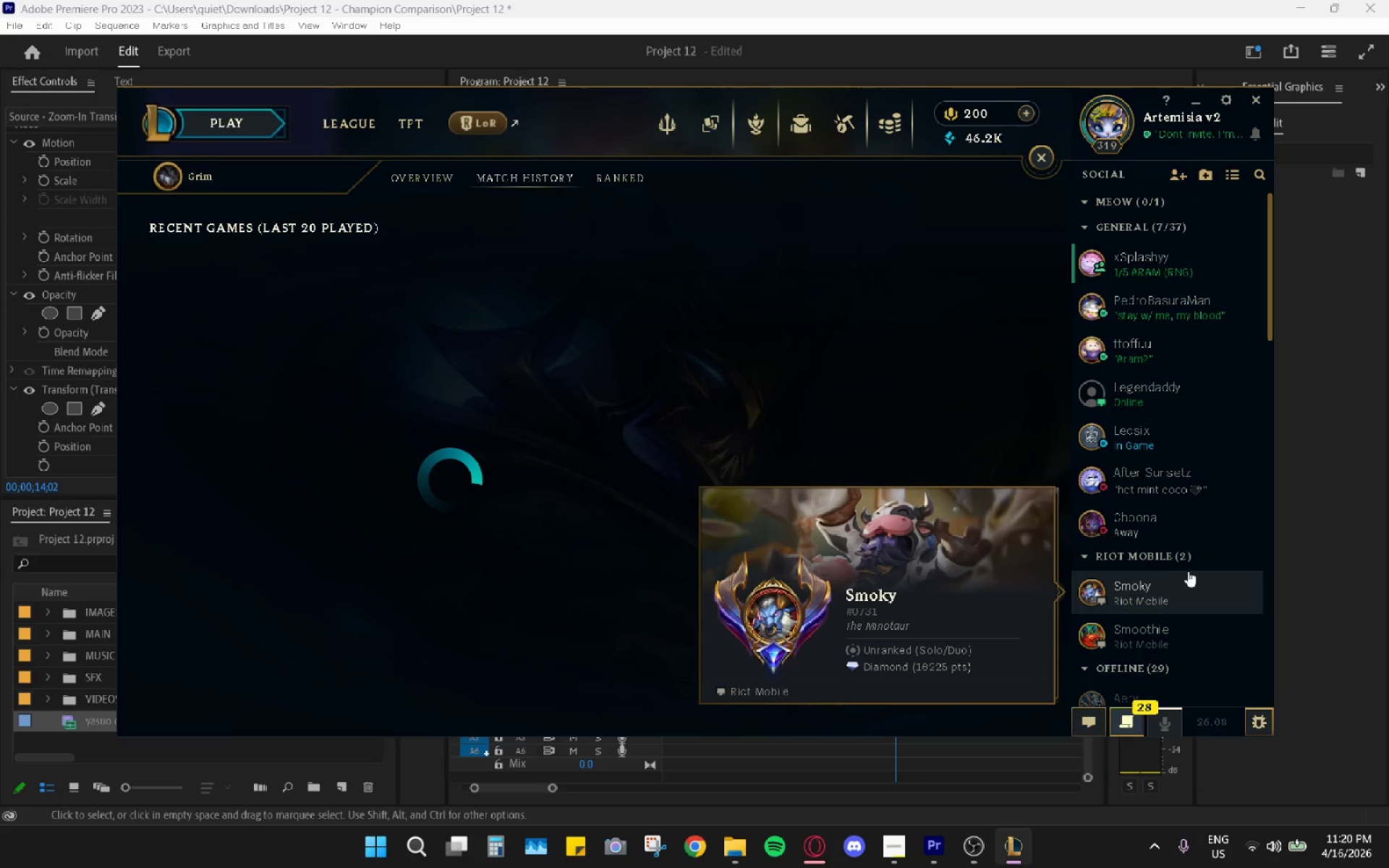 
right_click([1186, 584])
 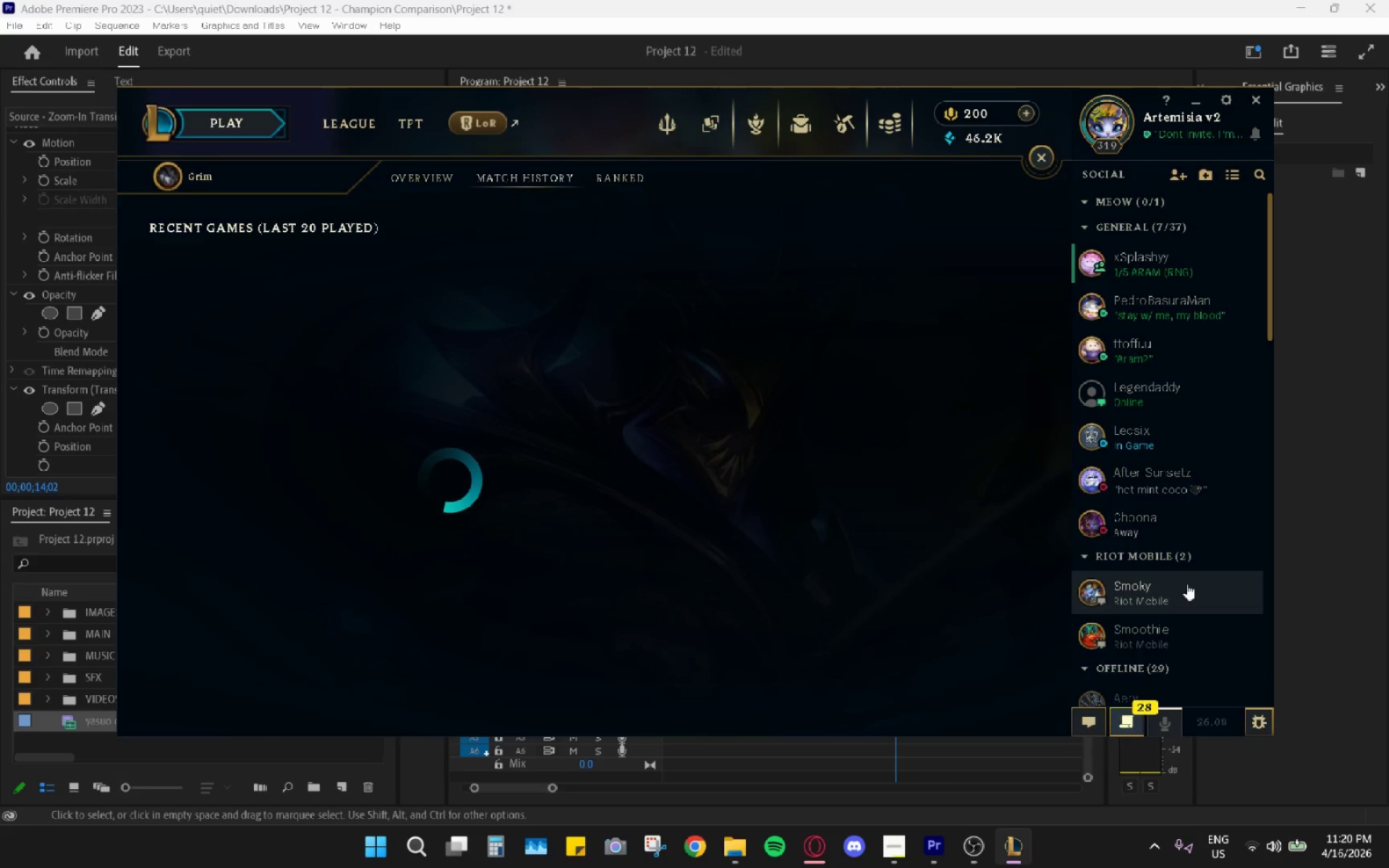 
left_click([1123, 495])
 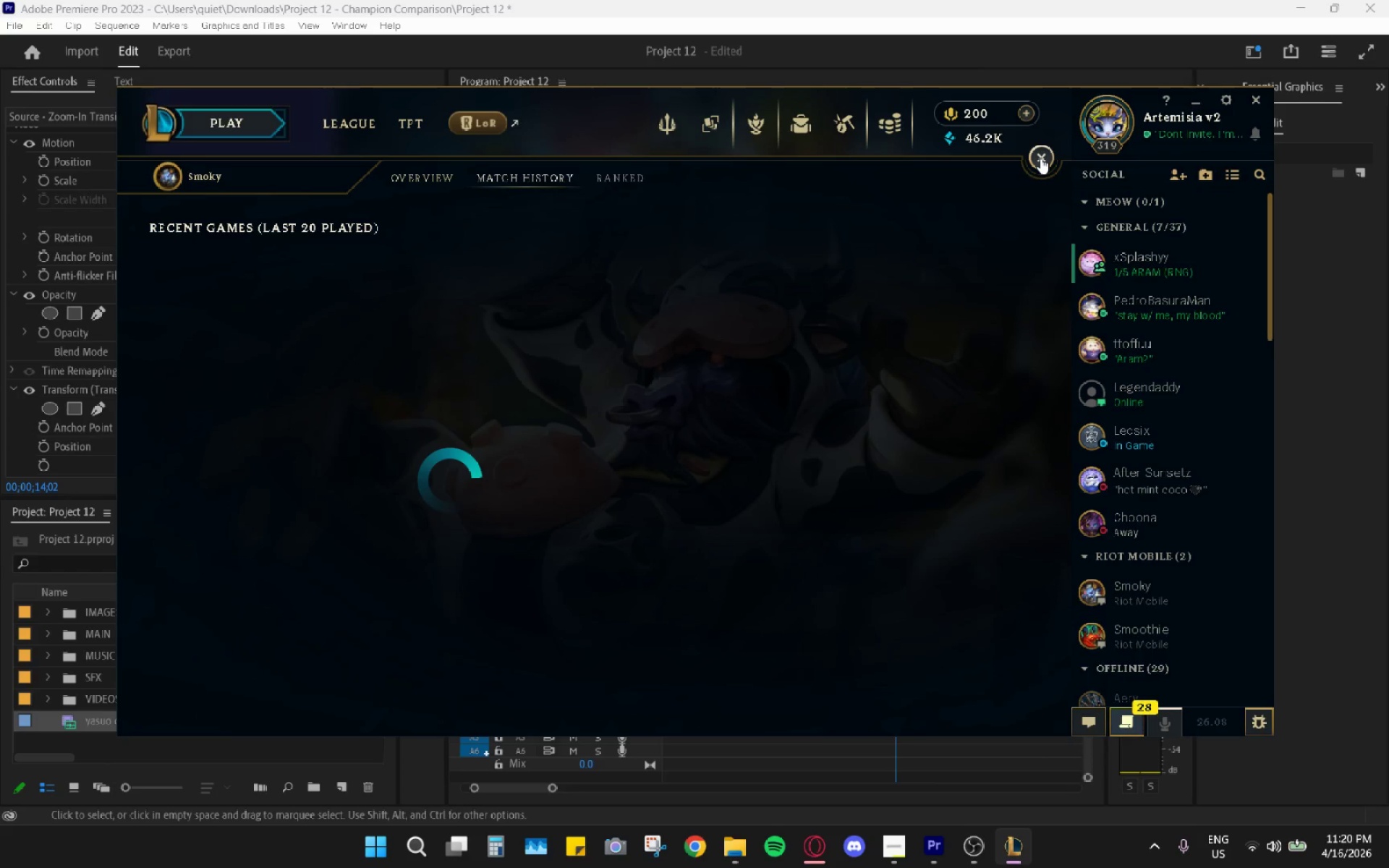 
wait(11.58)
 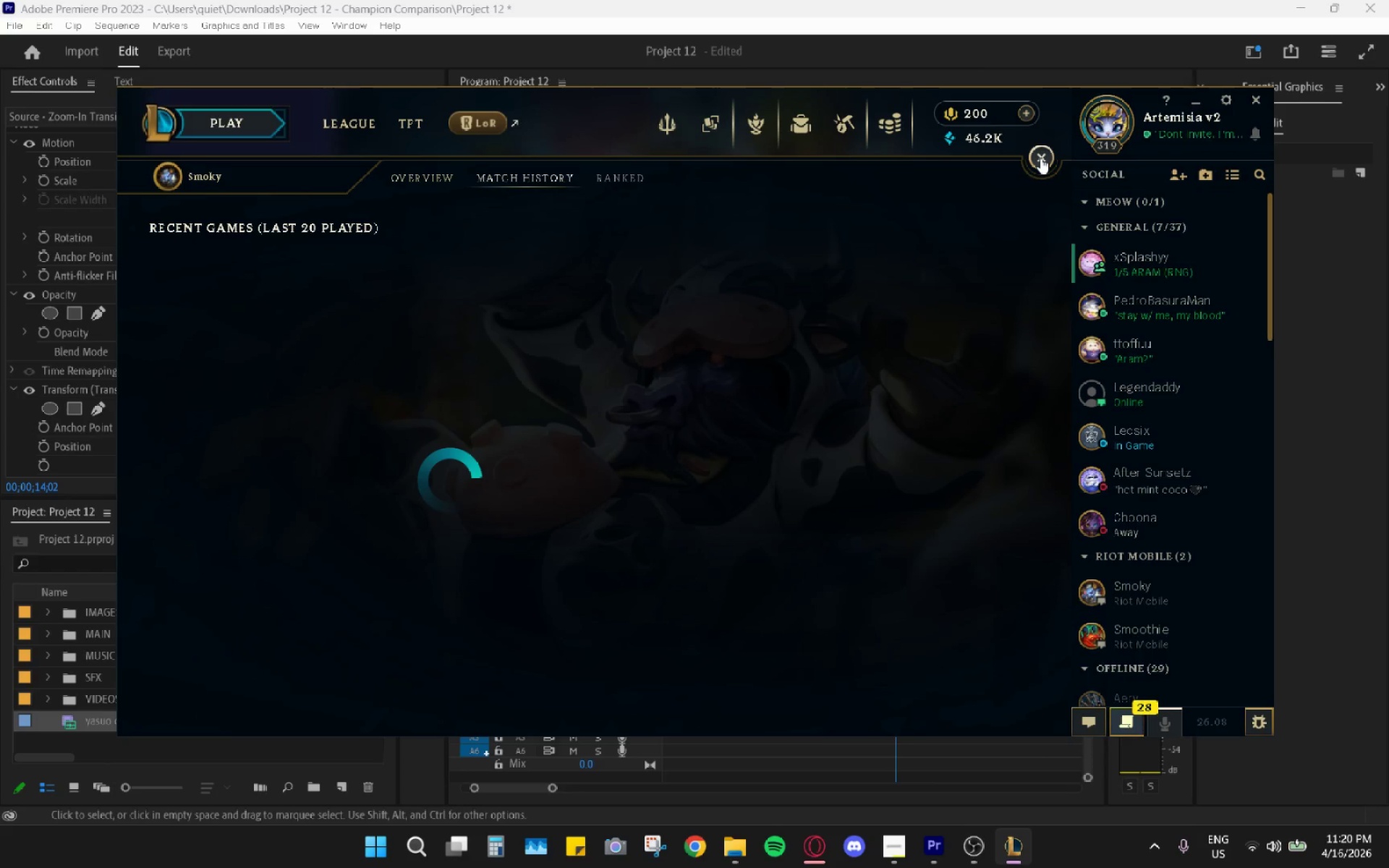 
left_click_drag(start_coordinate=[1040, 158], to_coordinate=[428, 394])
 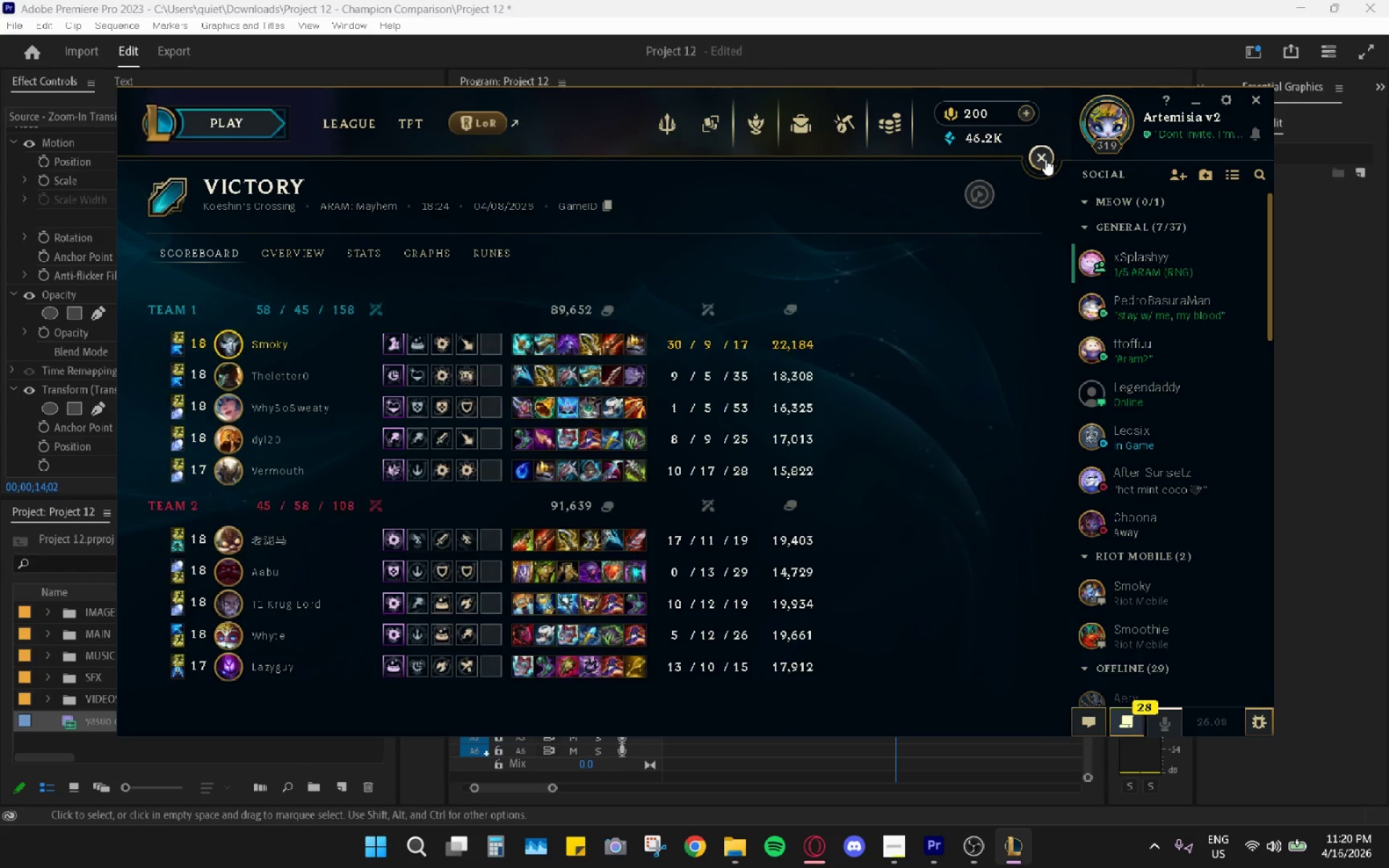 
left_click([1045, 159])
 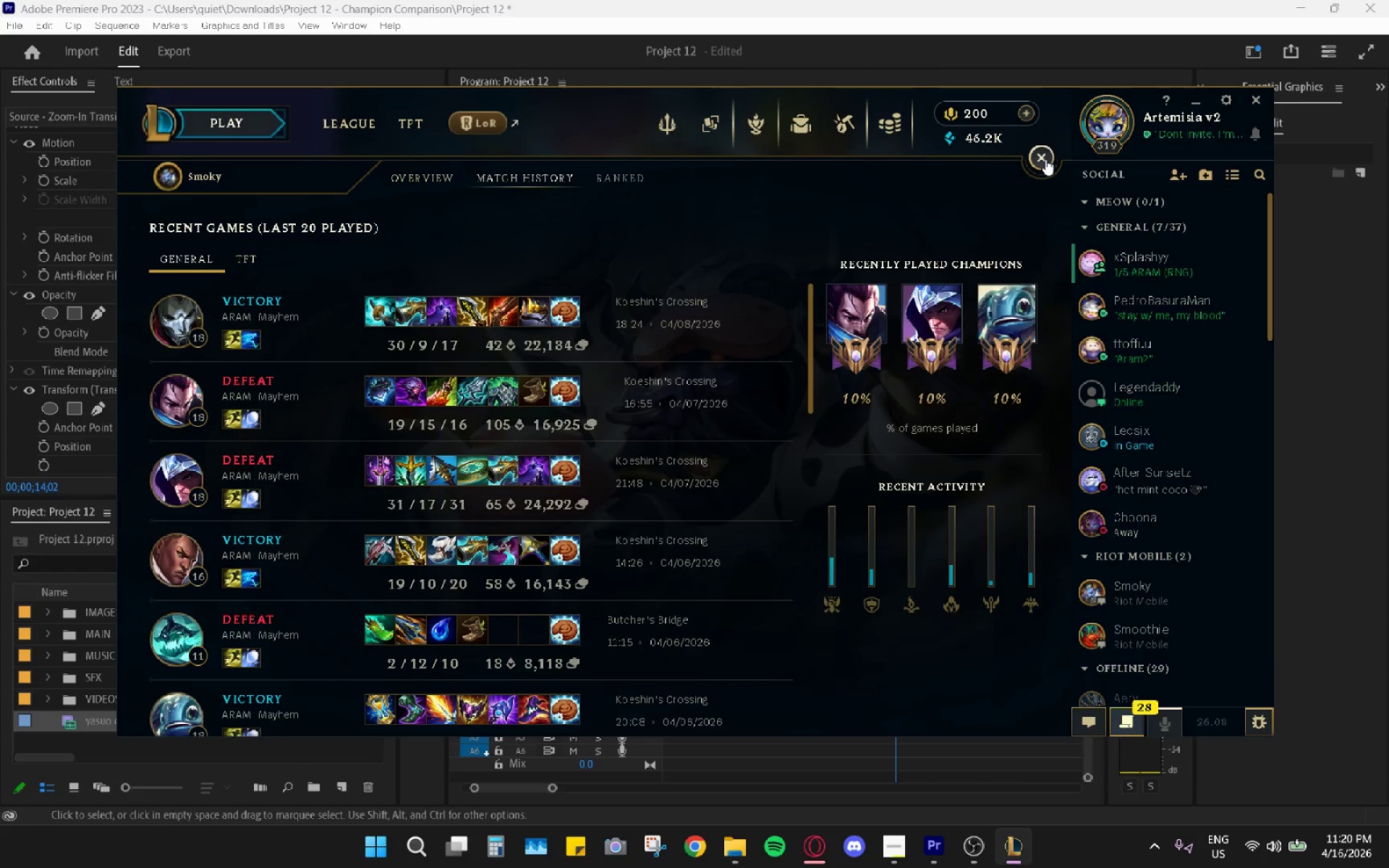 
left_click([1045, 159])
 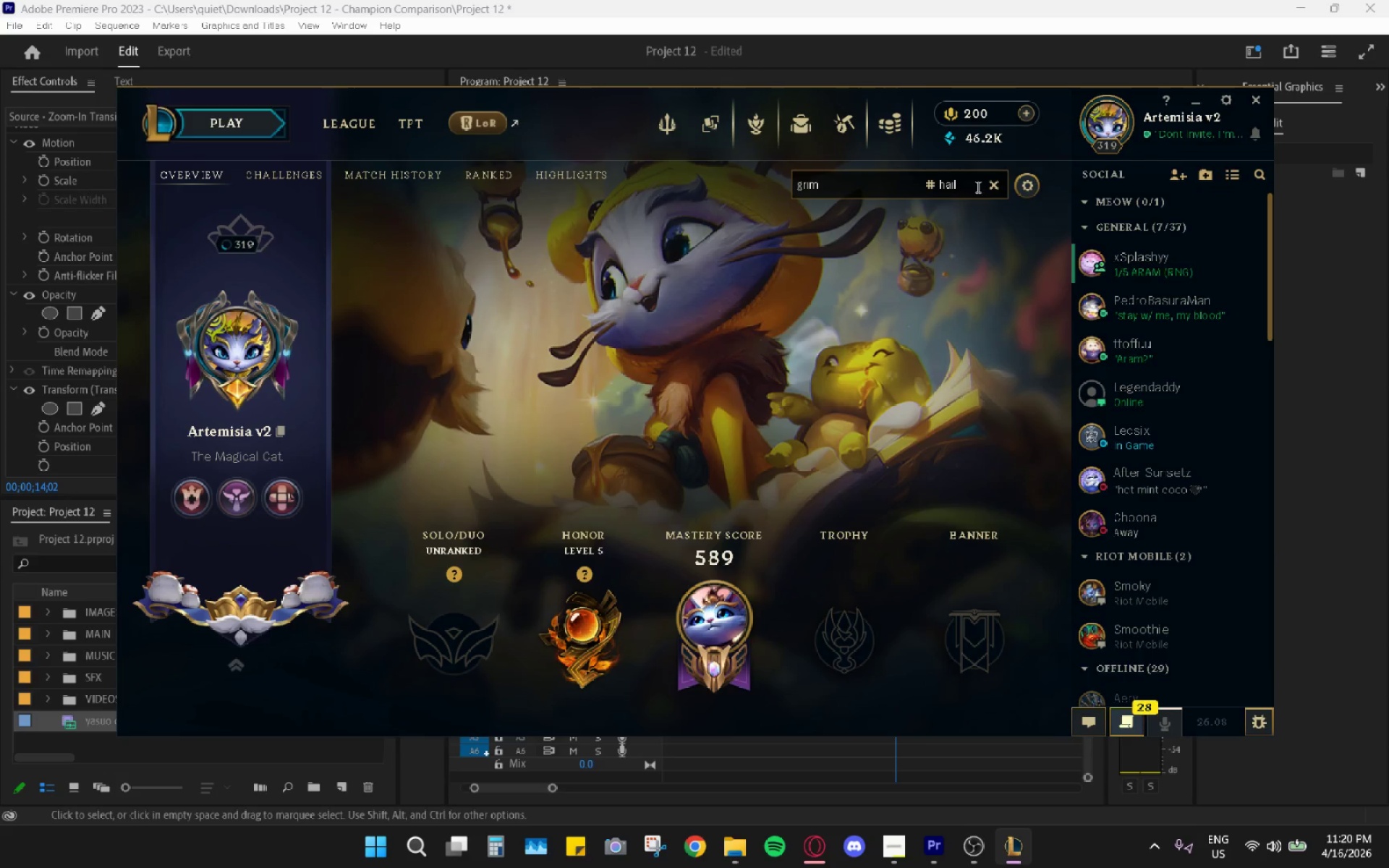 
left_click([878, 195])
 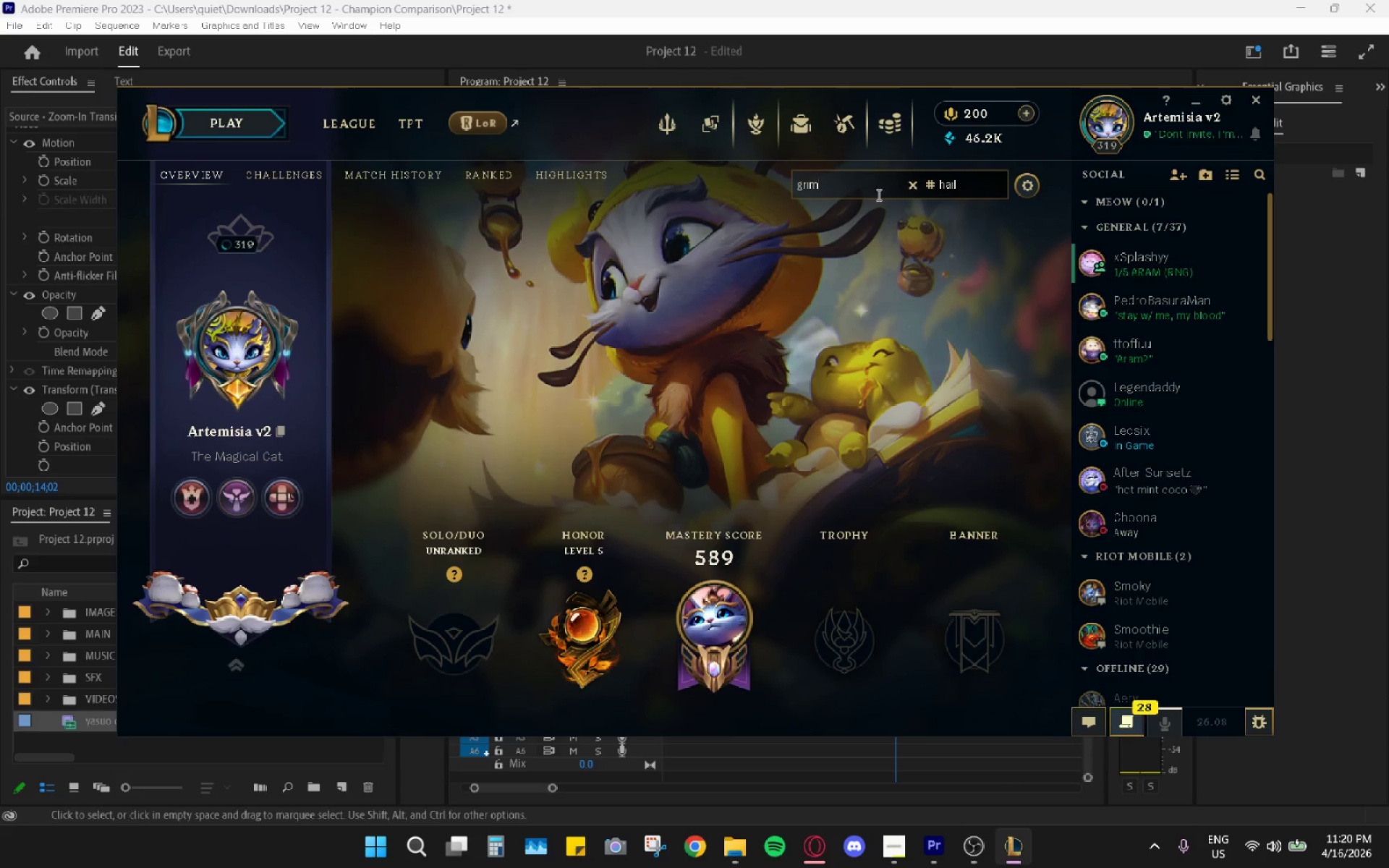 
key(Enter)
 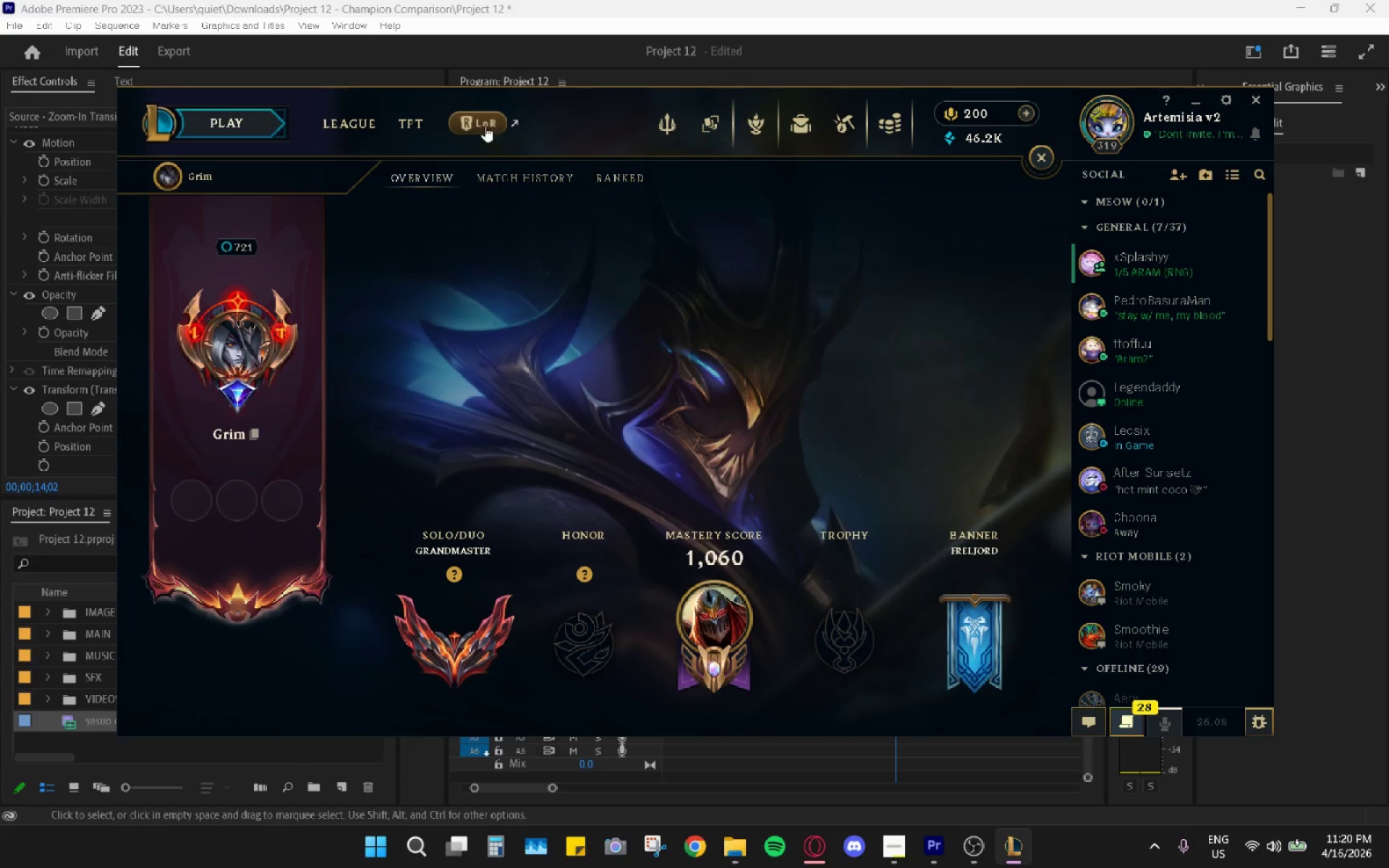 
left_click([501, 186])
 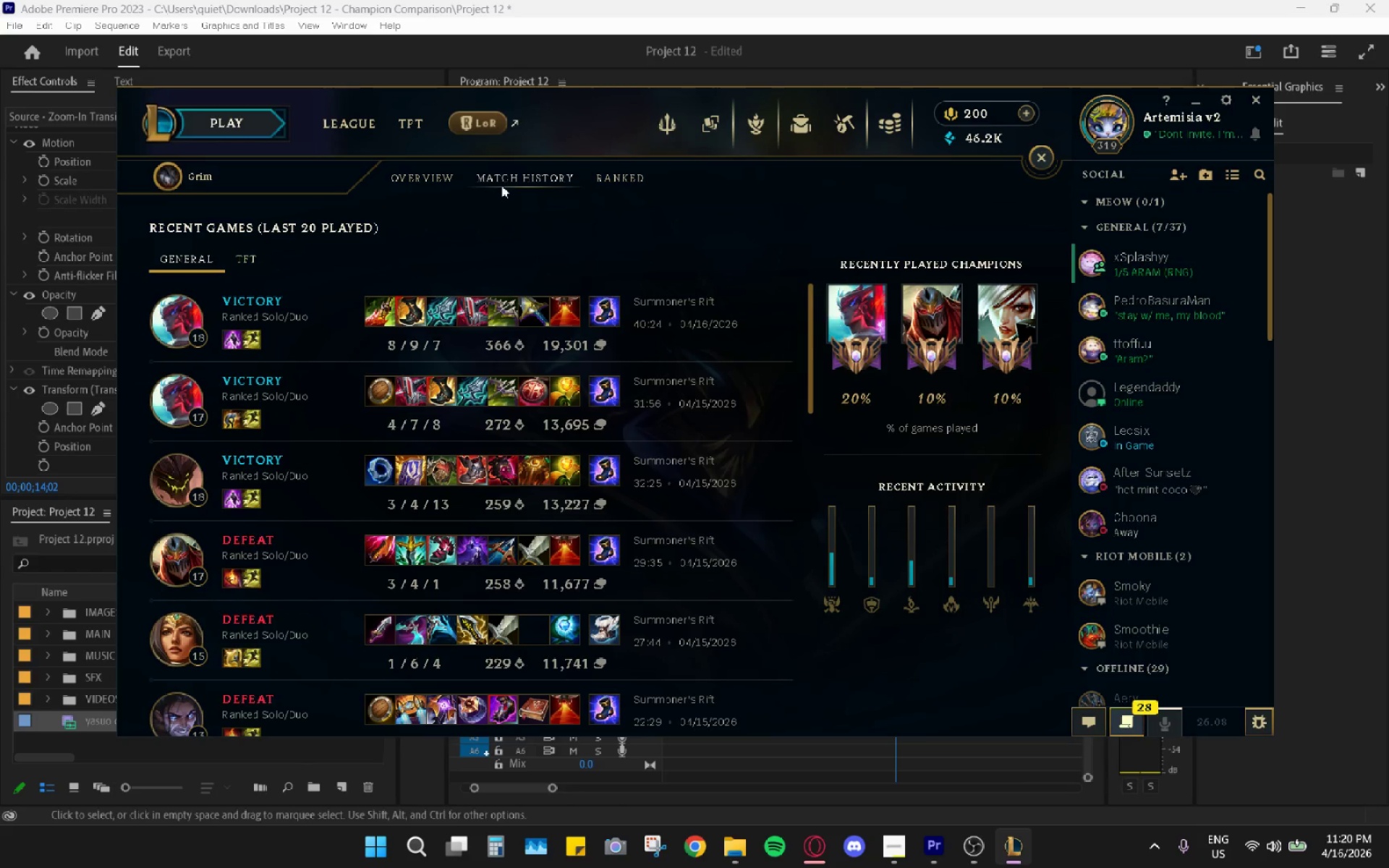 
left_click([455, 313])
 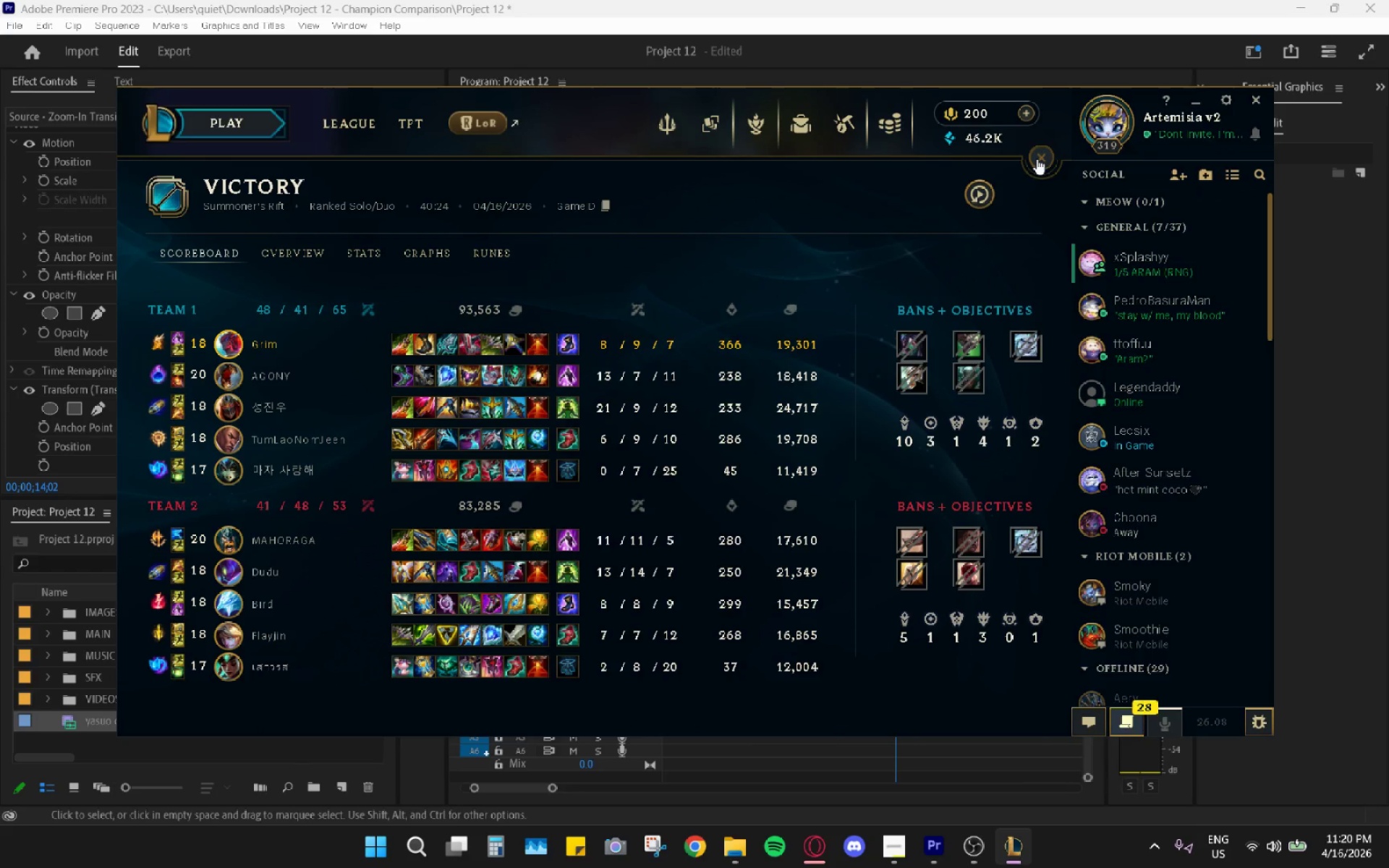 
wait(7.03)
 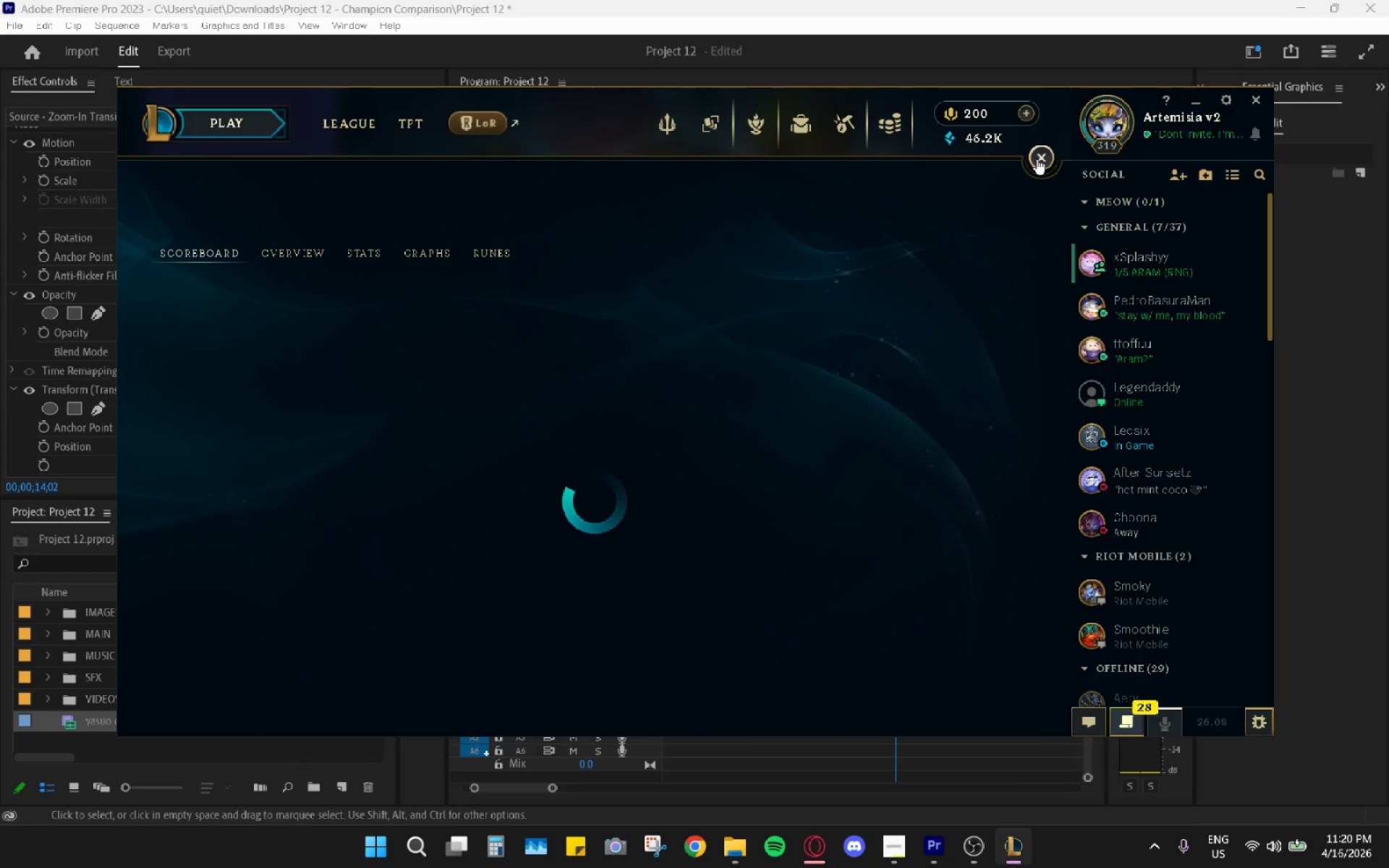 
left_click([1037, 158])
 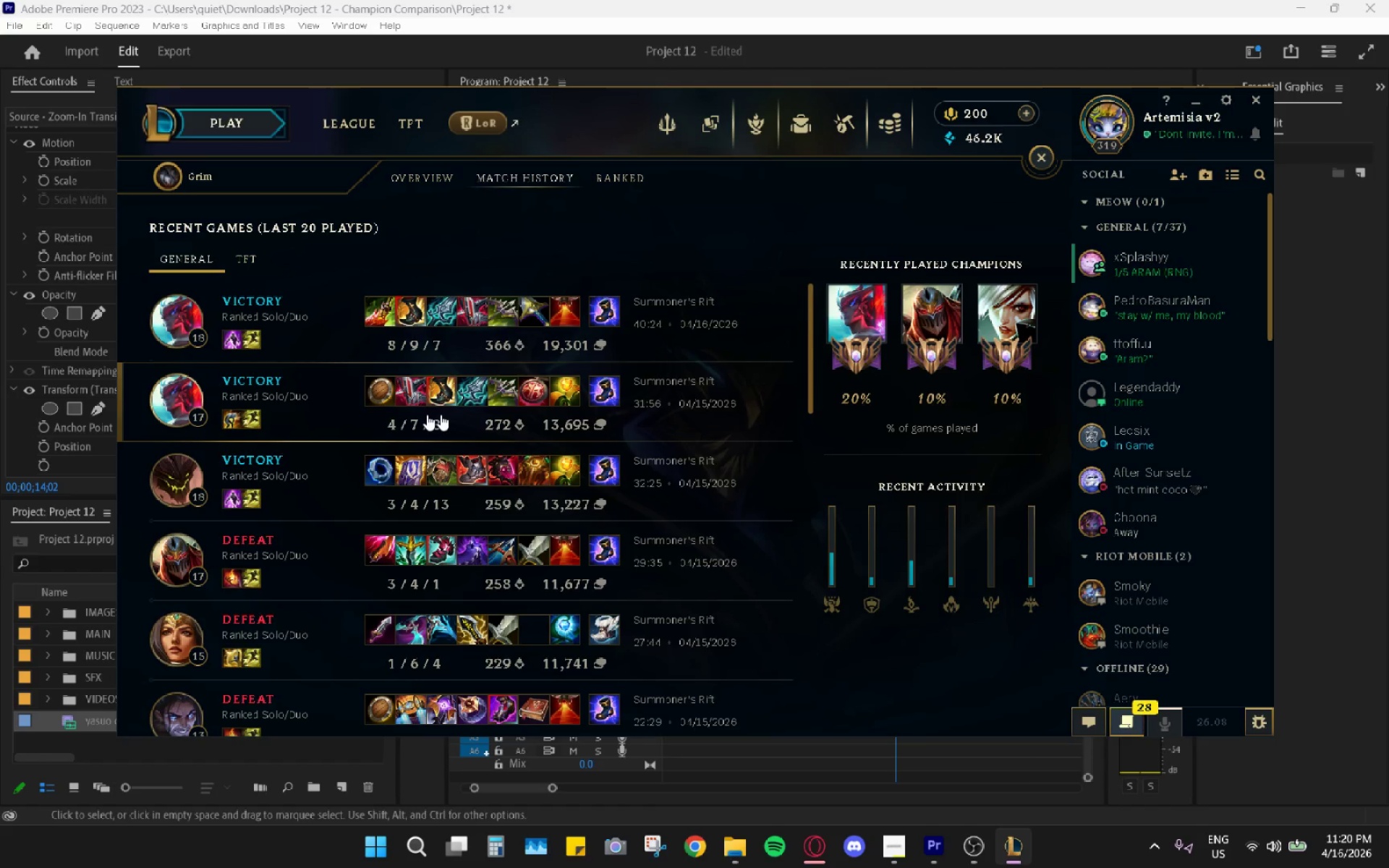 
scroll: coordinate [588, 404], scroll_direction: down, amount: 8.0
 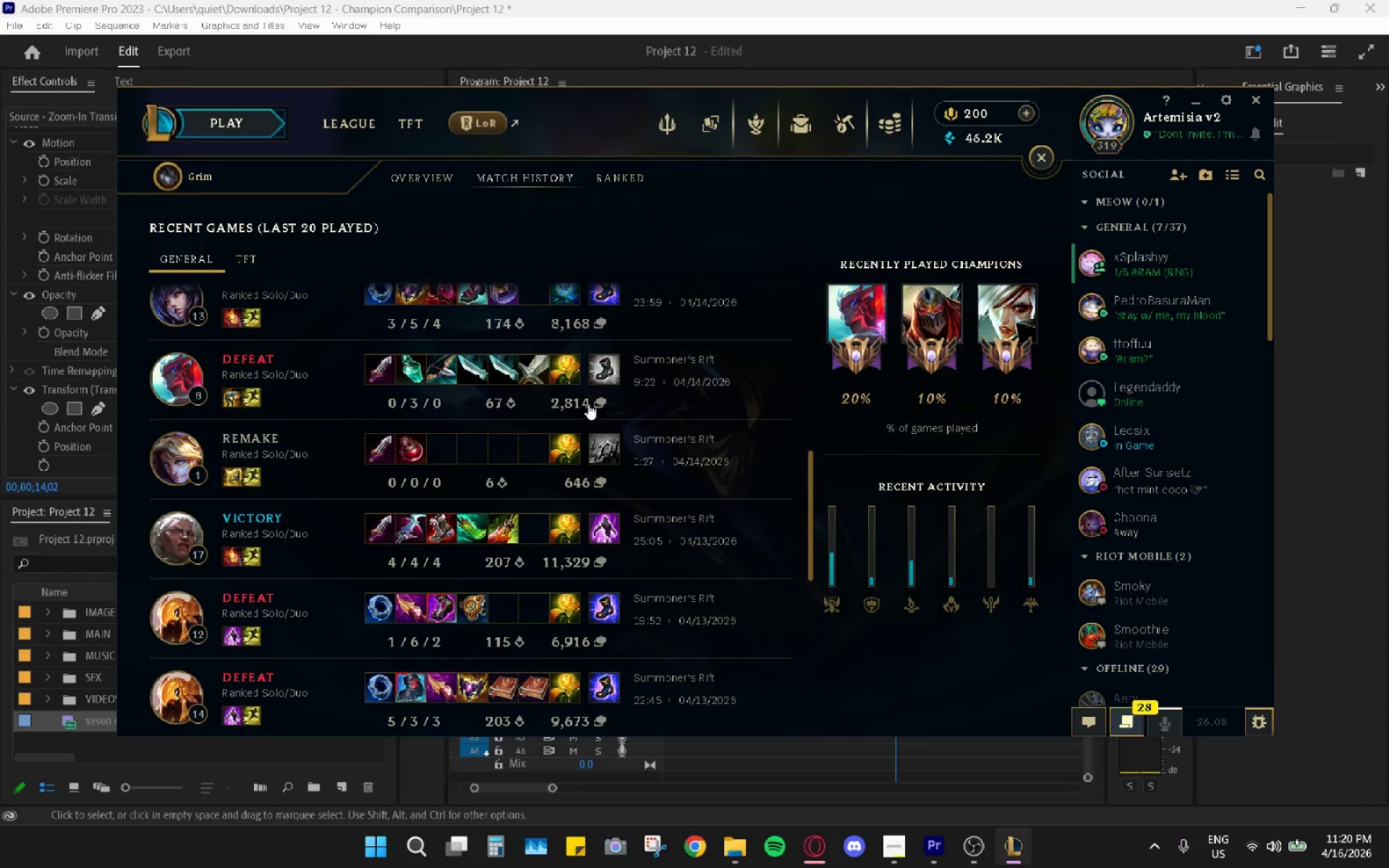 
scroll: coordinate [565, 455], scroll_direction: up, amount: 12.0
 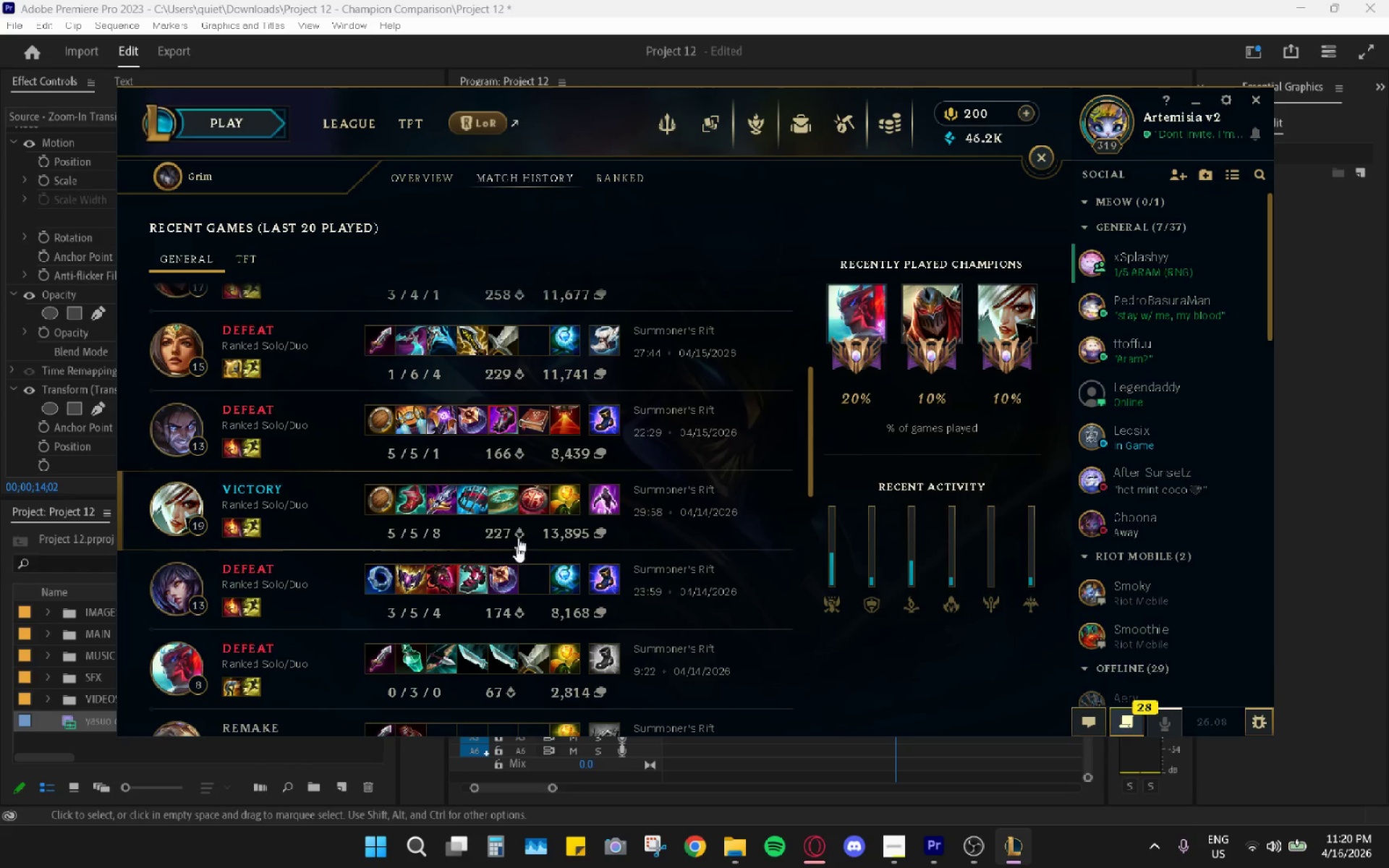 
scroll: coordinate [524, 517], scroll_direction: down, amount: 3.0
 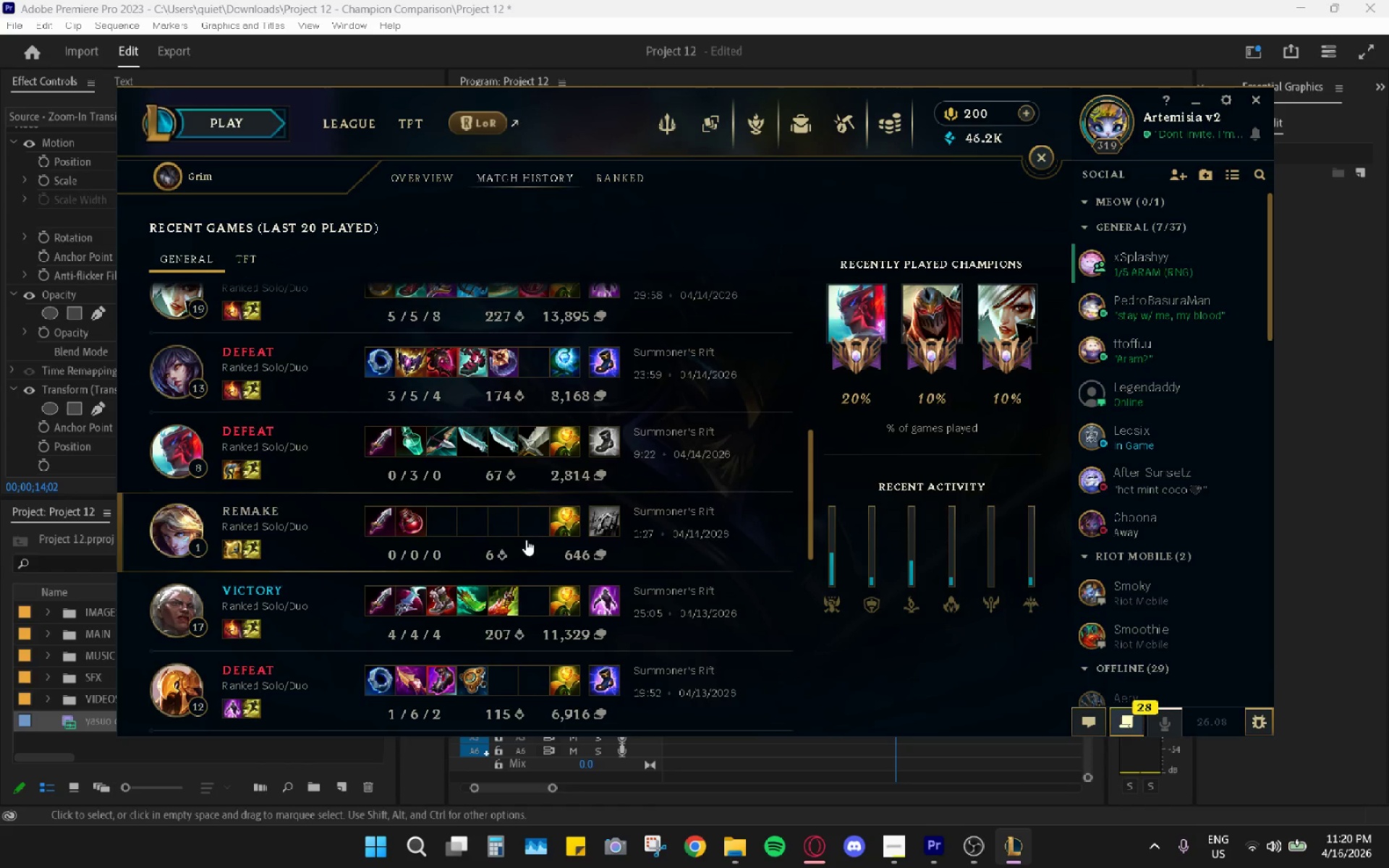 
scroll: coordinate [526, 539], scroll_direction: up, amount: 14.0
 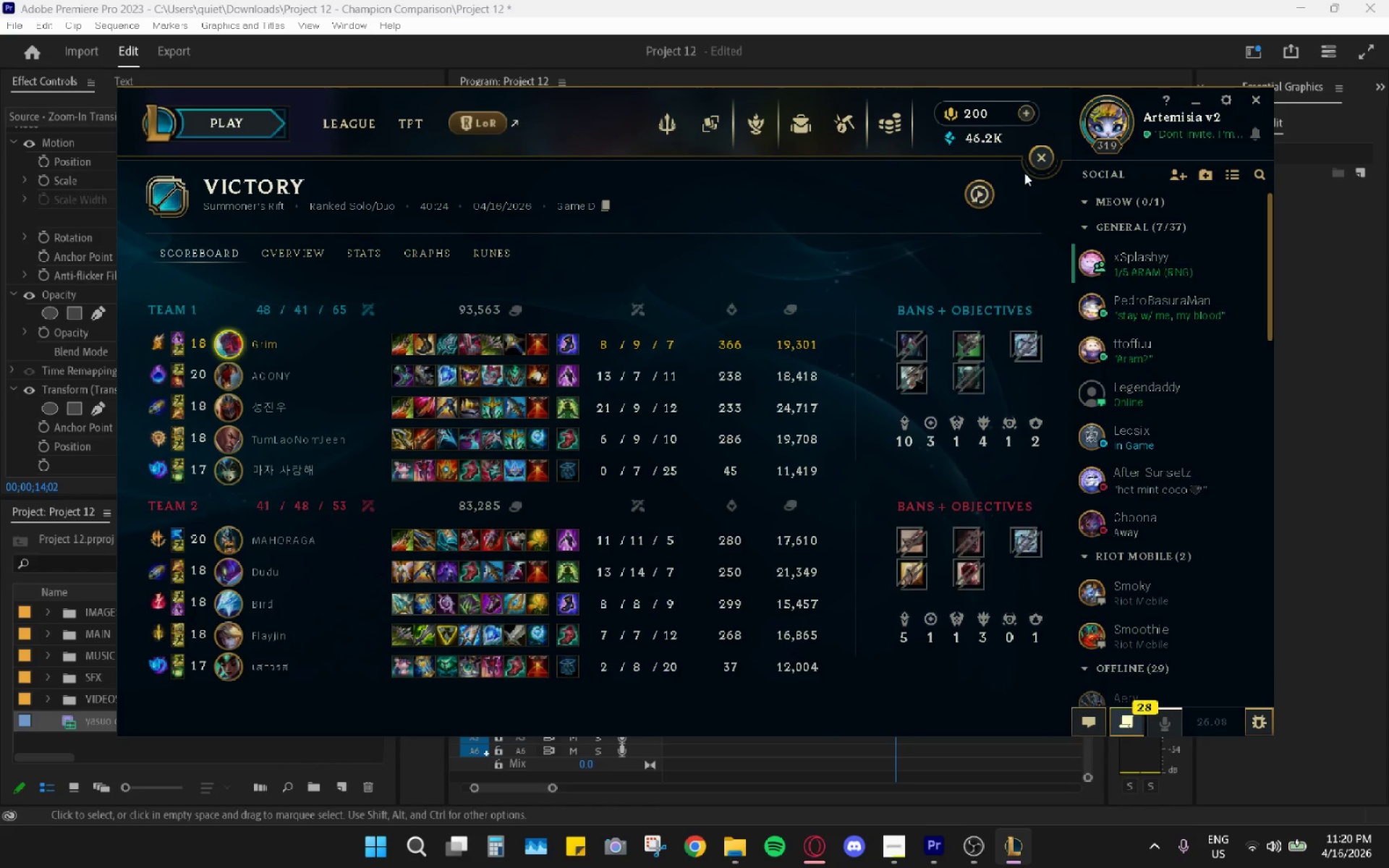 
left_click([977, 198])
 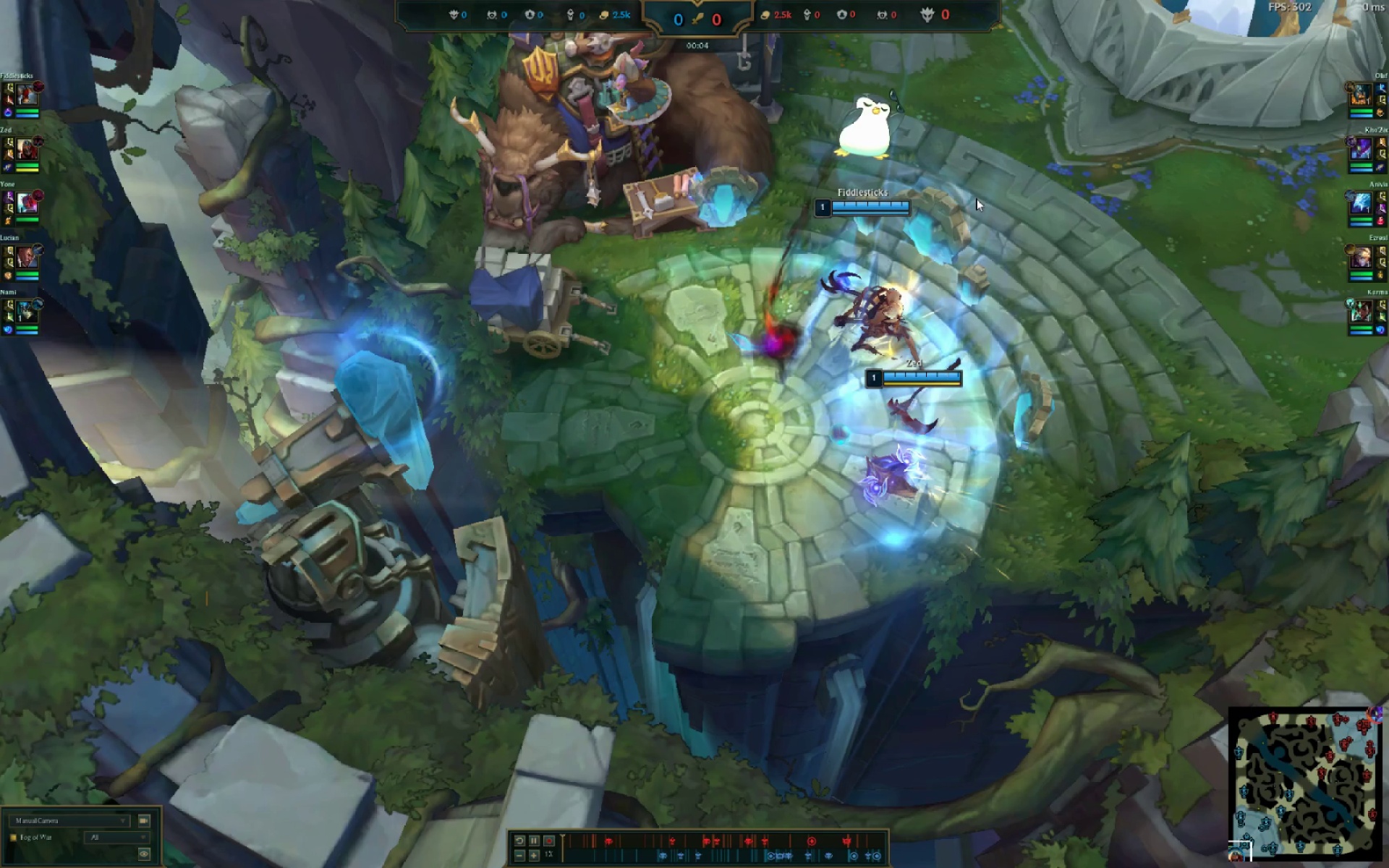 
wait(22.85)
 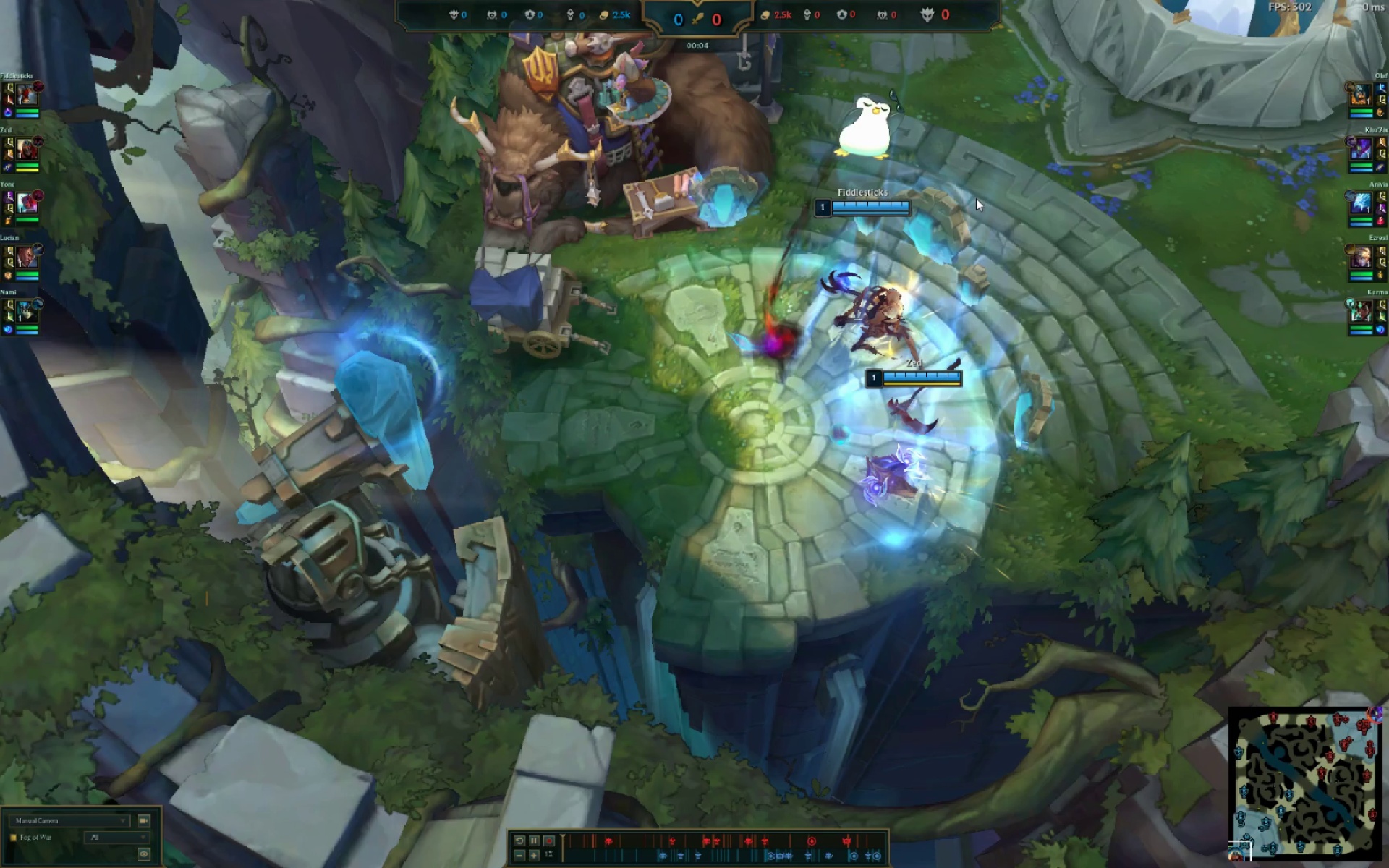 
mouse_move([789, 852])
 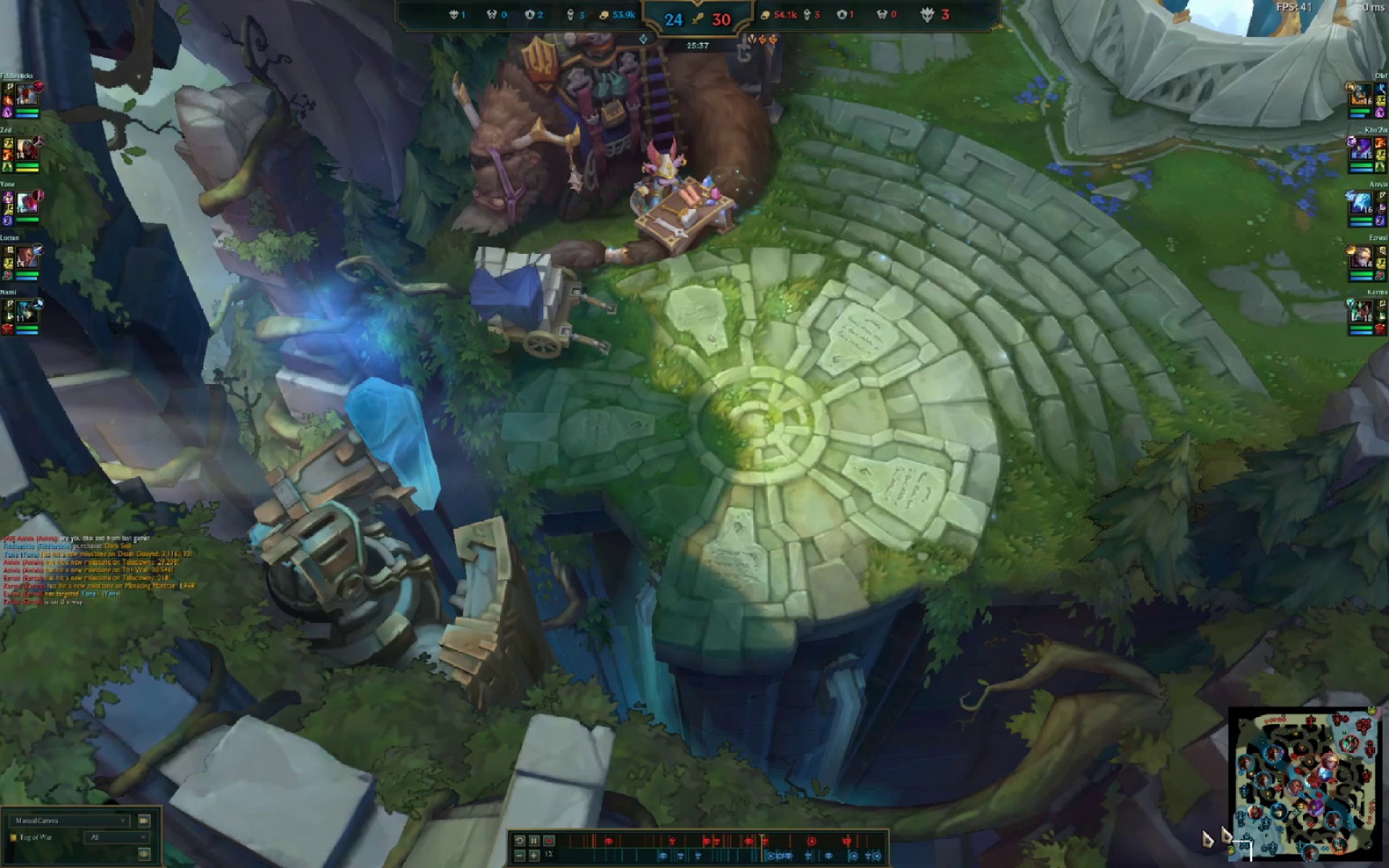 
left_click([1299, 788])
 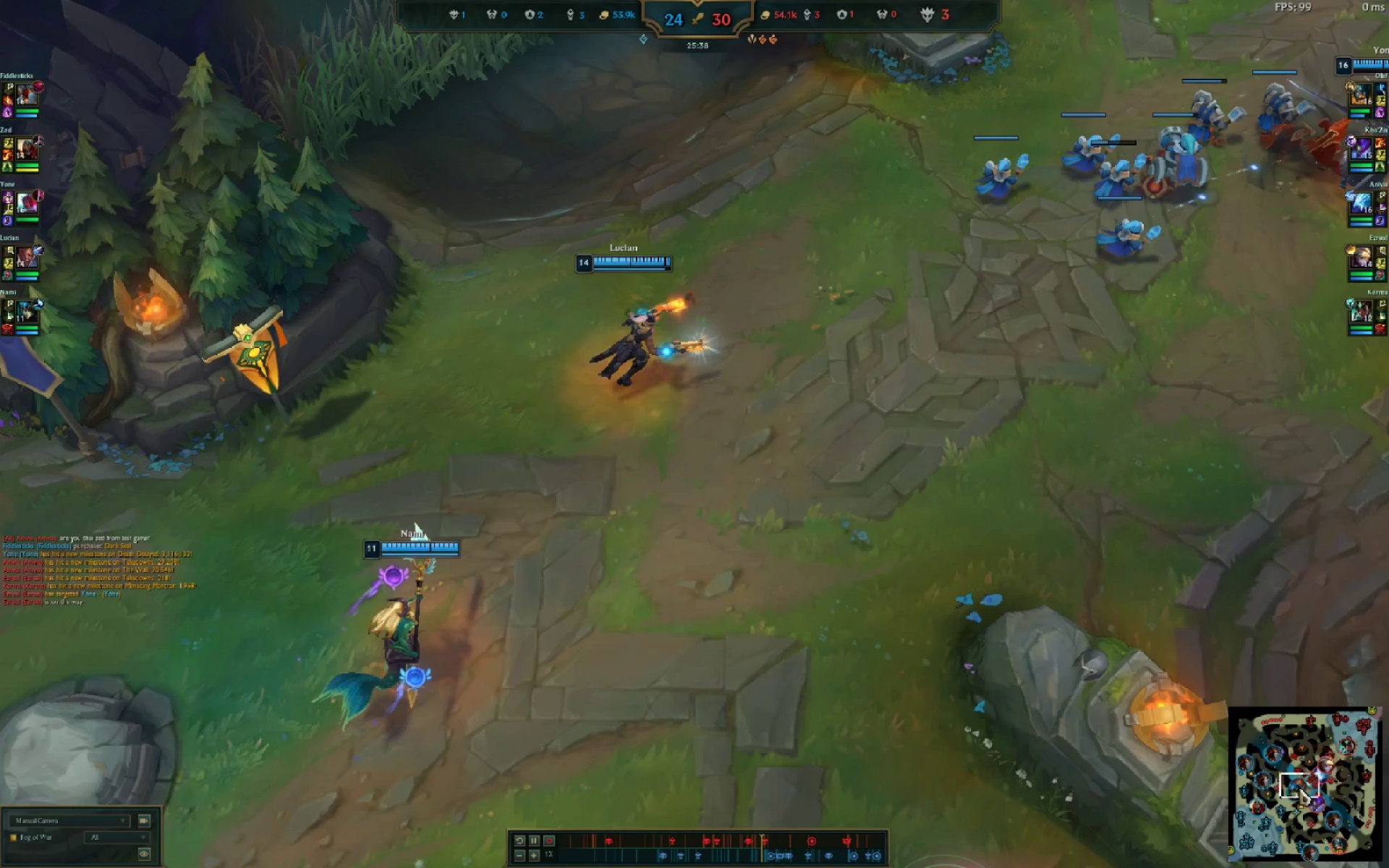 
double_click([1302, 785])
 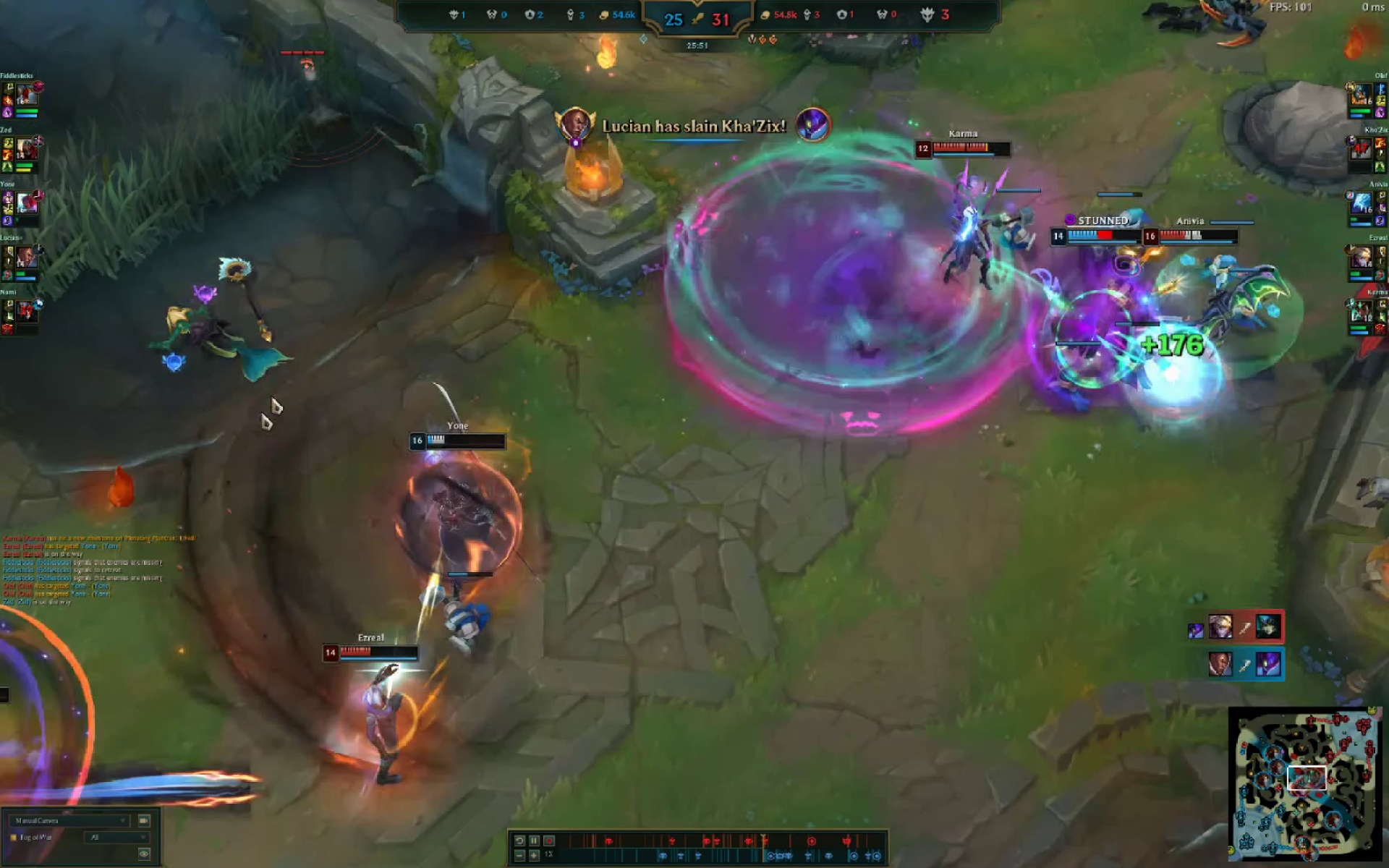 
wait(17.33)
 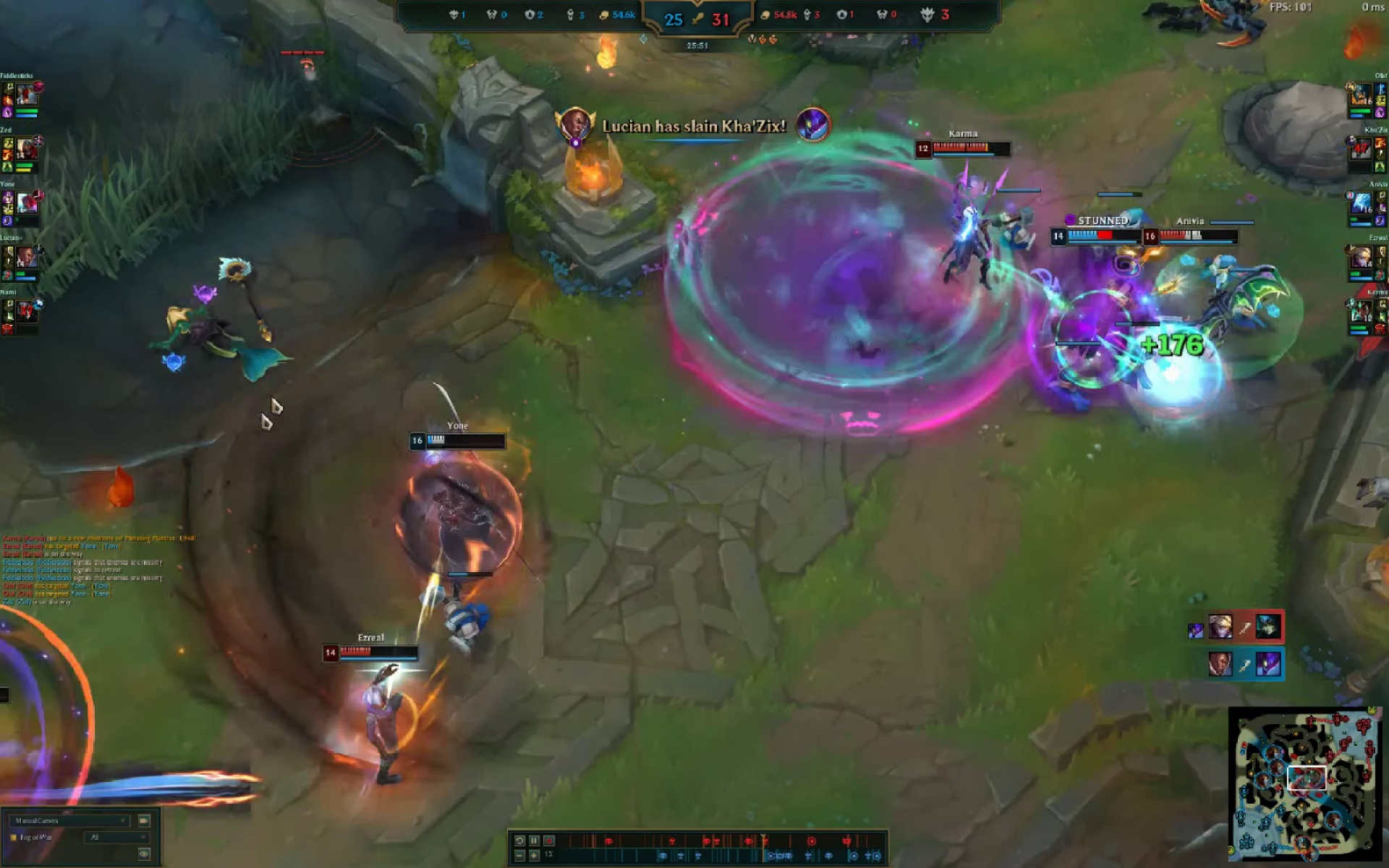 
left_click([771, 851])
 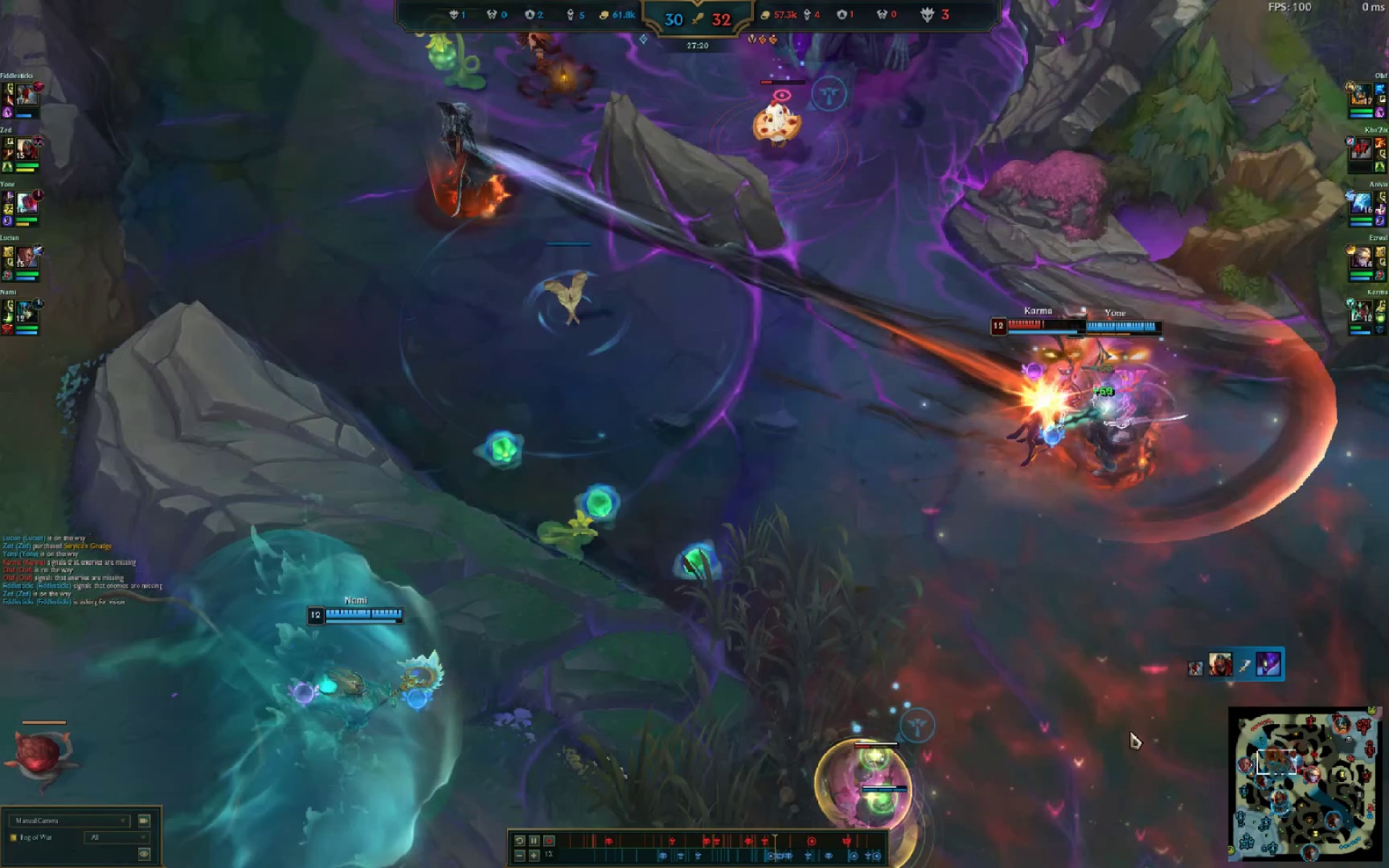 
wait(44.45)
 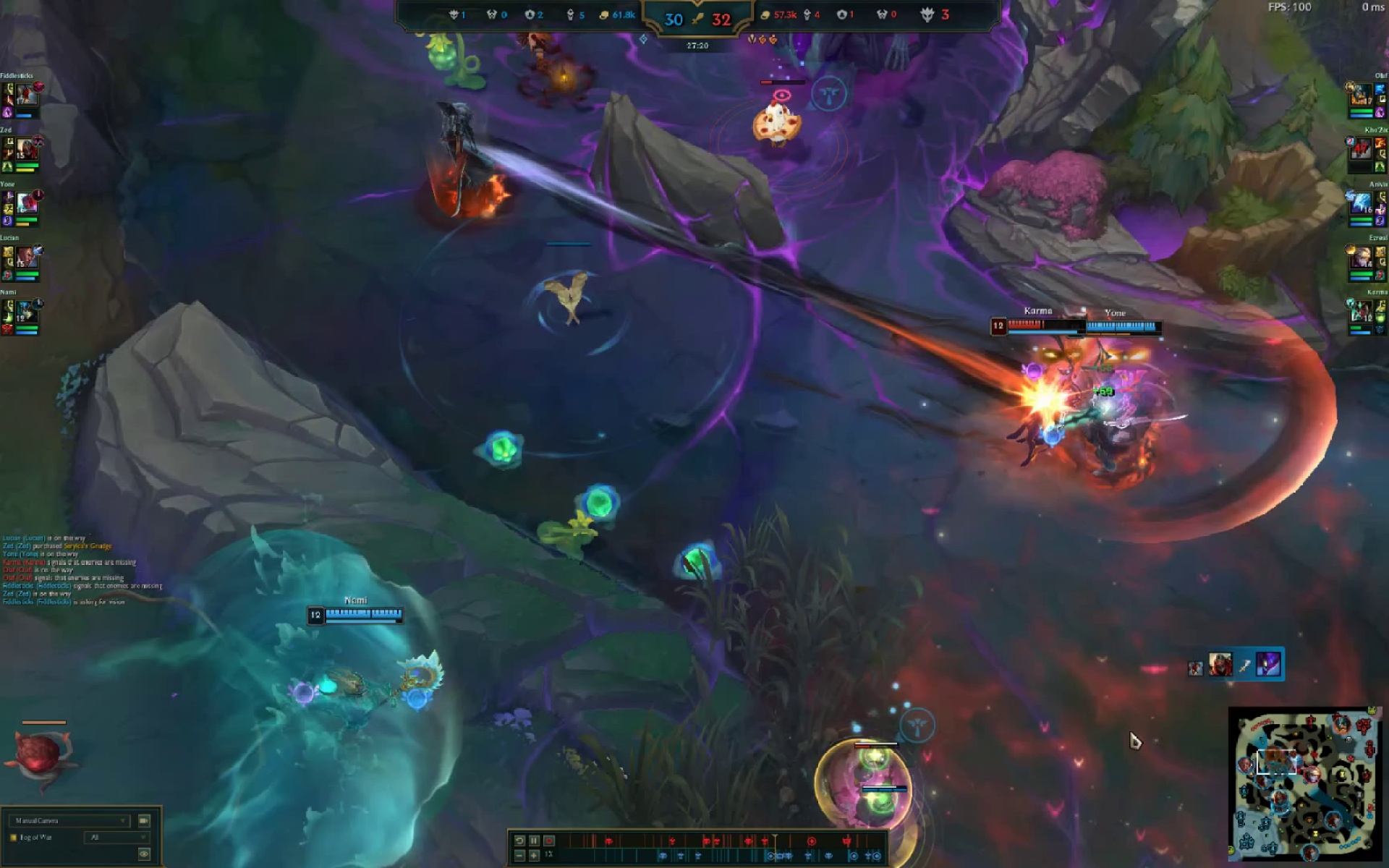 
mouse_move([778, 852])
 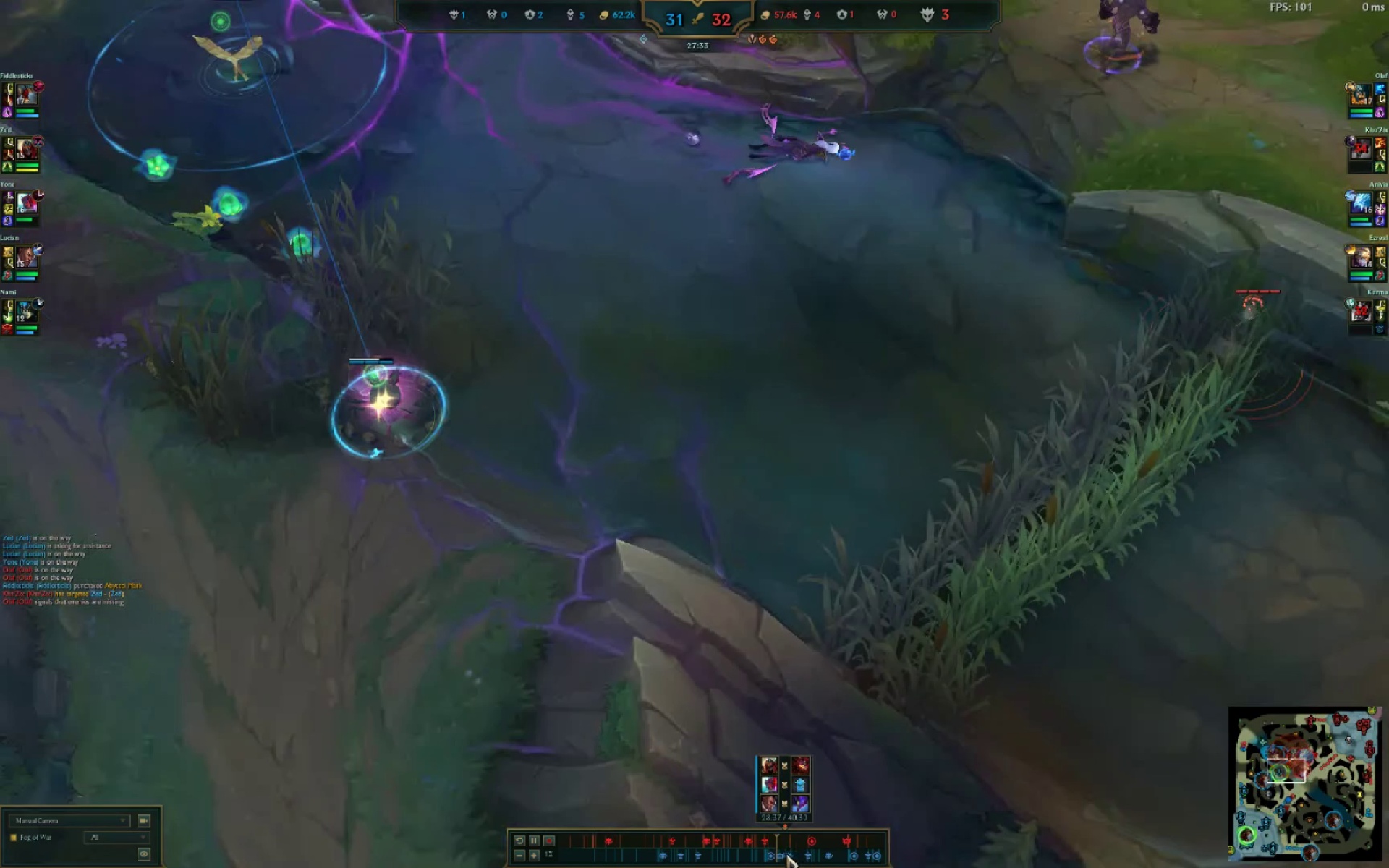 
wait(5.26)
 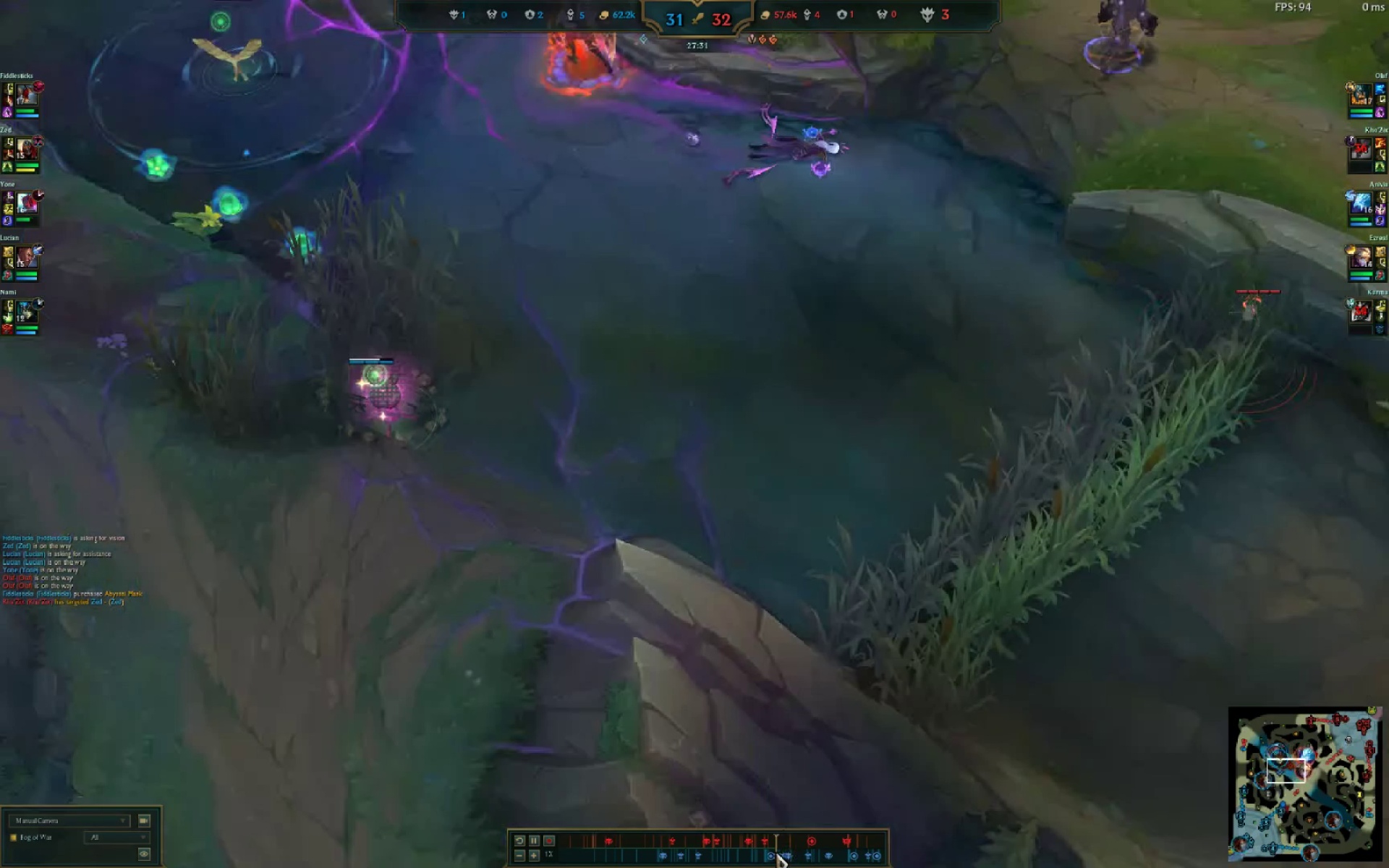 
left_click([846, 853])
 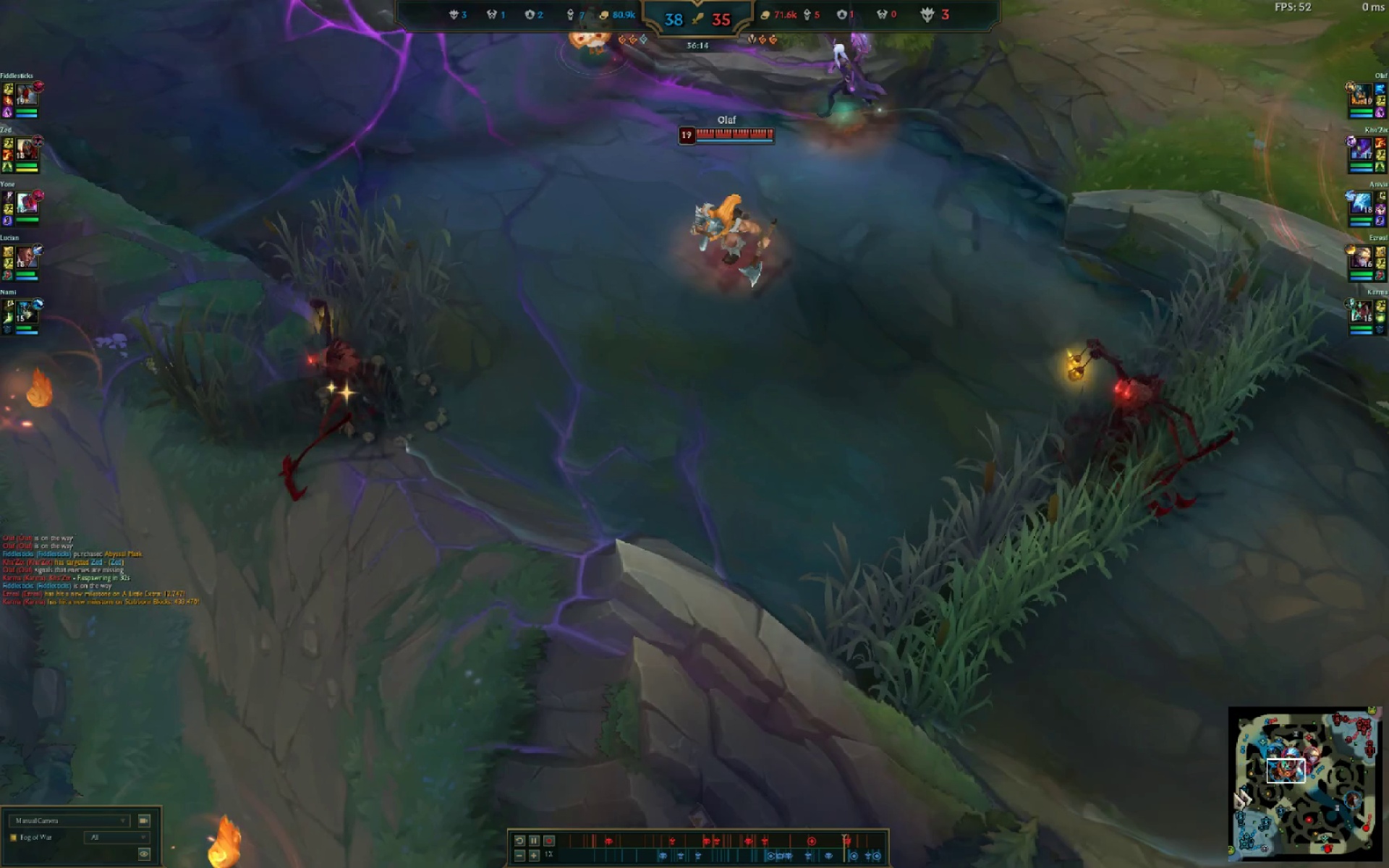 
double_click([1275, 765])
 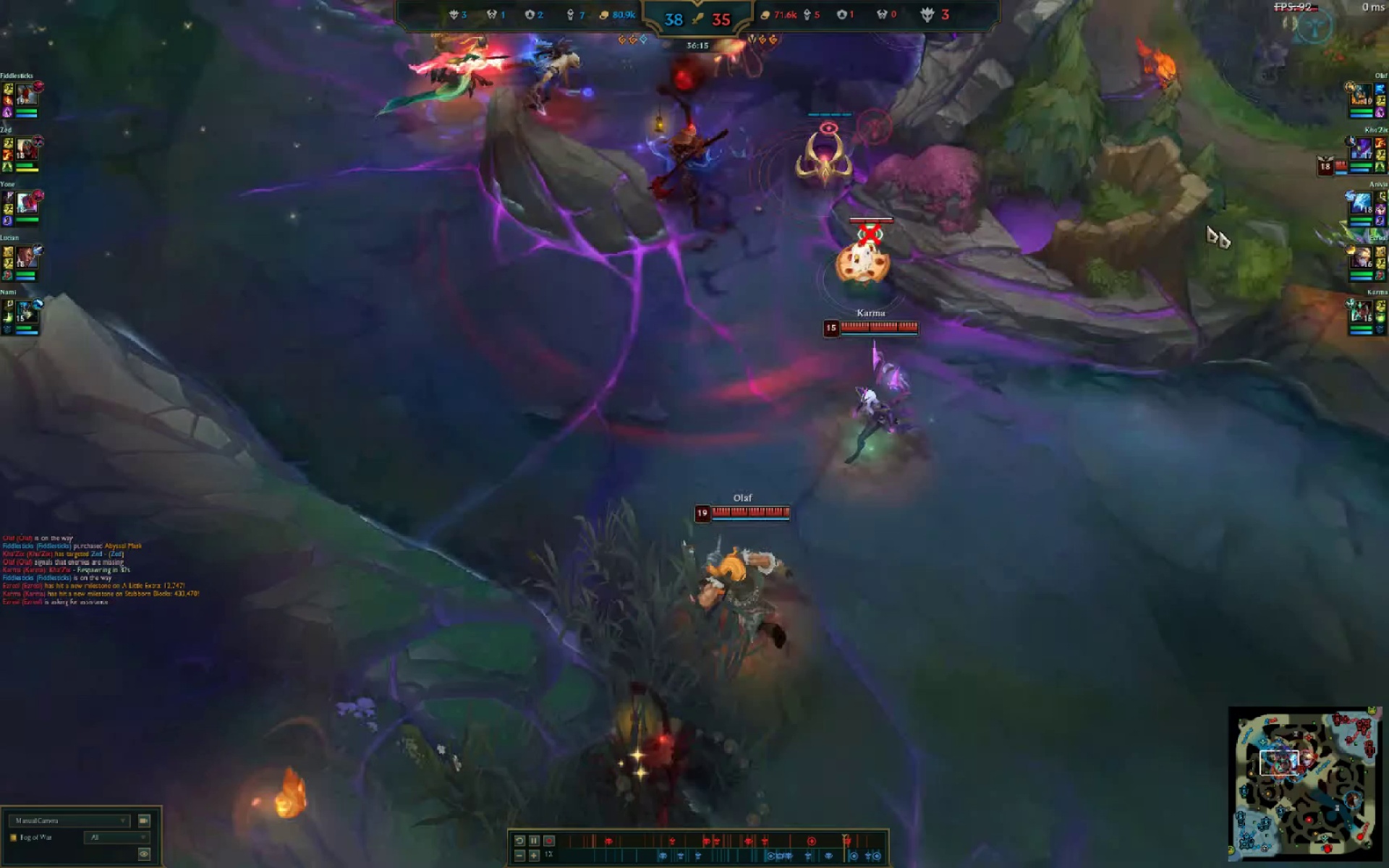 
left_click_drag(start_coordinate=[1292, 758], to_coordinate=[1294, 767])
 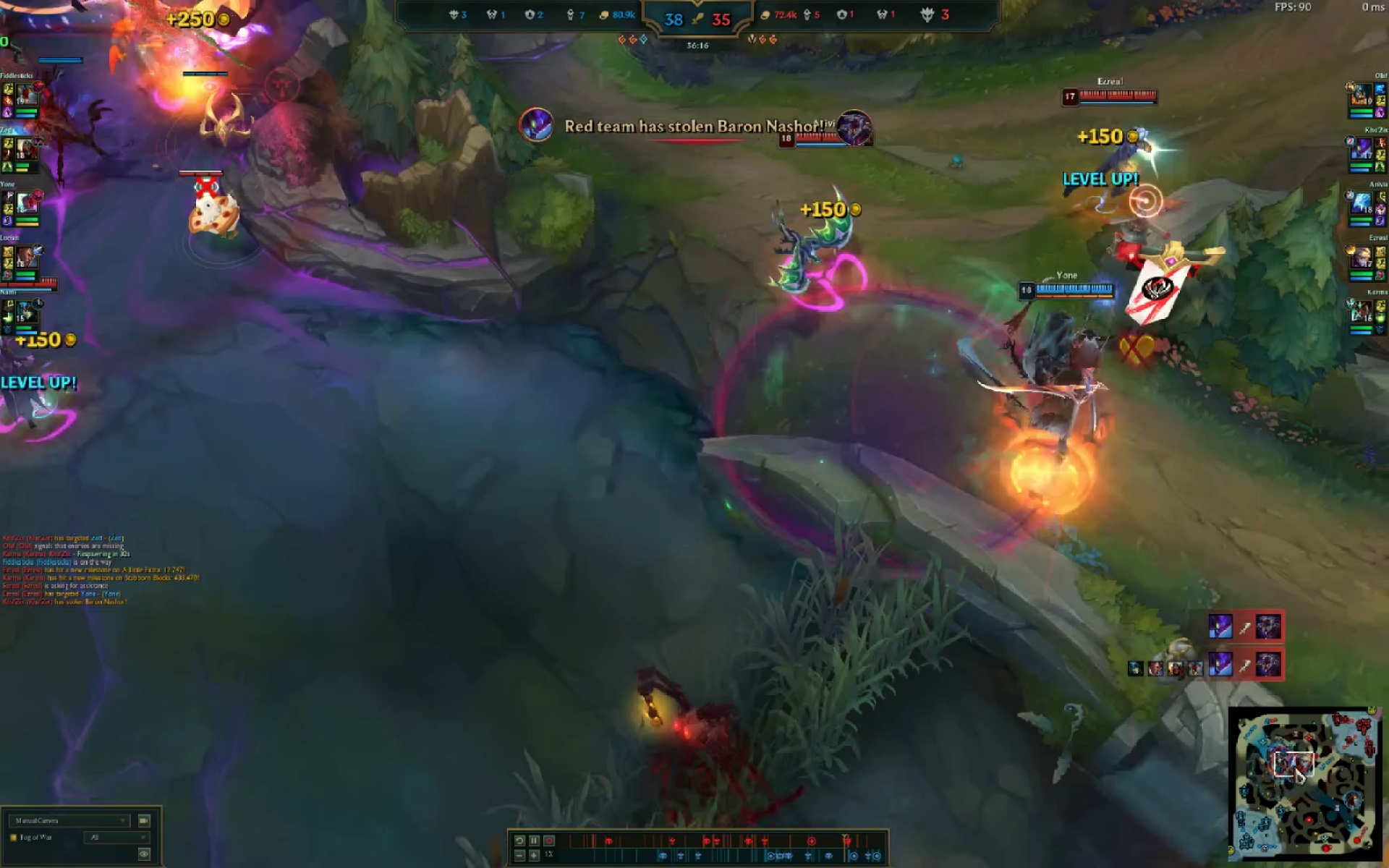 
double_click([1294, 767])
 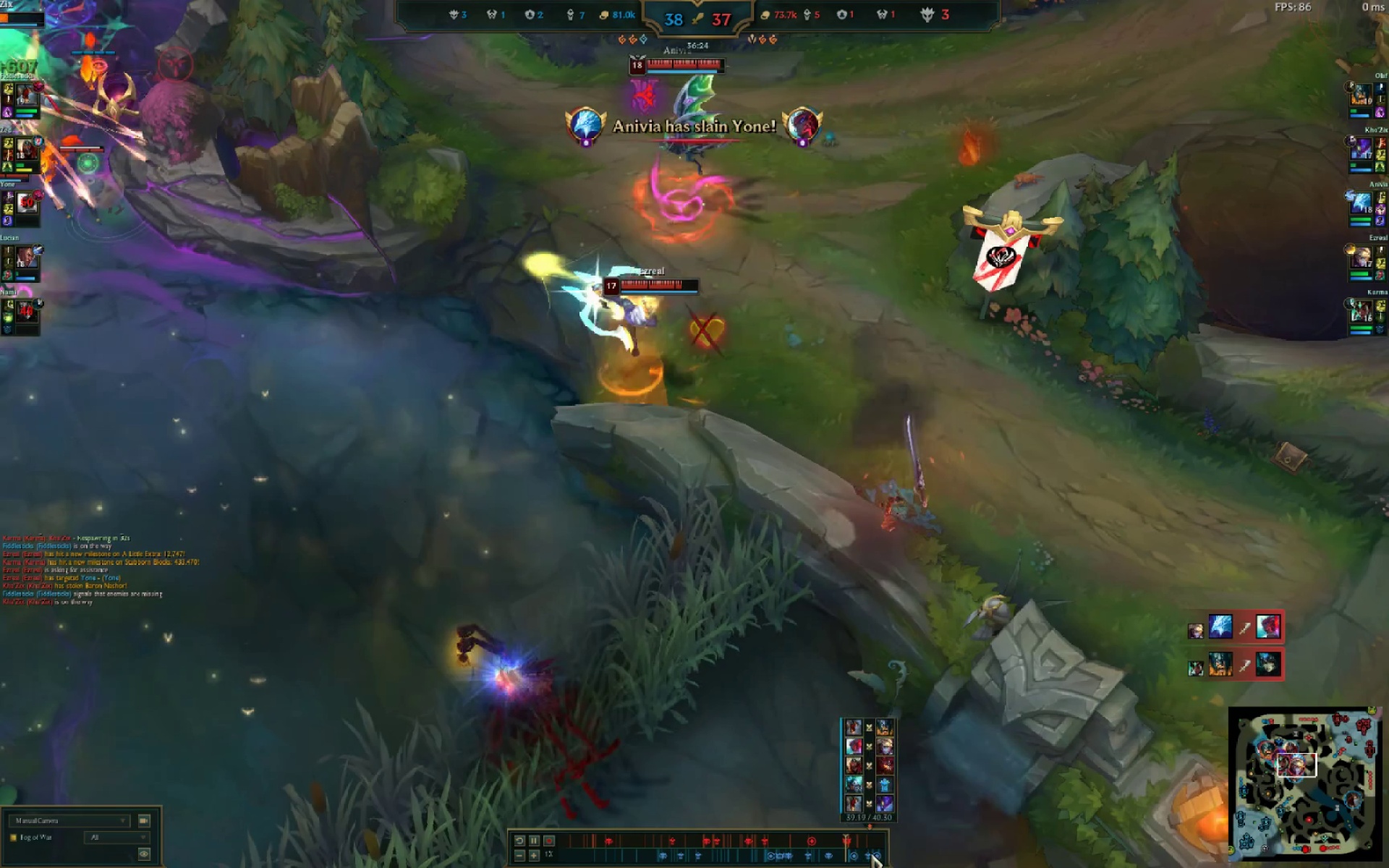 
wait(12.67)
 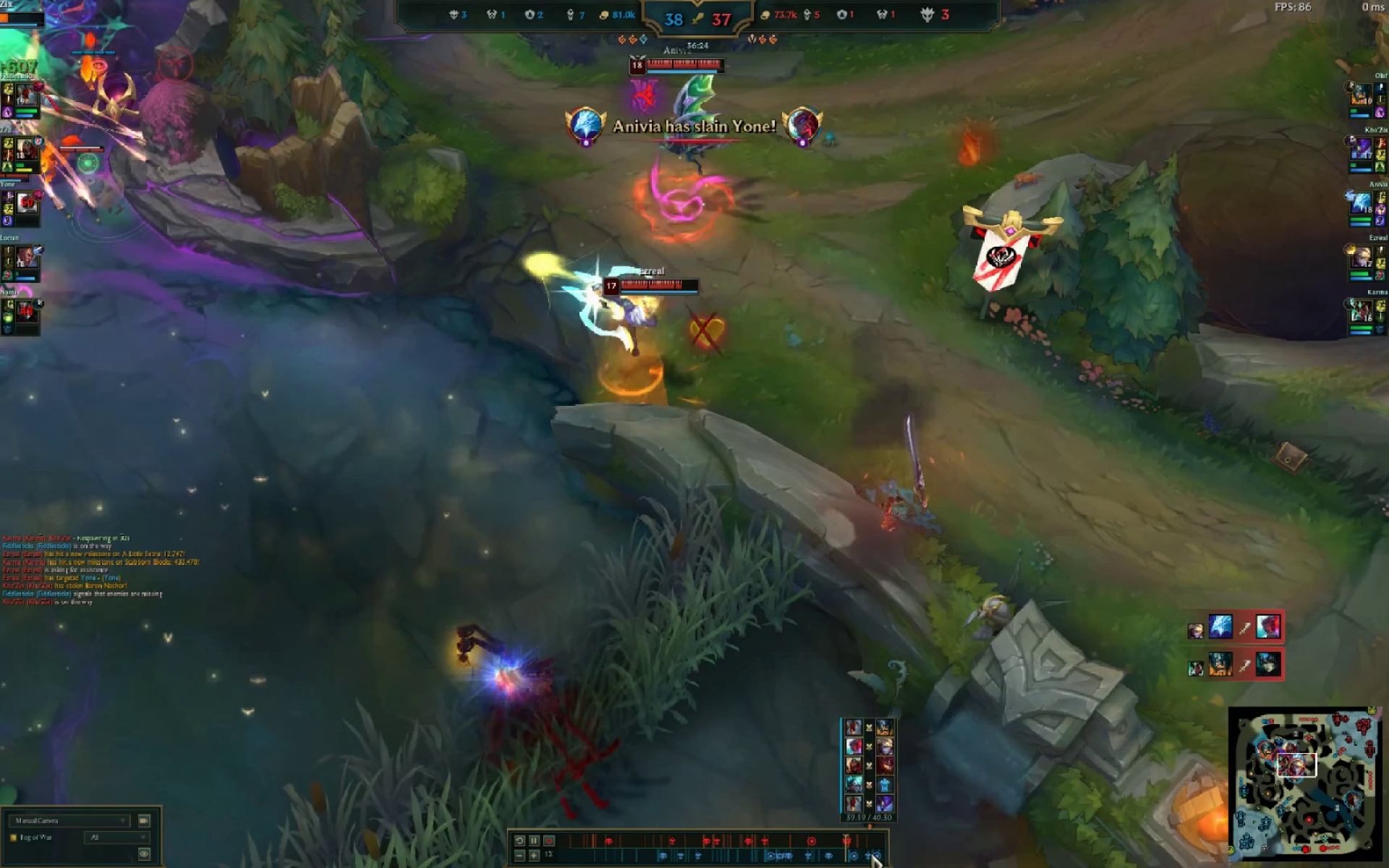 
double_click([567, 533])
 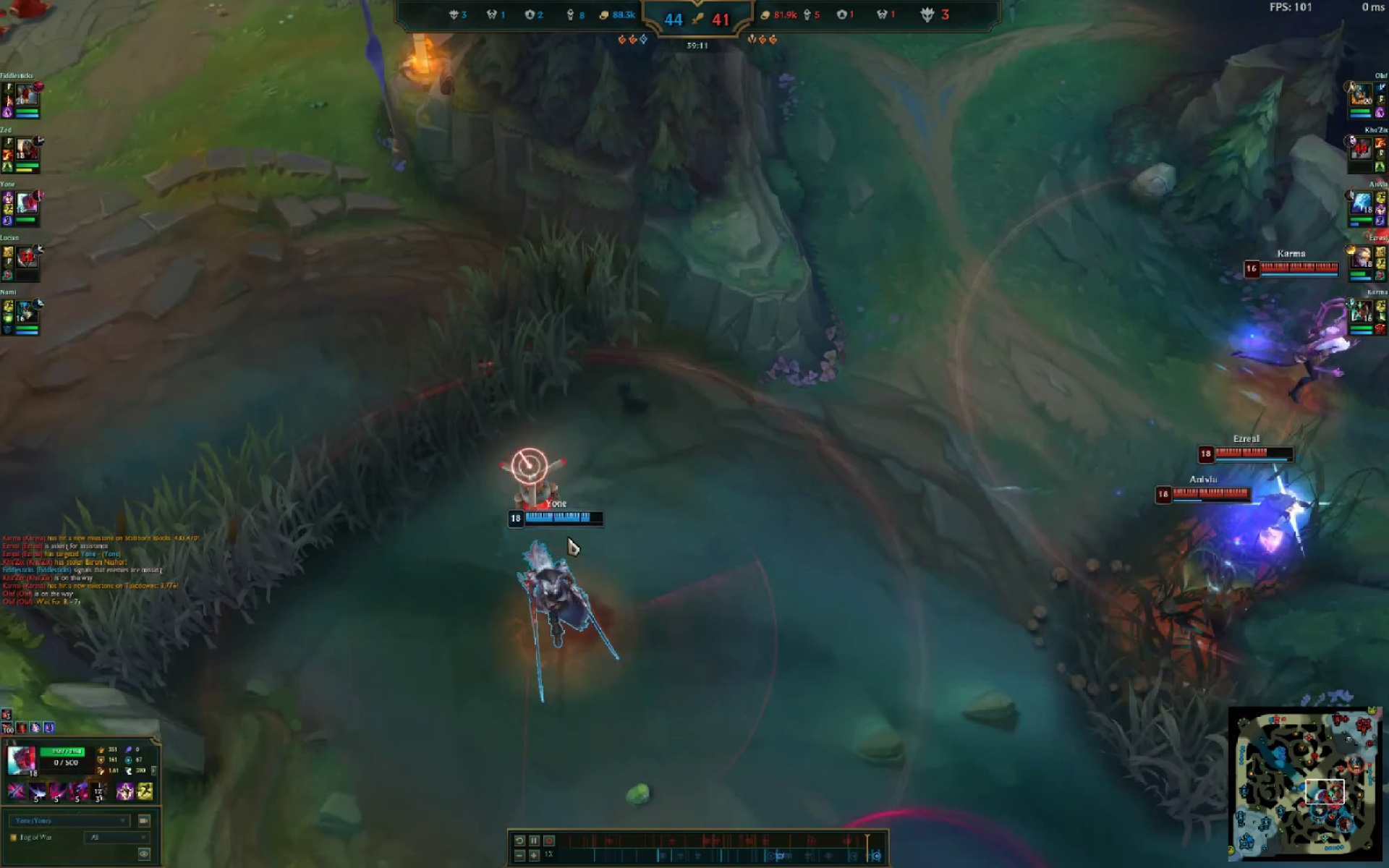 
left_click_drag(start_coordinate=[568, 538], to_coordinate=[570, 546])
 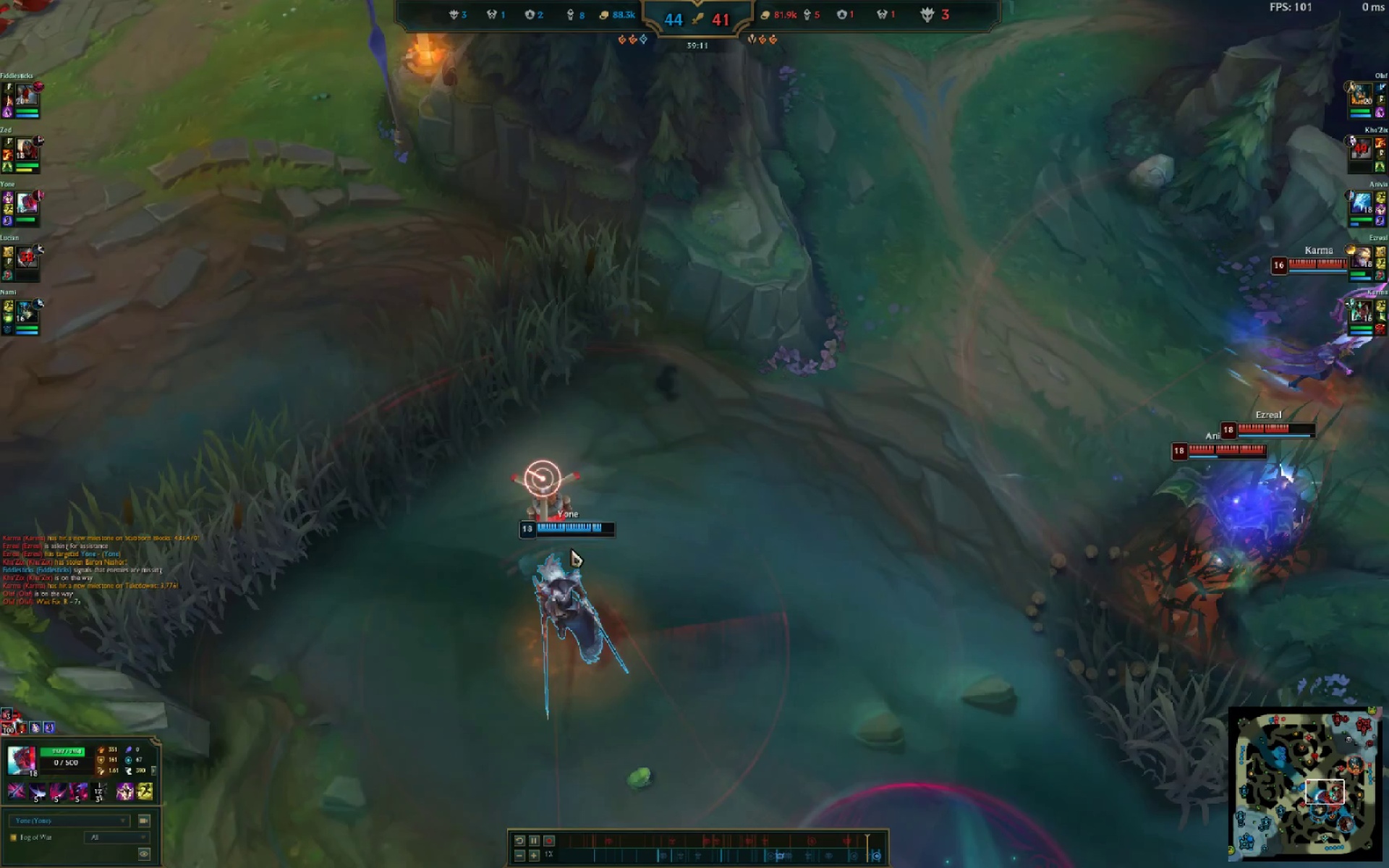 
left_click_drag(start_coordinate=[575, 569], to_coordinate=[584, 610])
 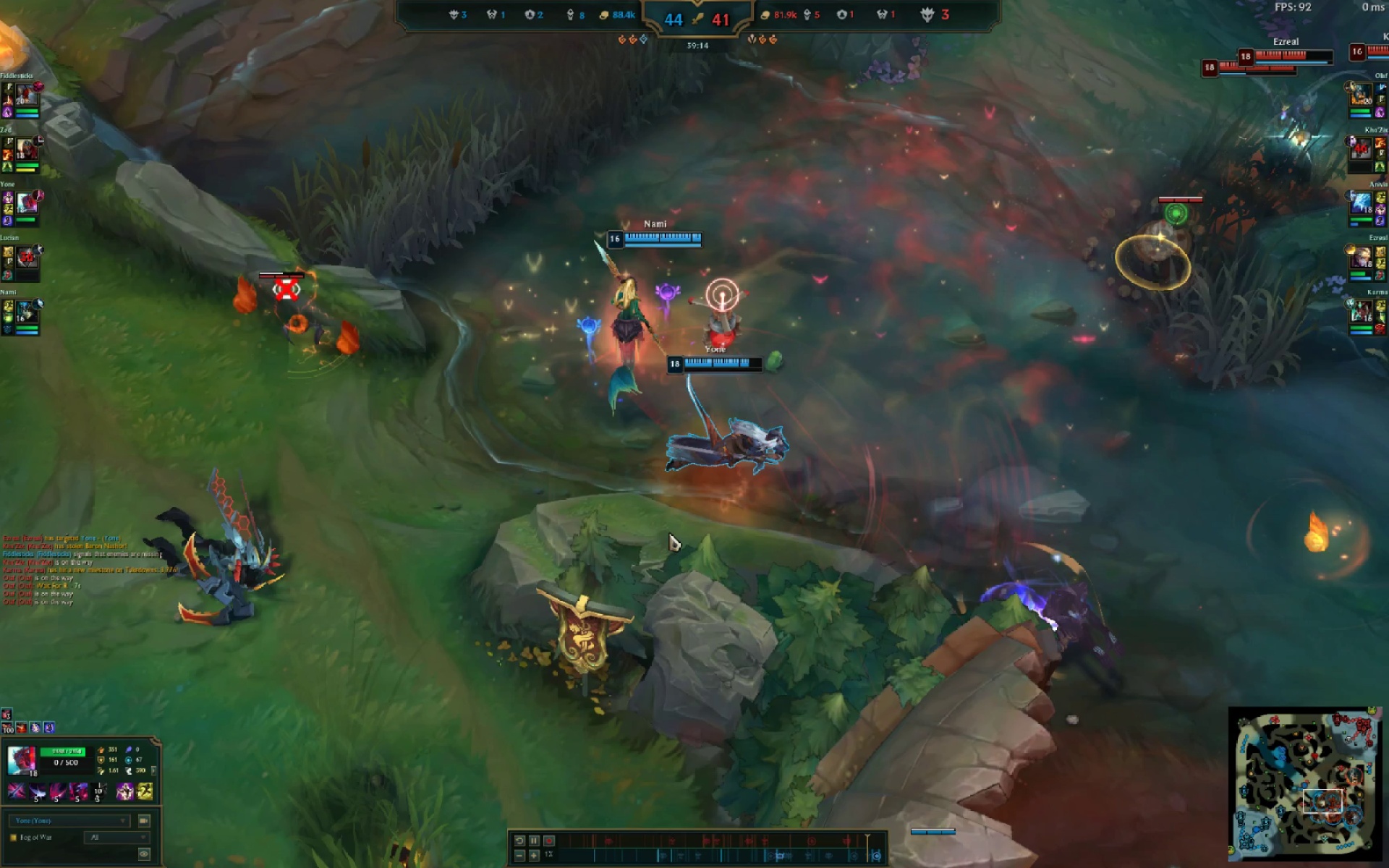 
key(Control+V)
 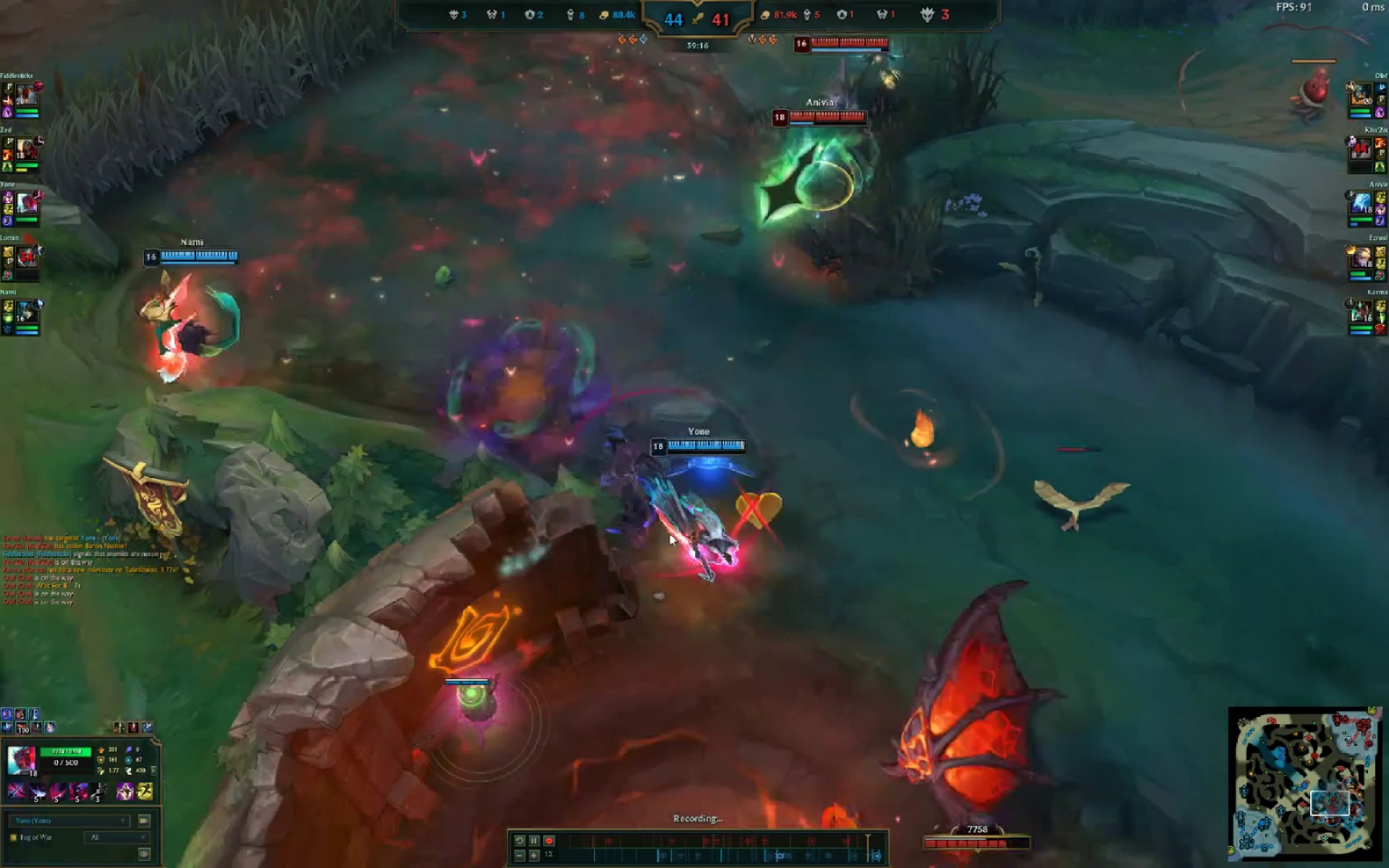 
key(Control+ControlLeft)
 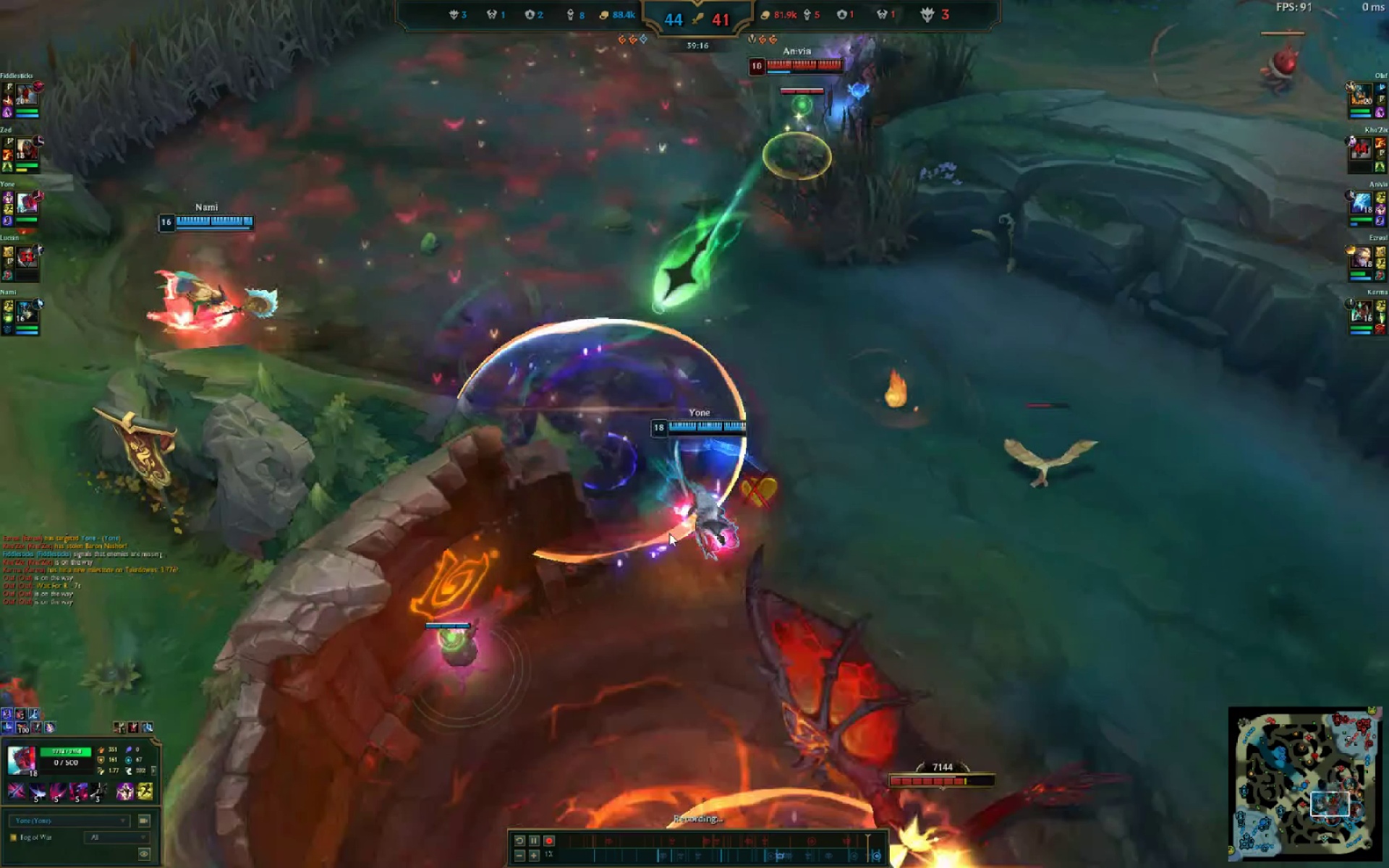 
key(Control+V)
 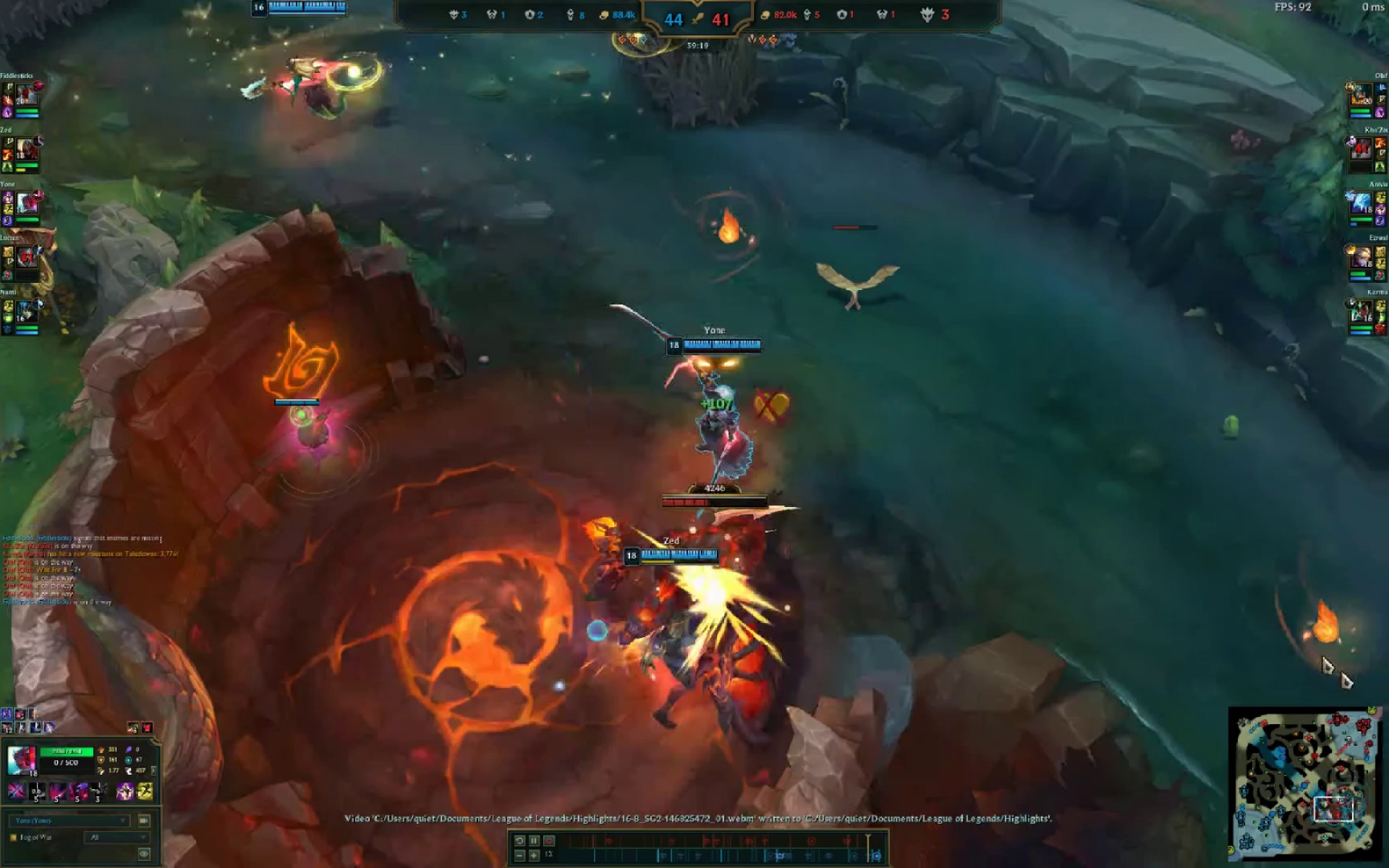 
left_click_drag(start_coordinate=[701, 428], to_coordinate=[694, 425])
 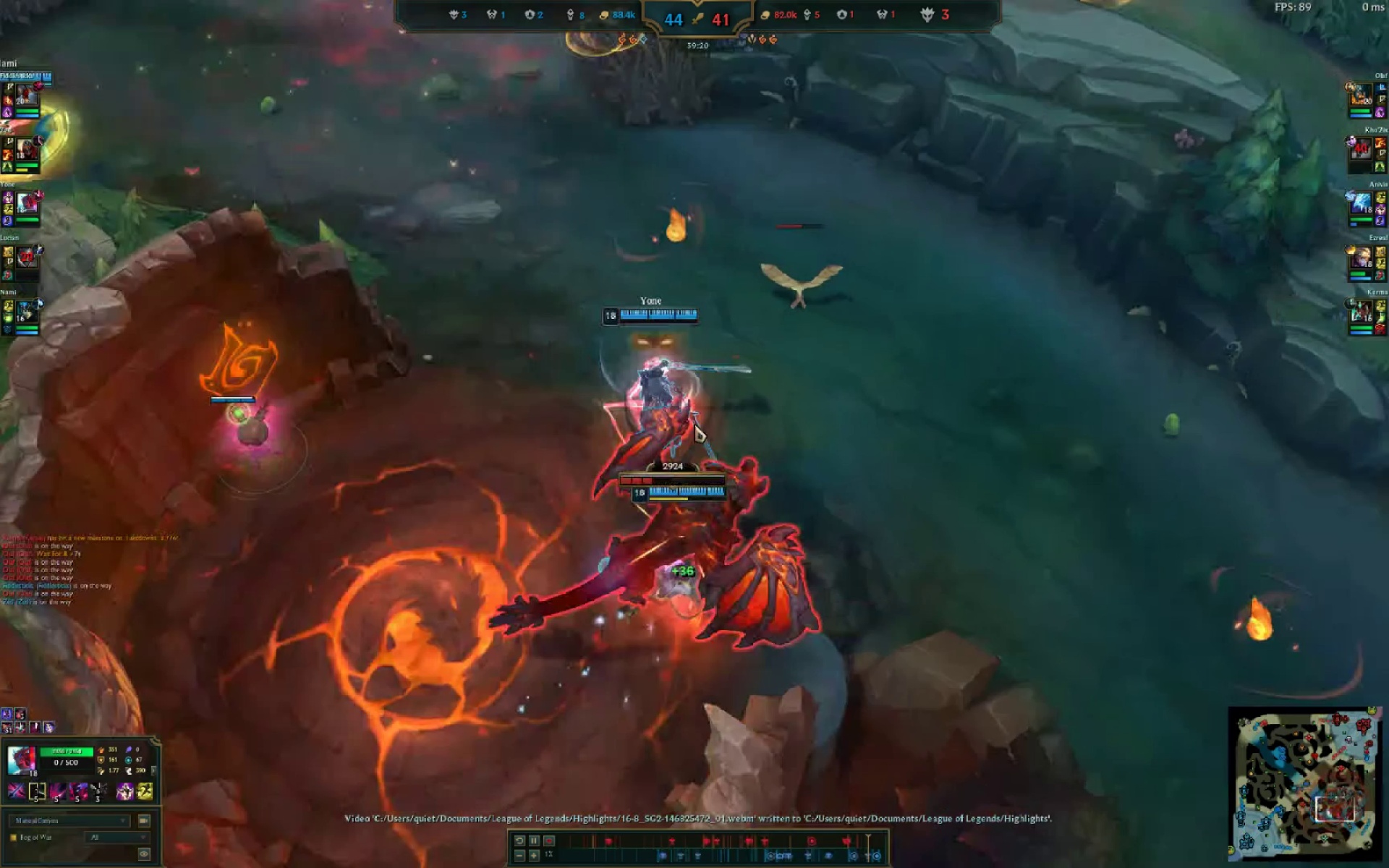 
double_click([694, 425])
 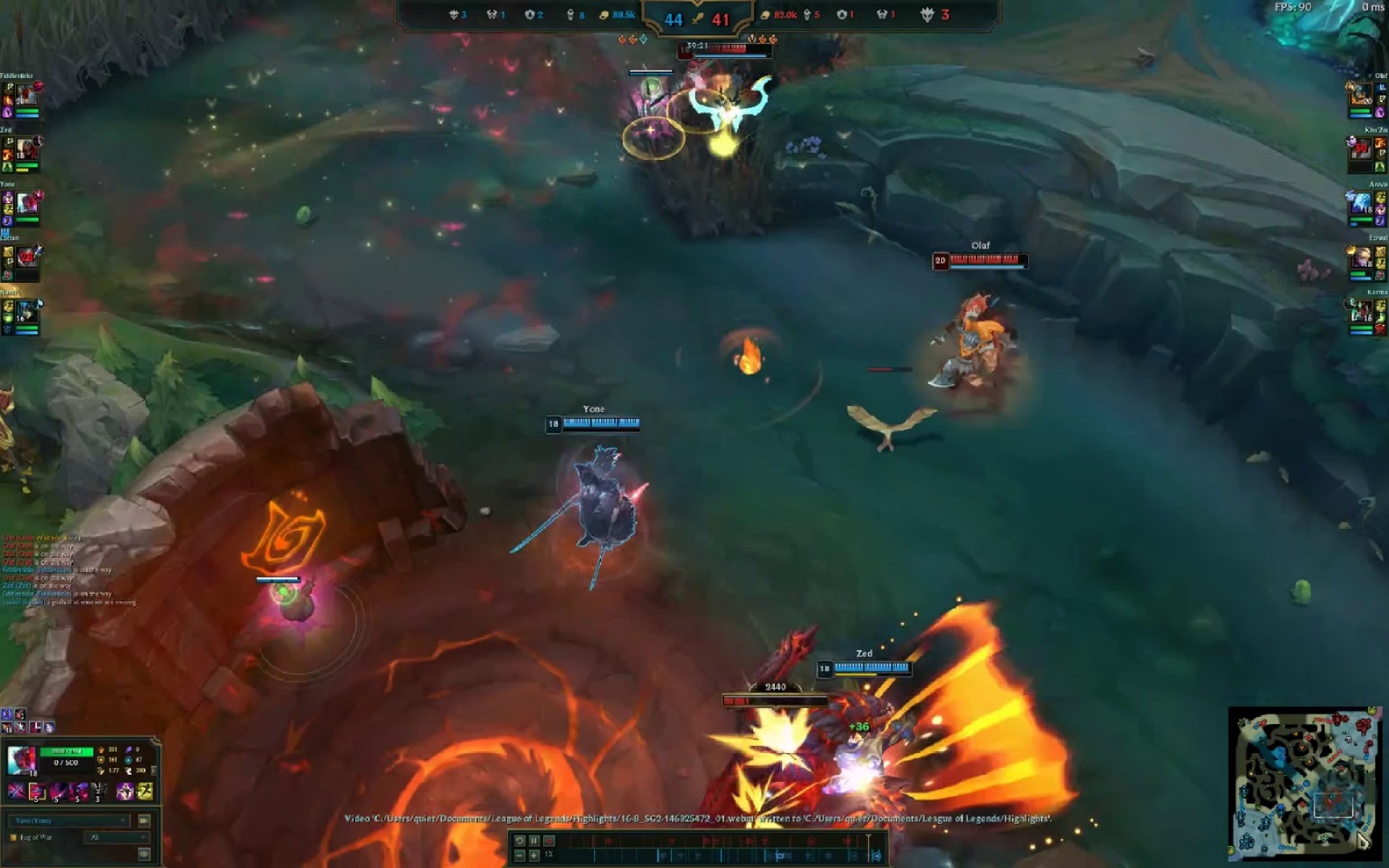 
key(Insert)
 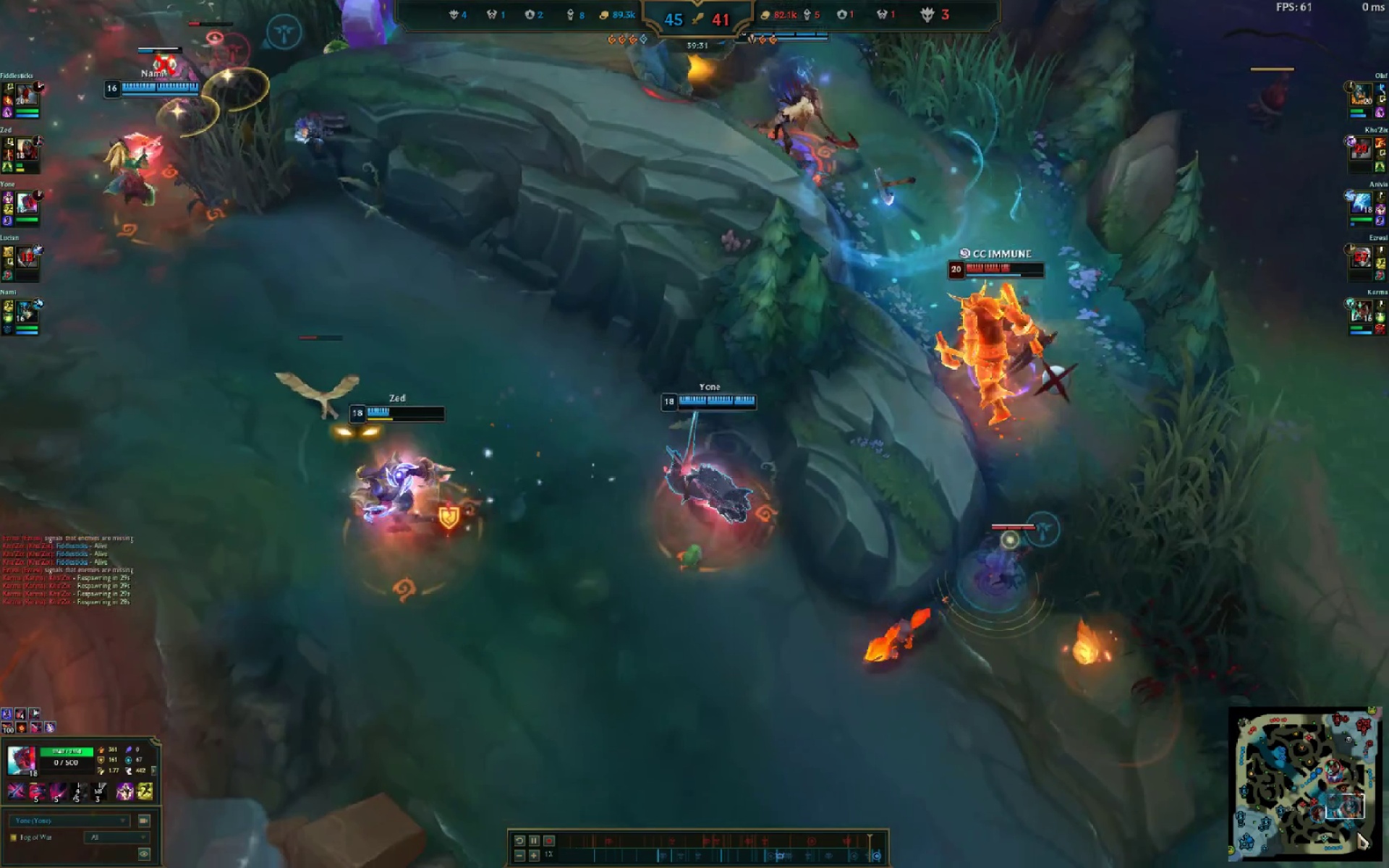 
wait(14.31)
 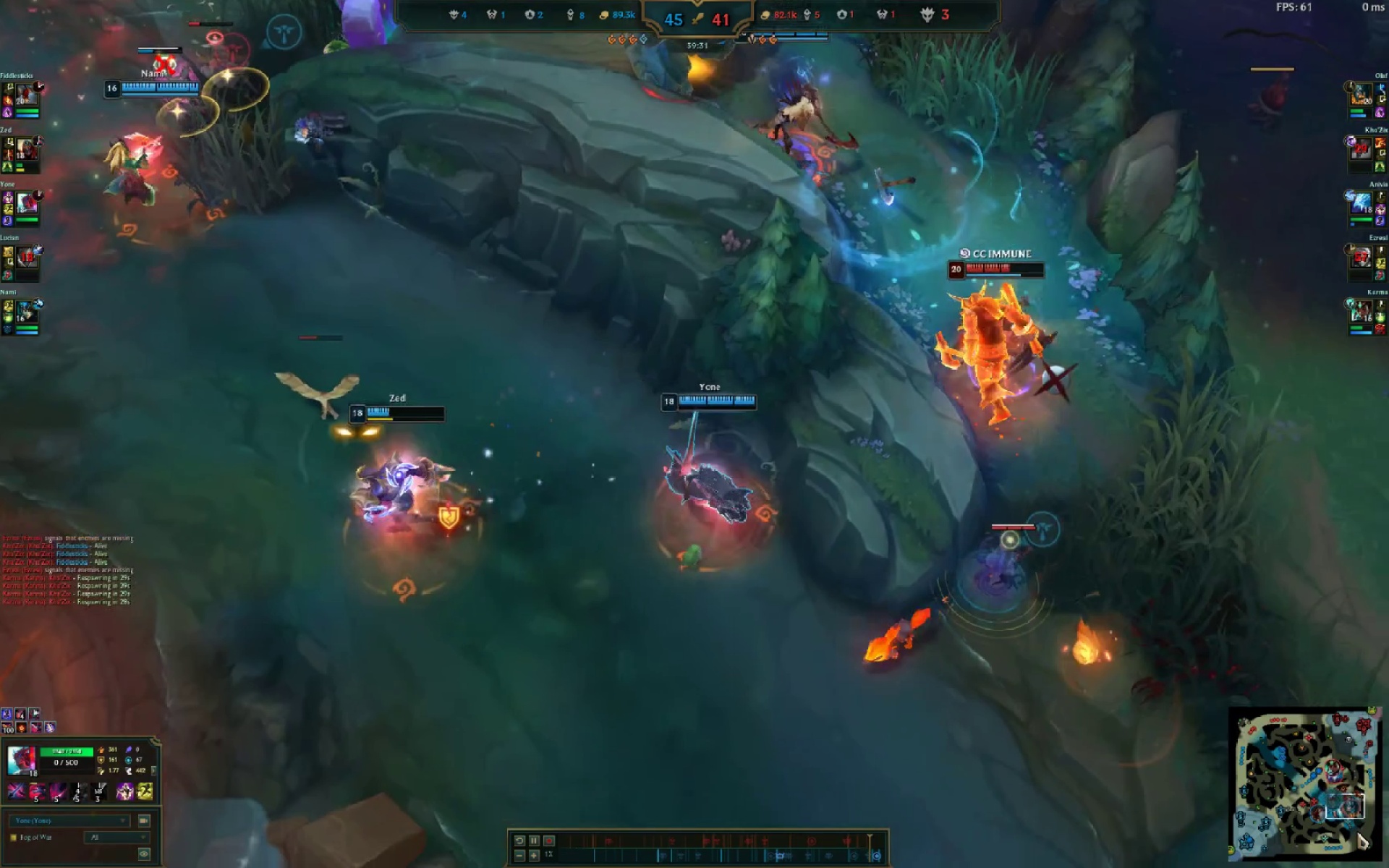 
key(Delete)
 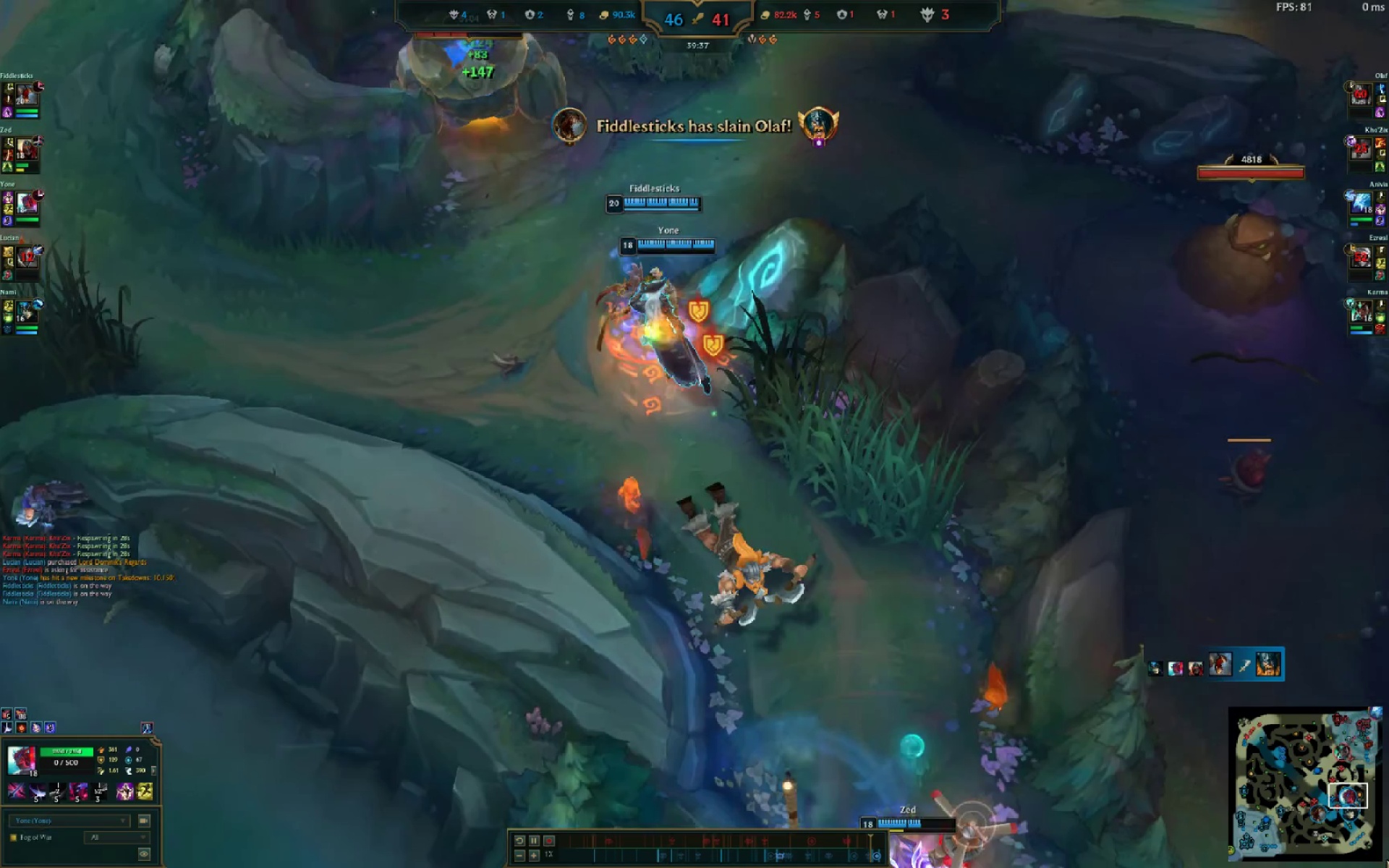 
key(Alt+AltLeft)
 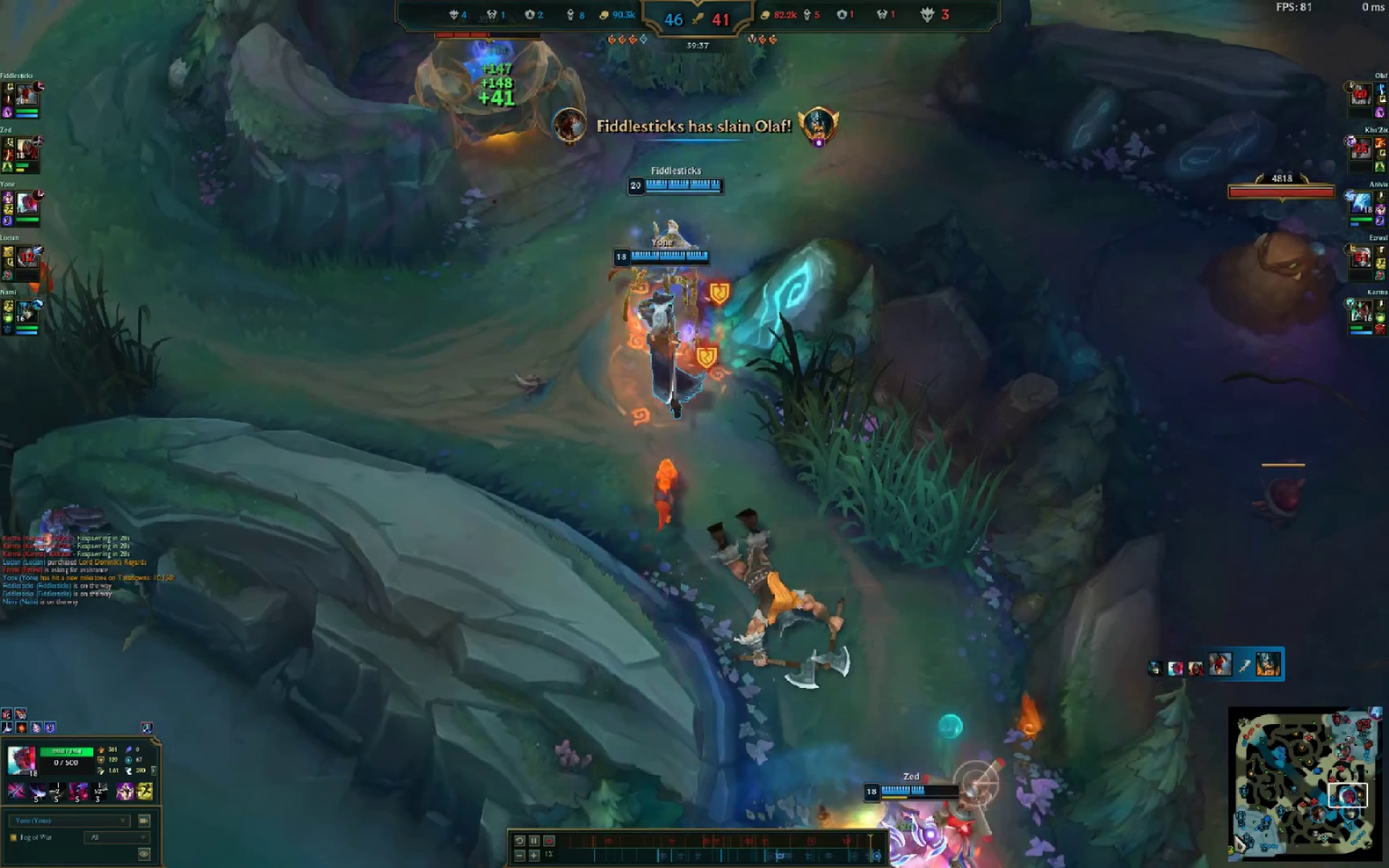 
key(Alt+Tab)
 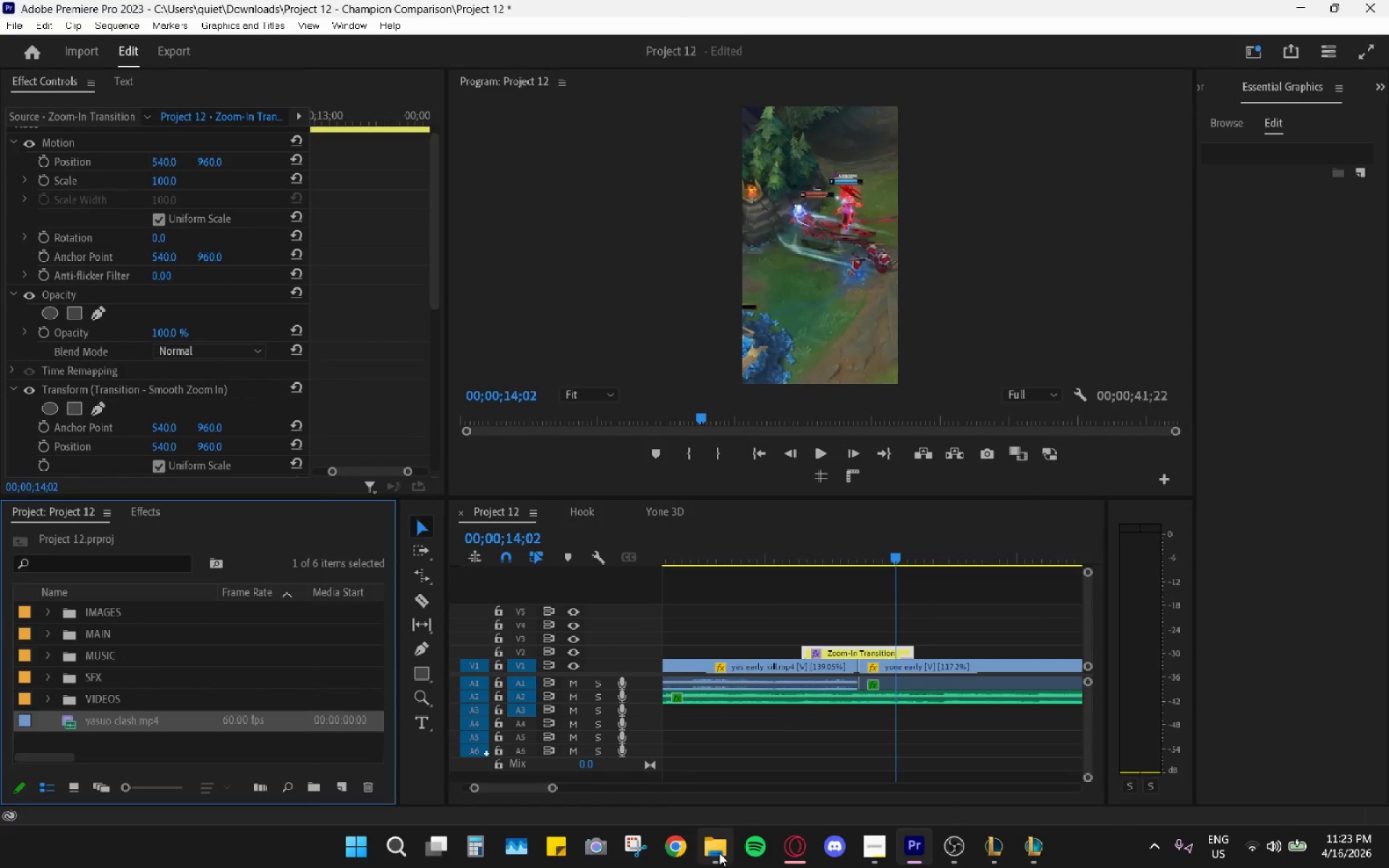 
left_click([703, 835])
 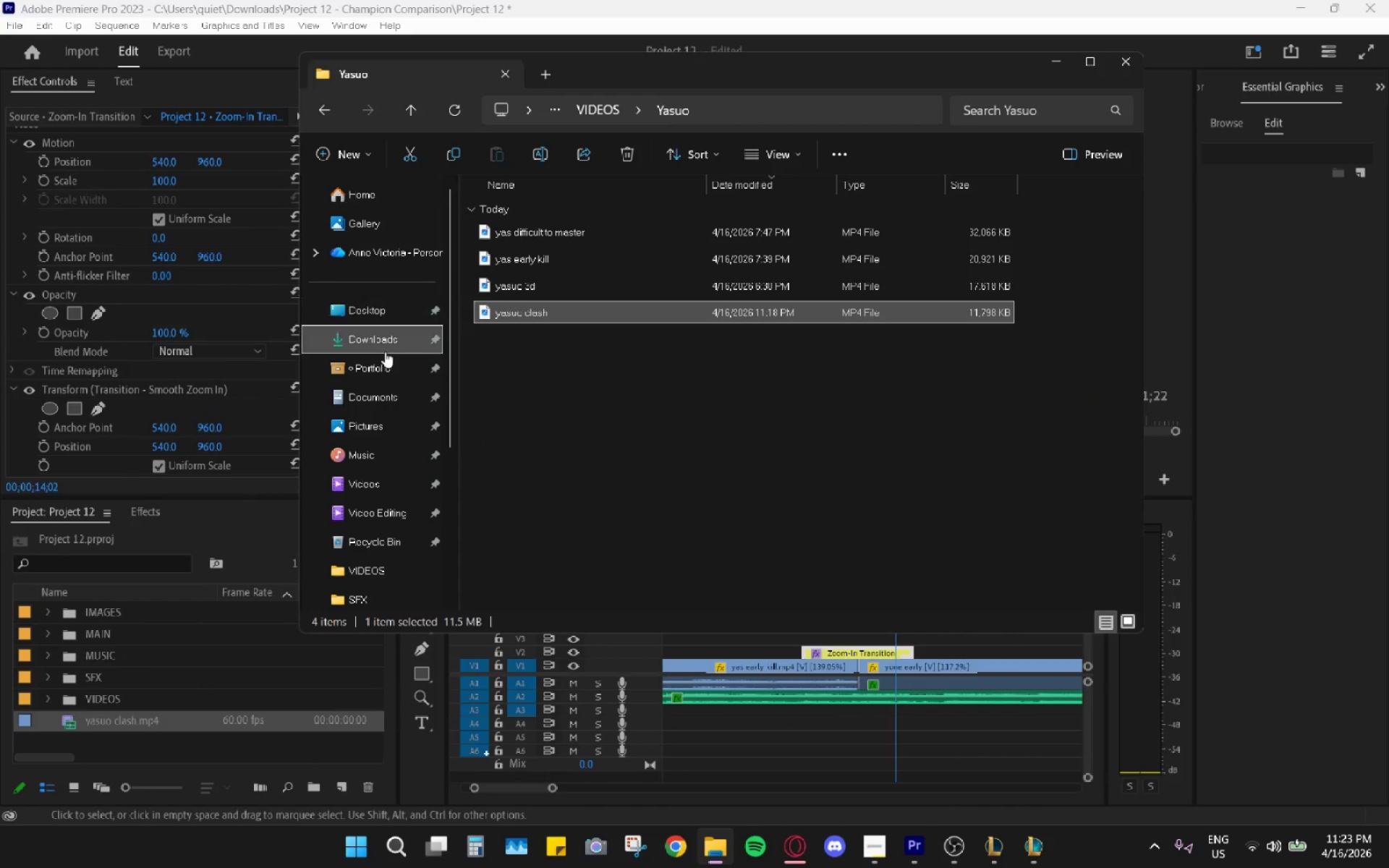 
left_click([381, 343])
 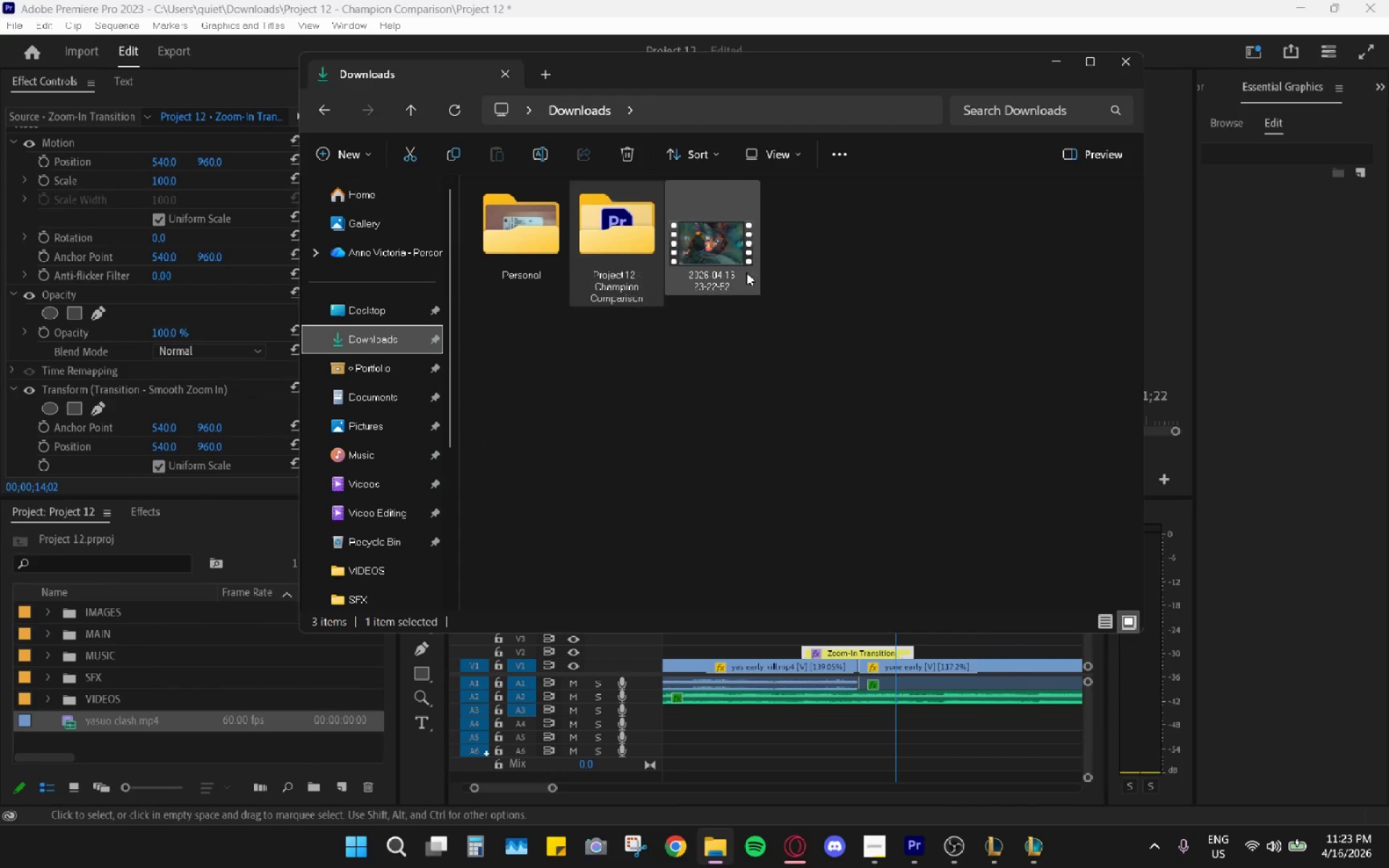 
left_click([729, 273])
 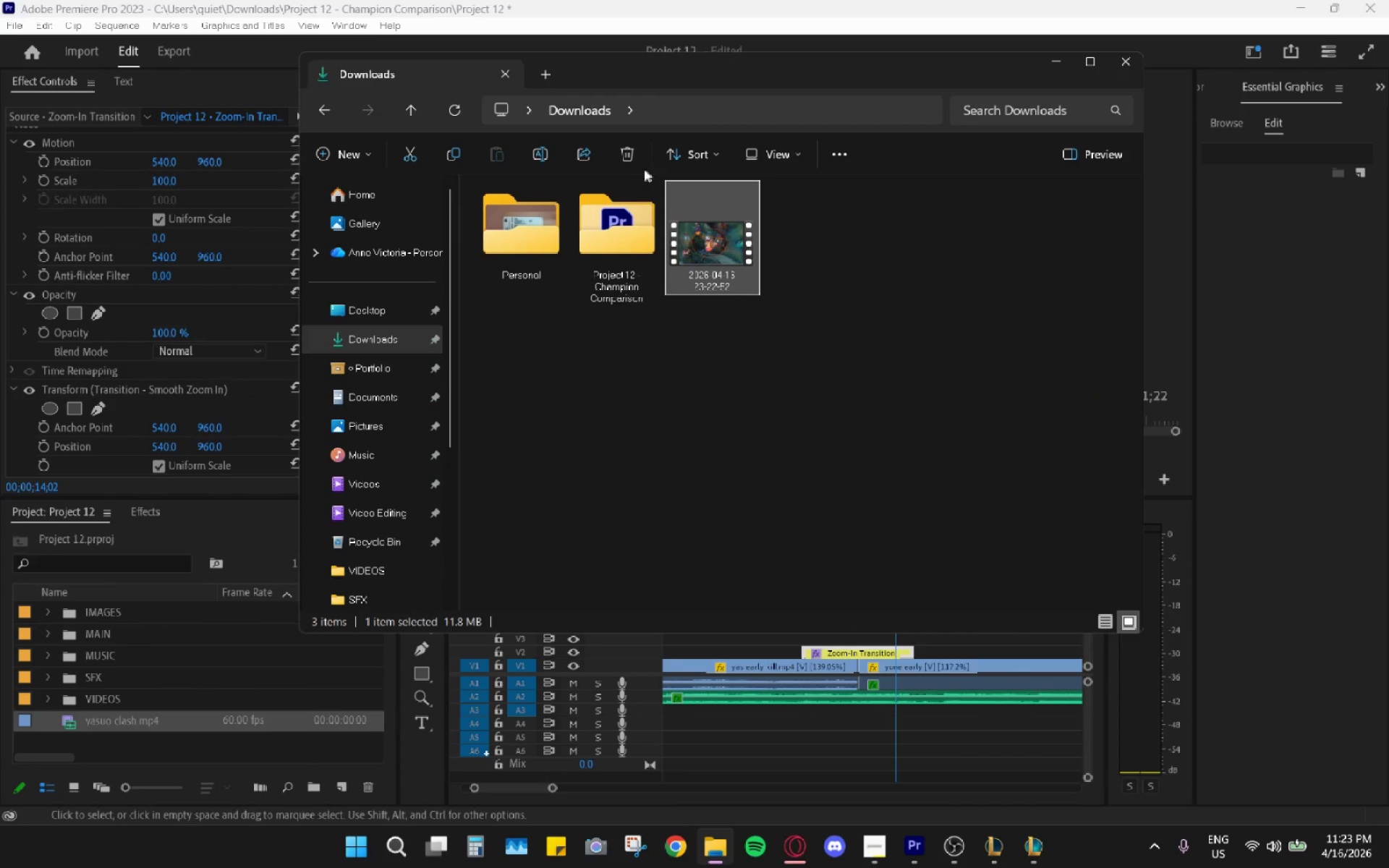 
left_click([621, 163])
 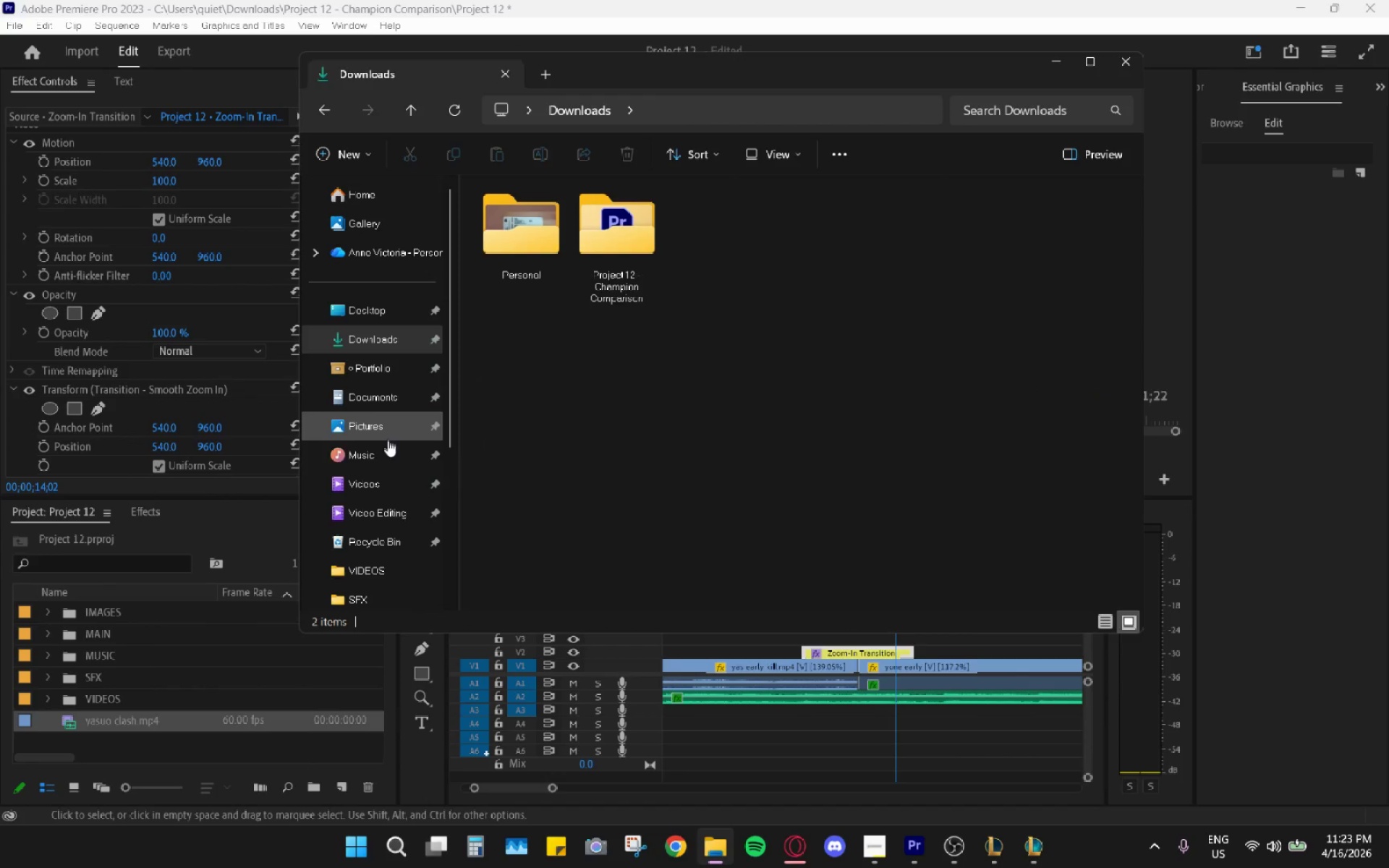 
left_click([384, 477])
 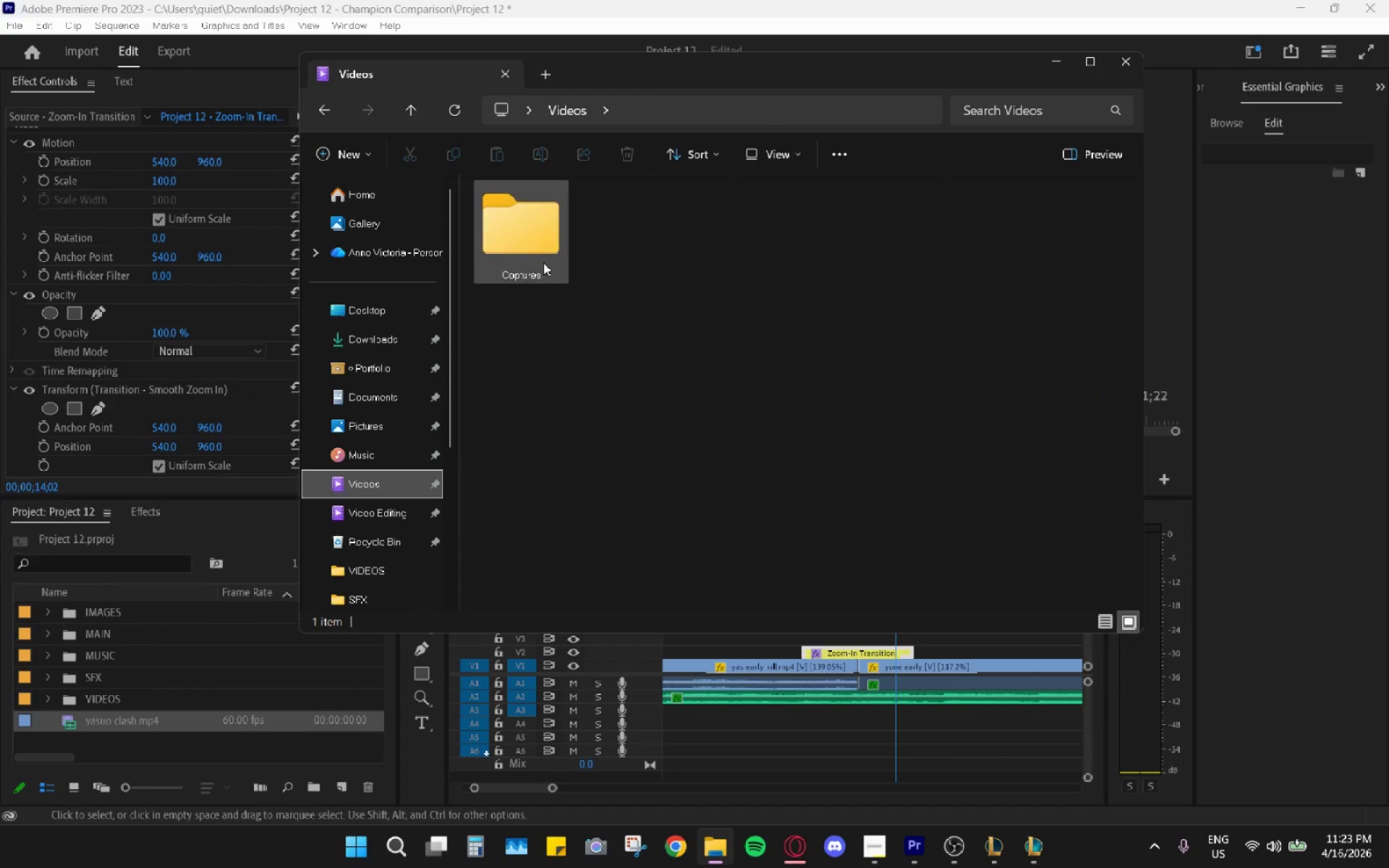 
left_click([543, 263])
 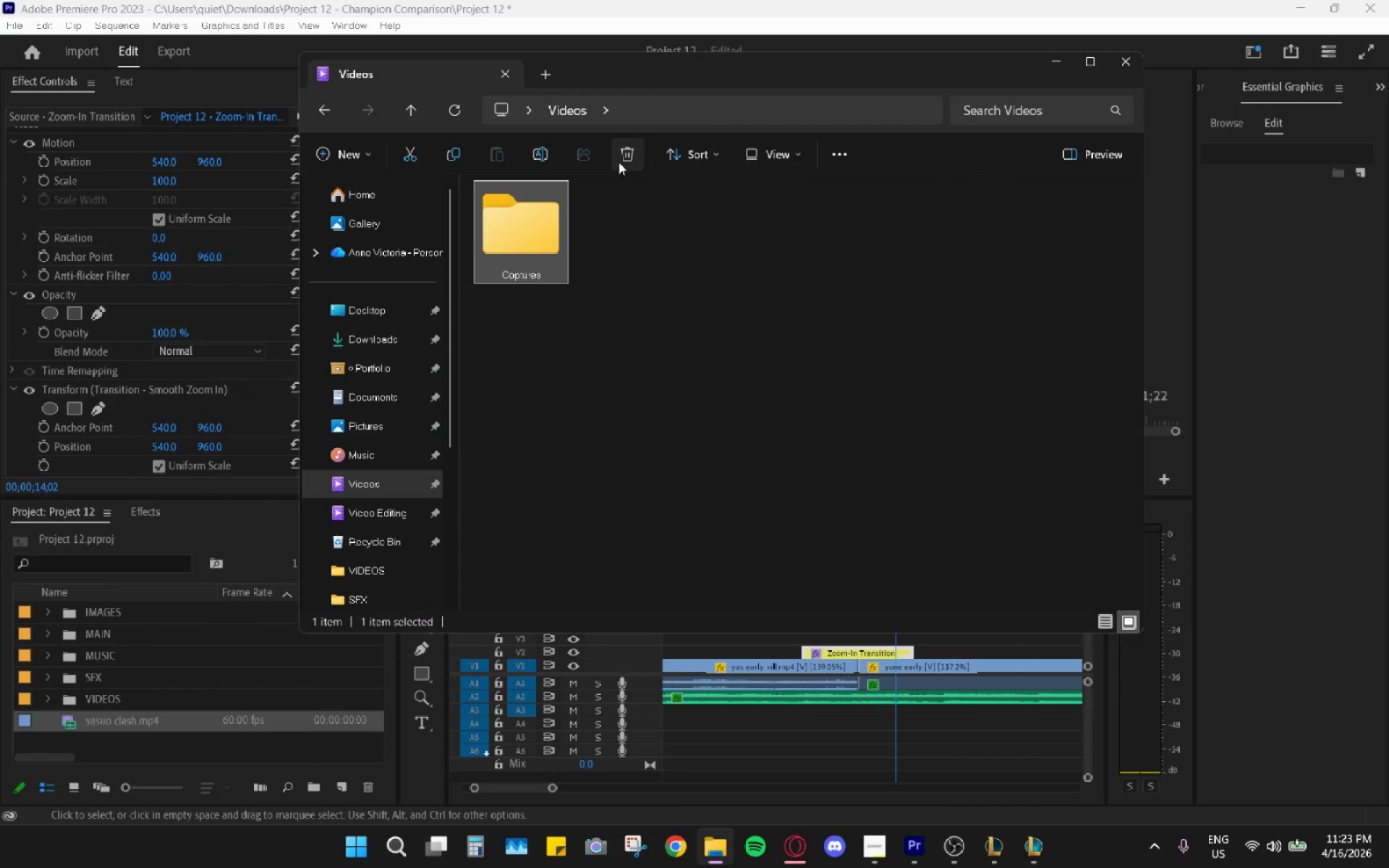 
left_click([622, 158])
 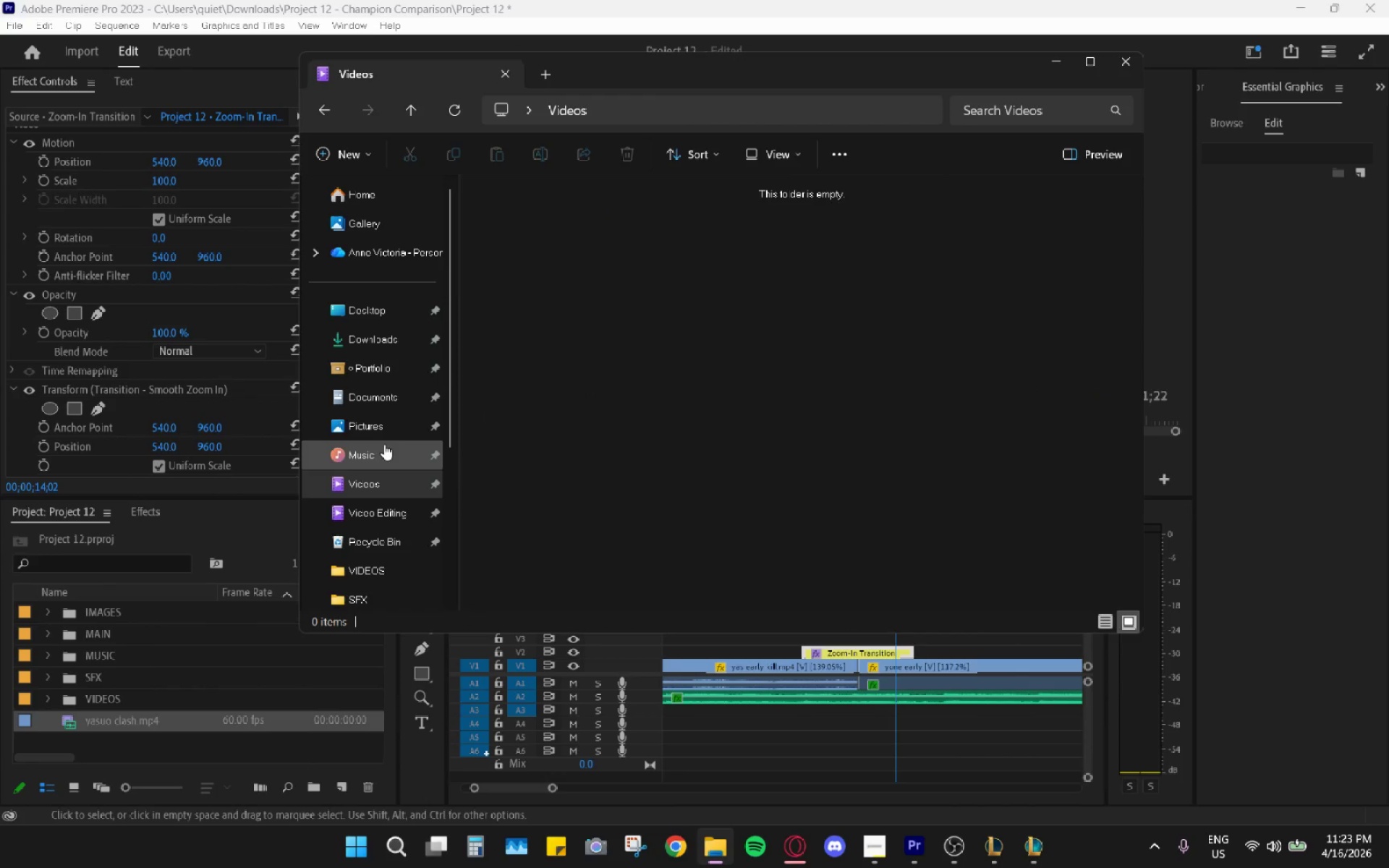 
scroll: coordinate [386, 460], scroll_direction: down, amount: 4.0
 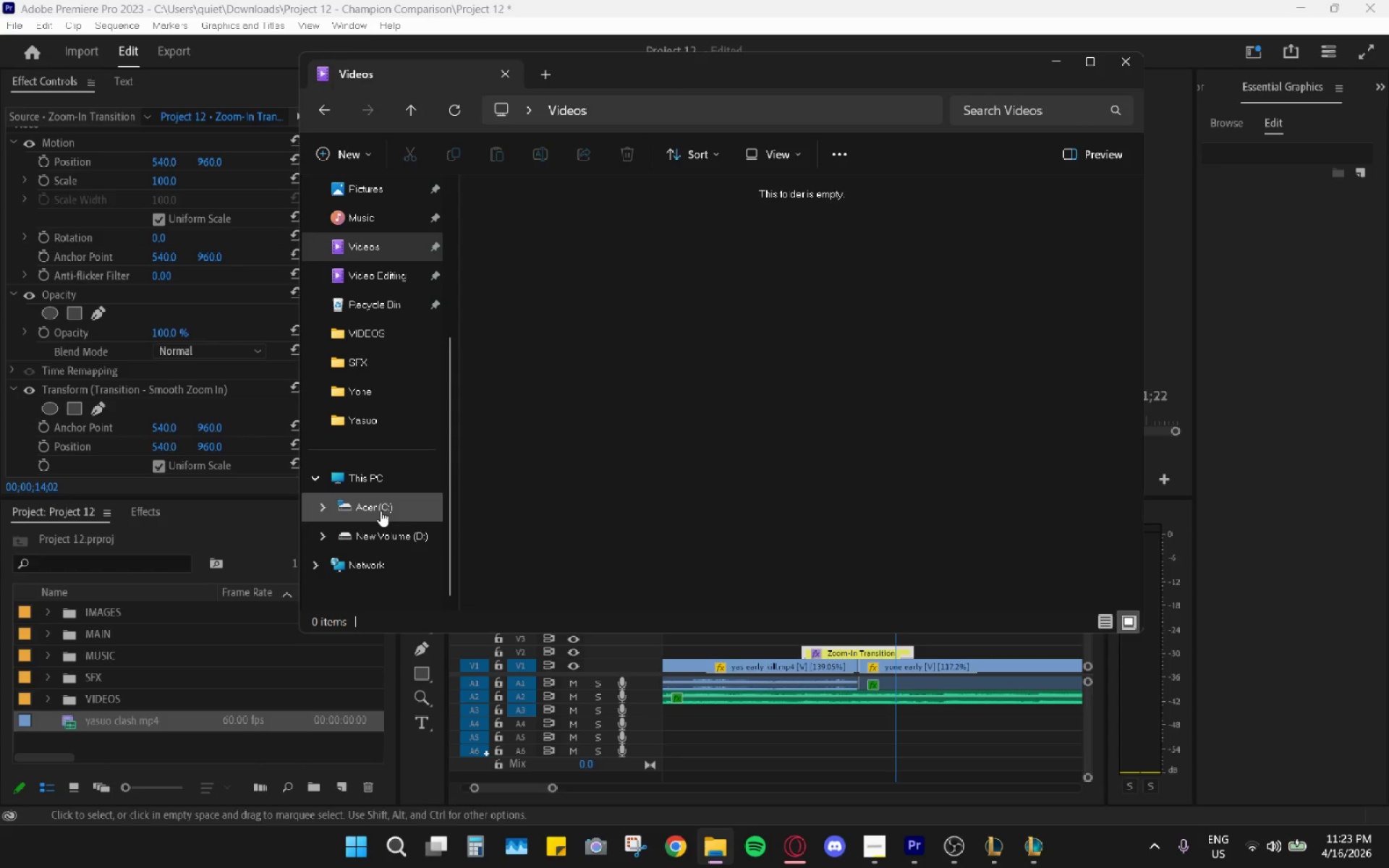 
scroll: coordinate [378, 438], scroll_direction: up, amount: 2.0
 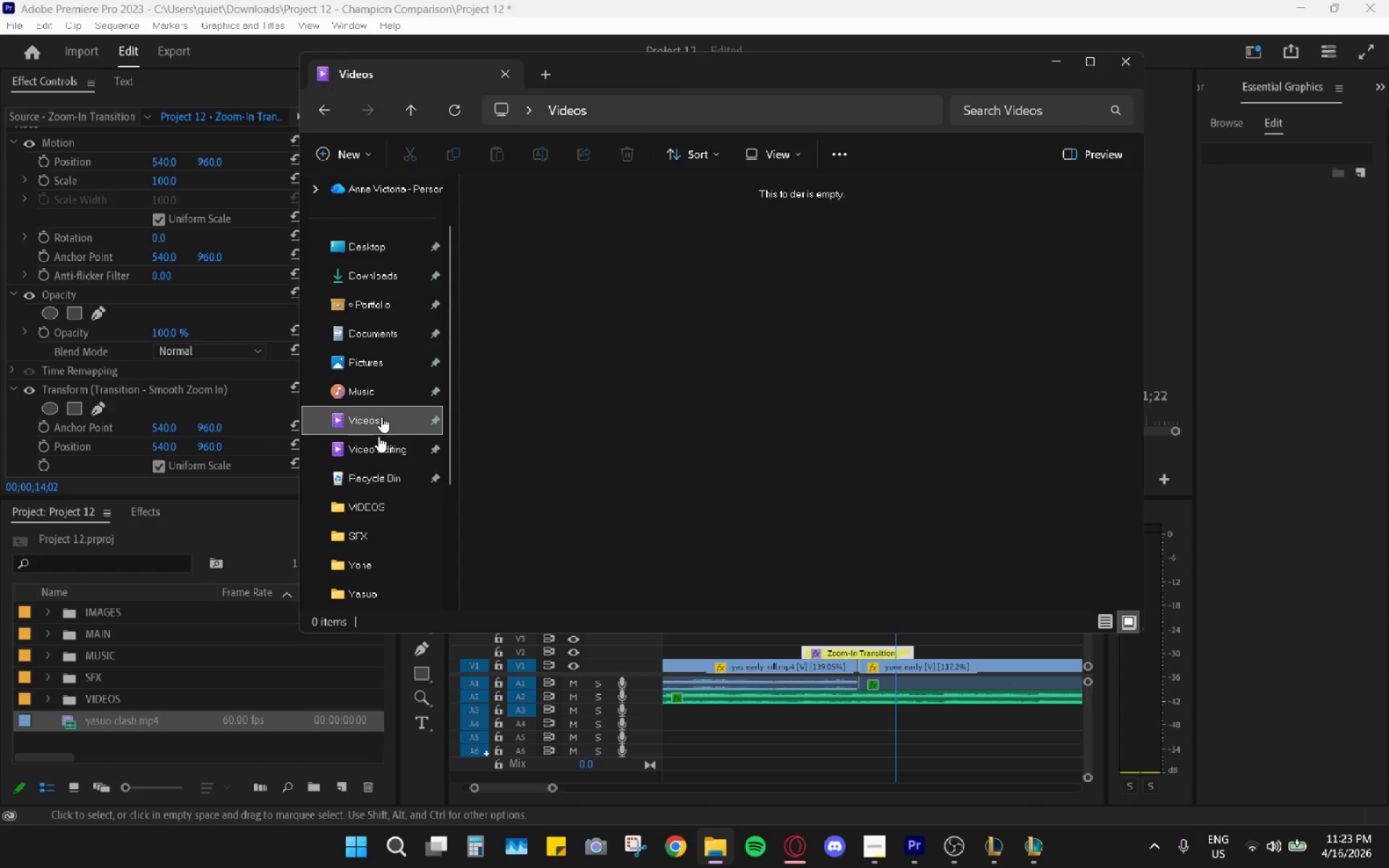 
left_click([378, 339])
 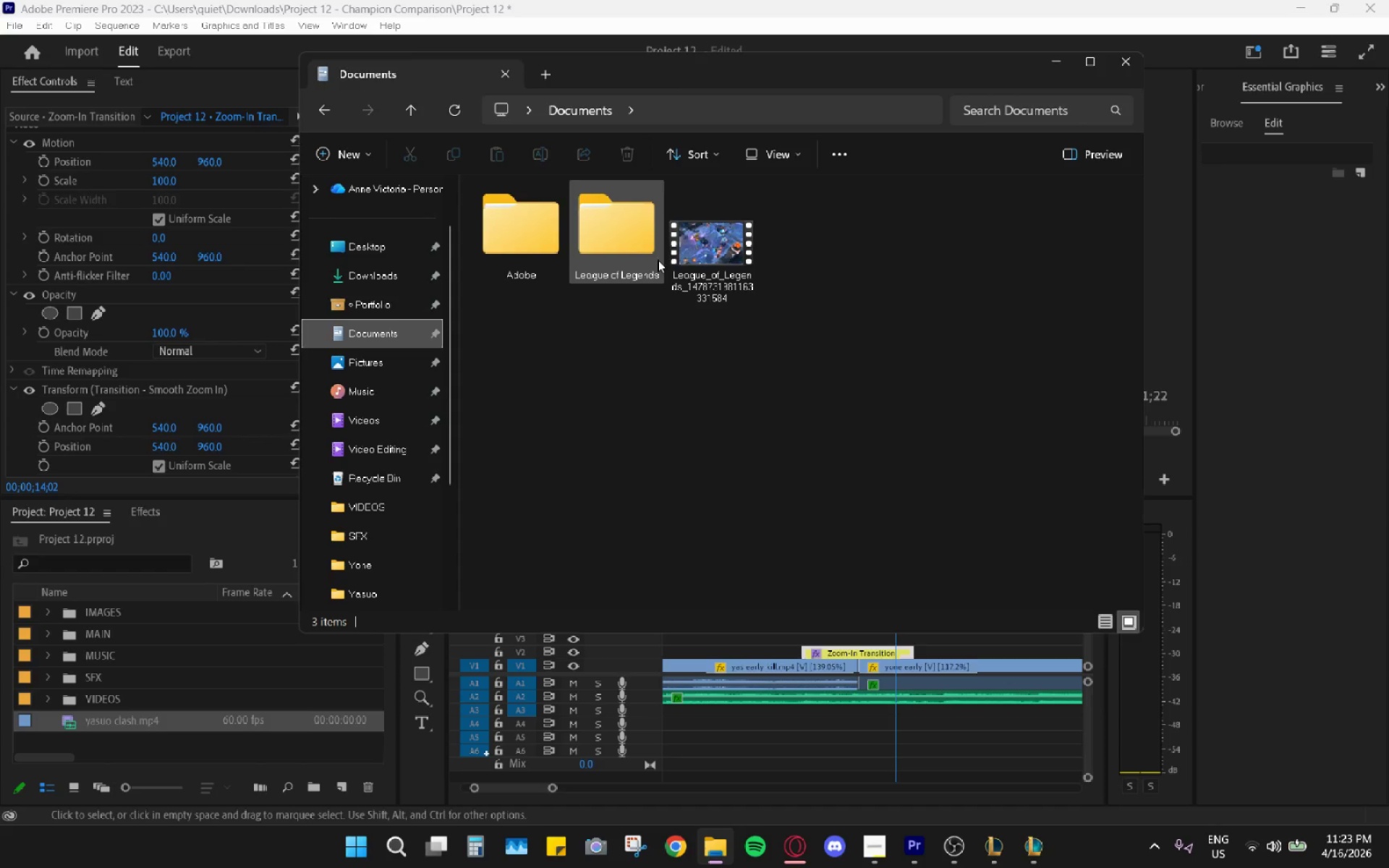 
double_click([709, 258])
 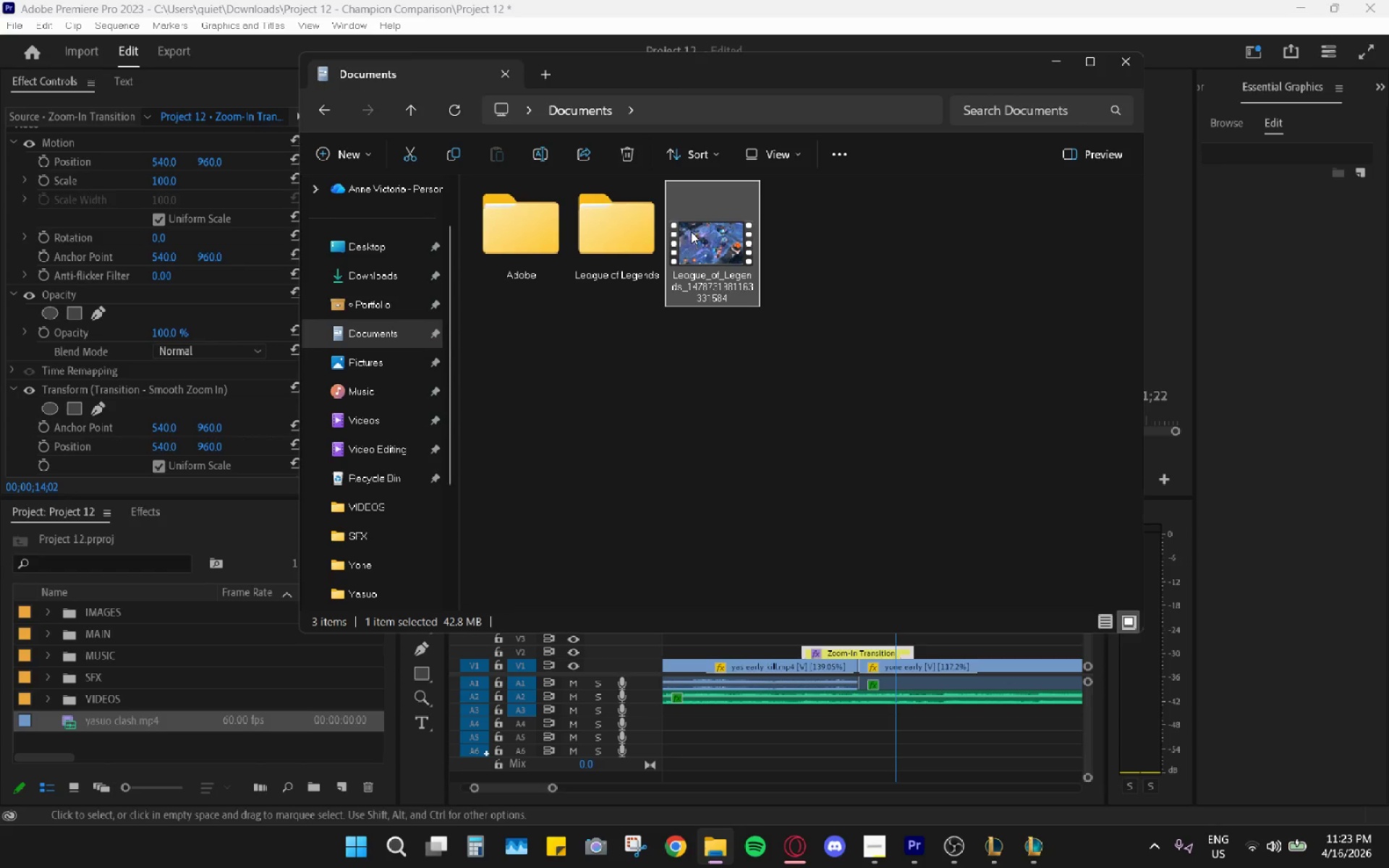 
double_click([645, 239])
 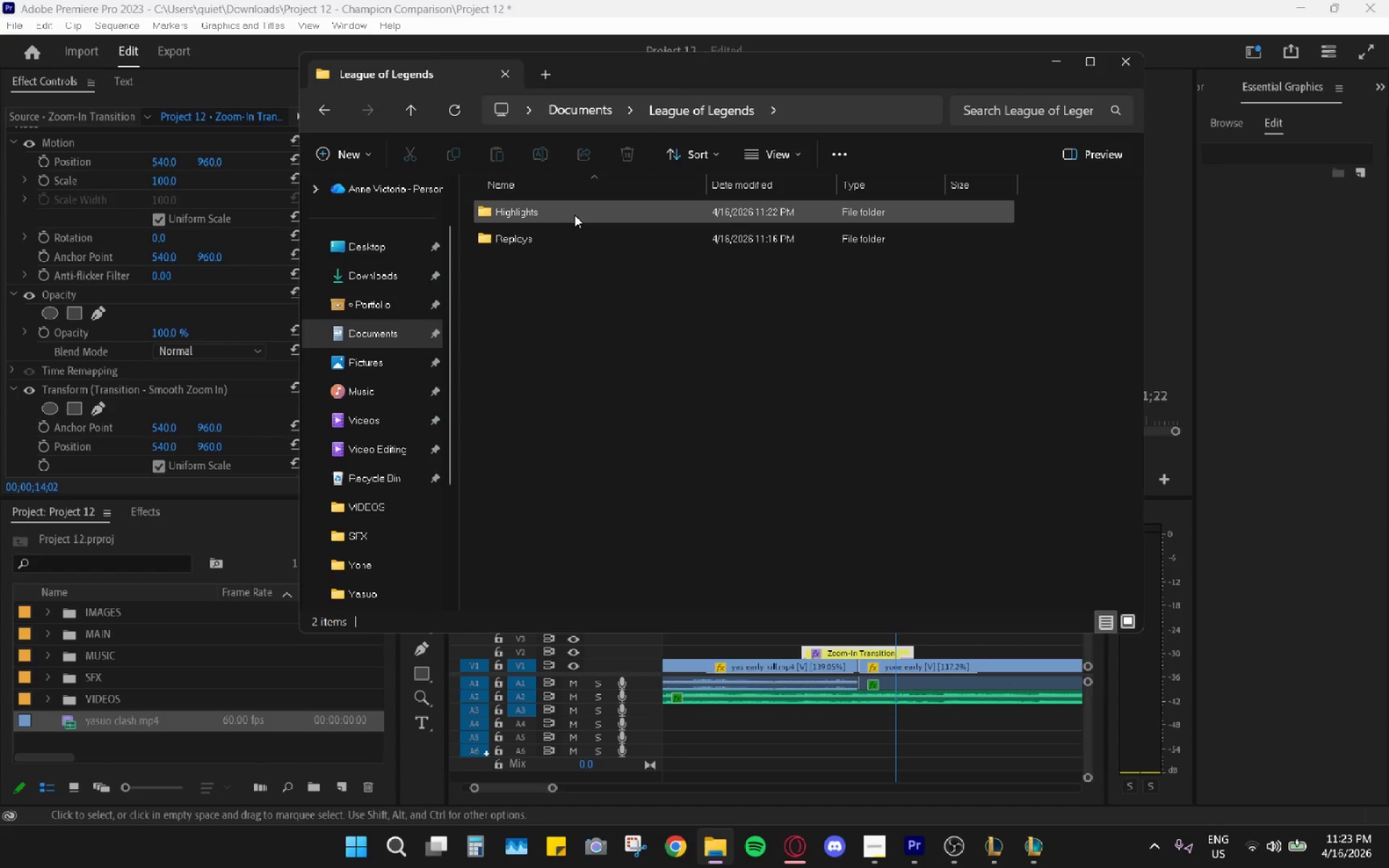 
double_click([574, 215])
 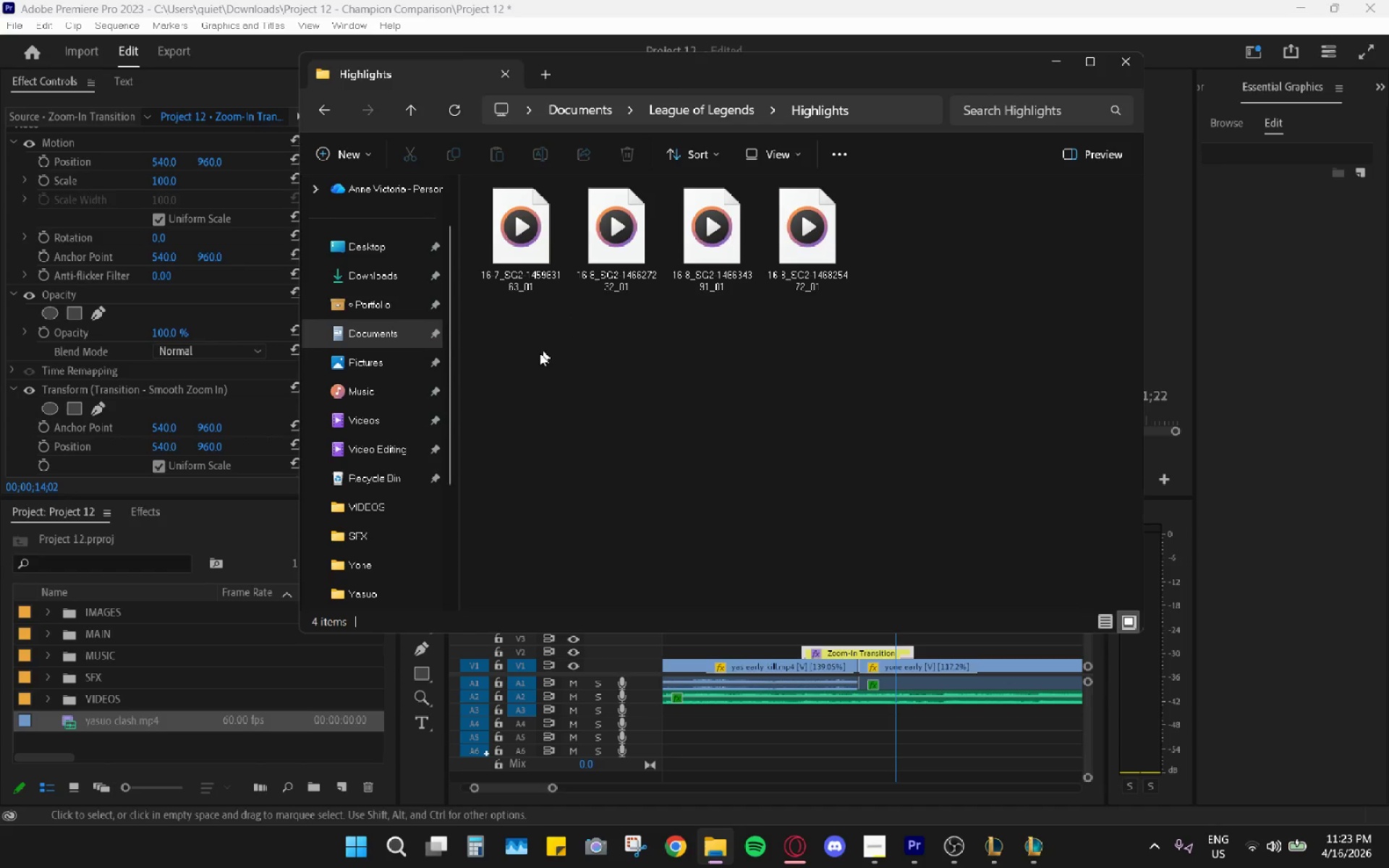 
left_click_drag(start_coordinate=[512, 357], to_coordinate=[819, 221])
 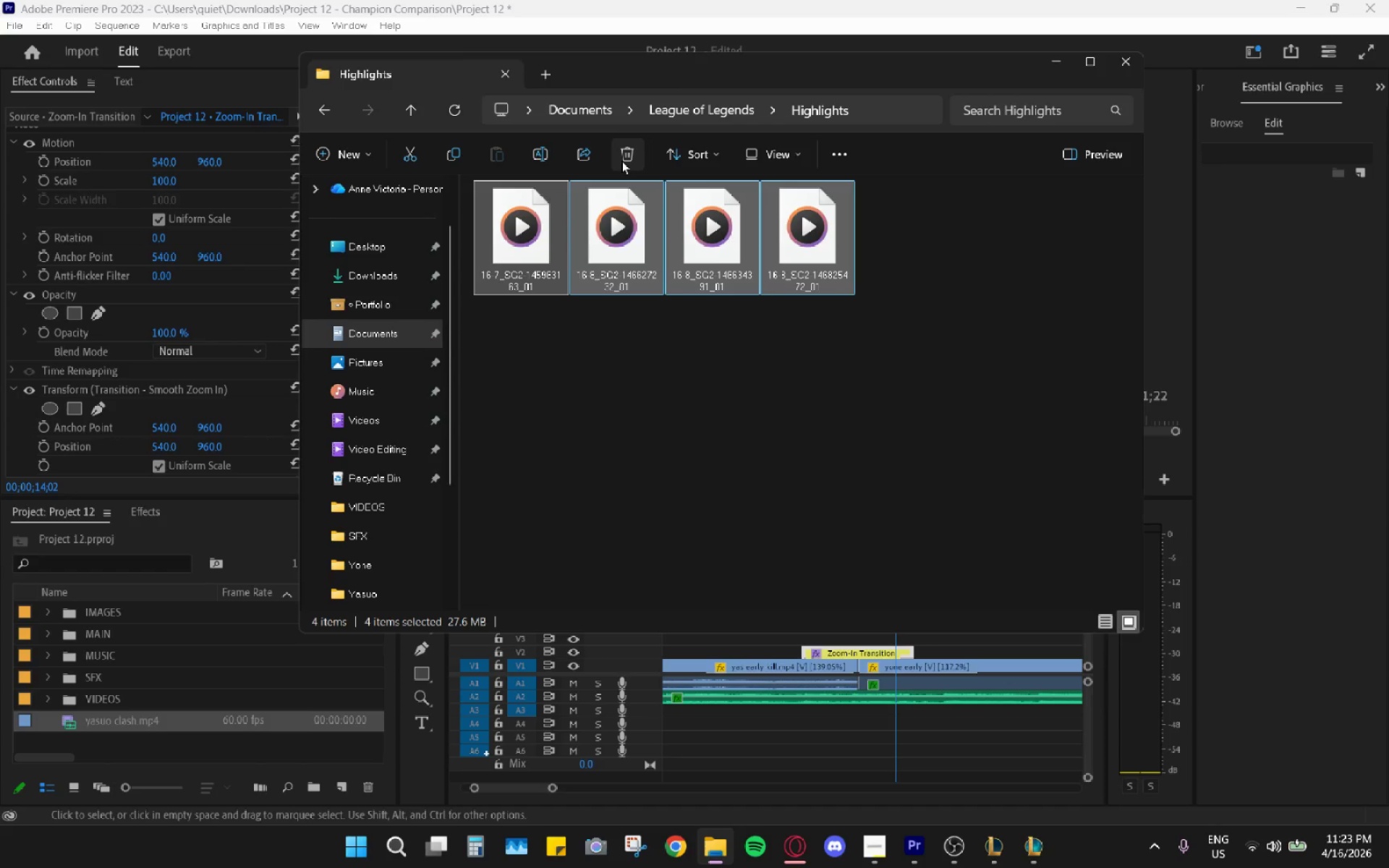 
left_click([621, 160])
 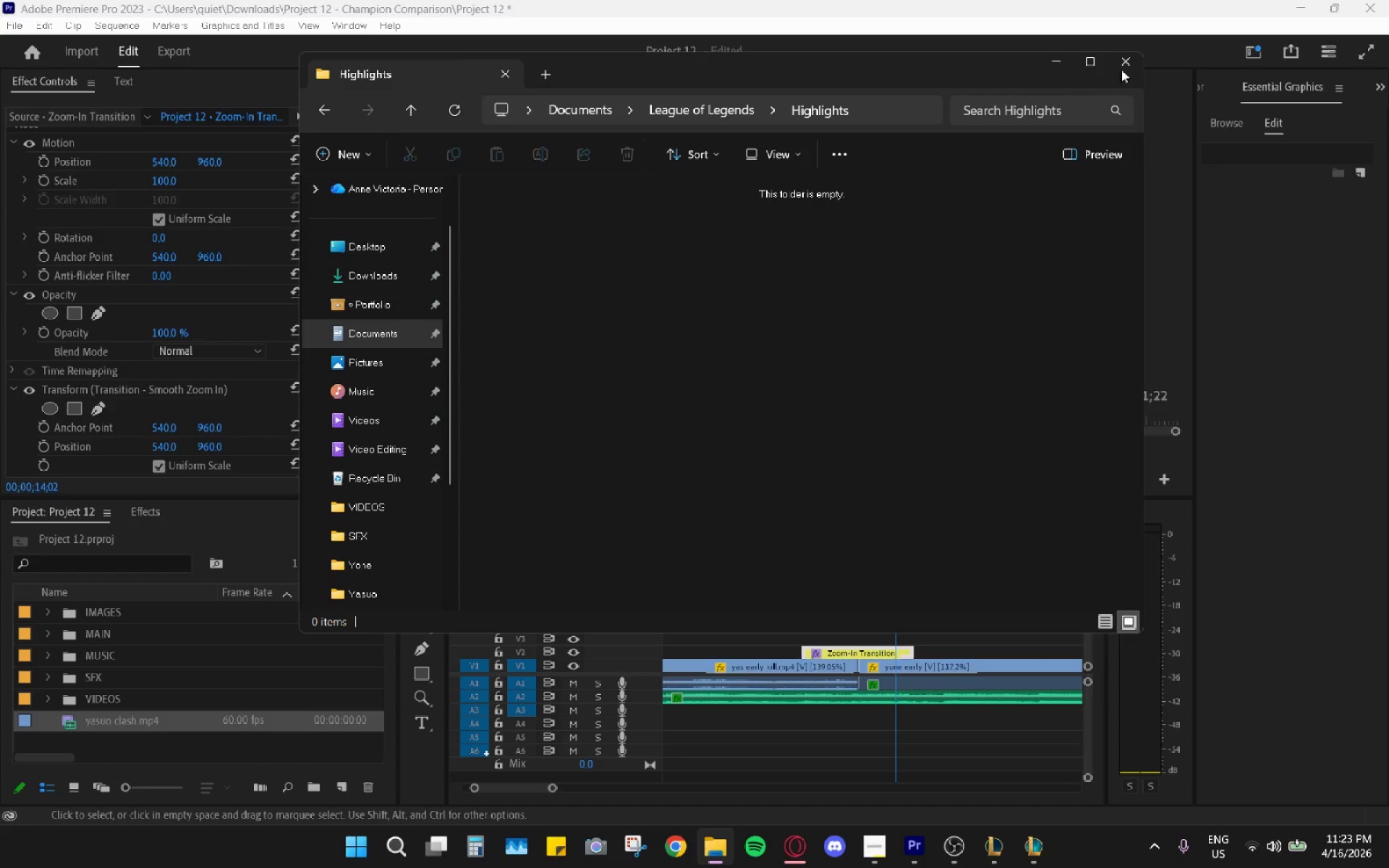 
left_click([1128, 61])
 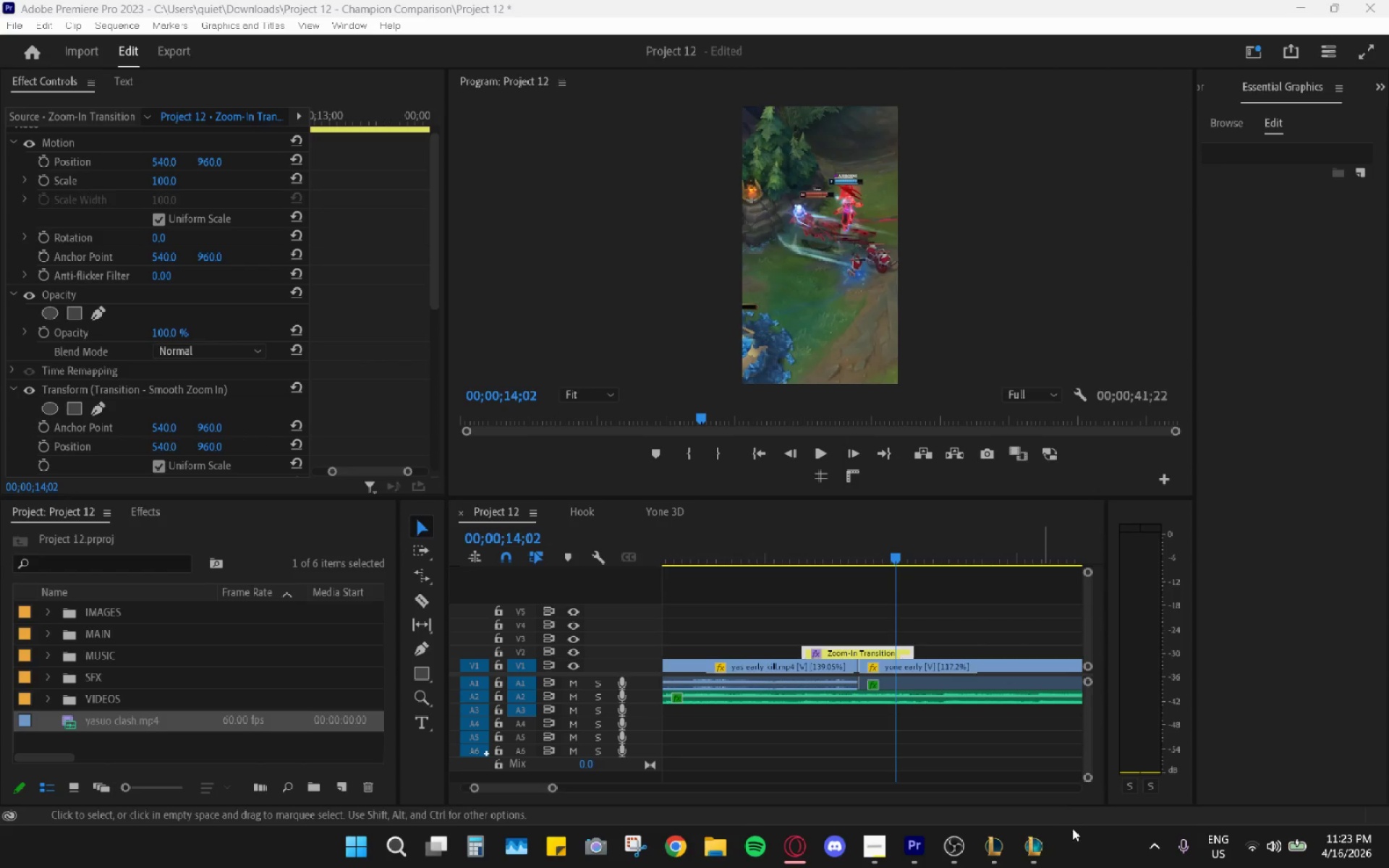 
left_click([1050, 859])
 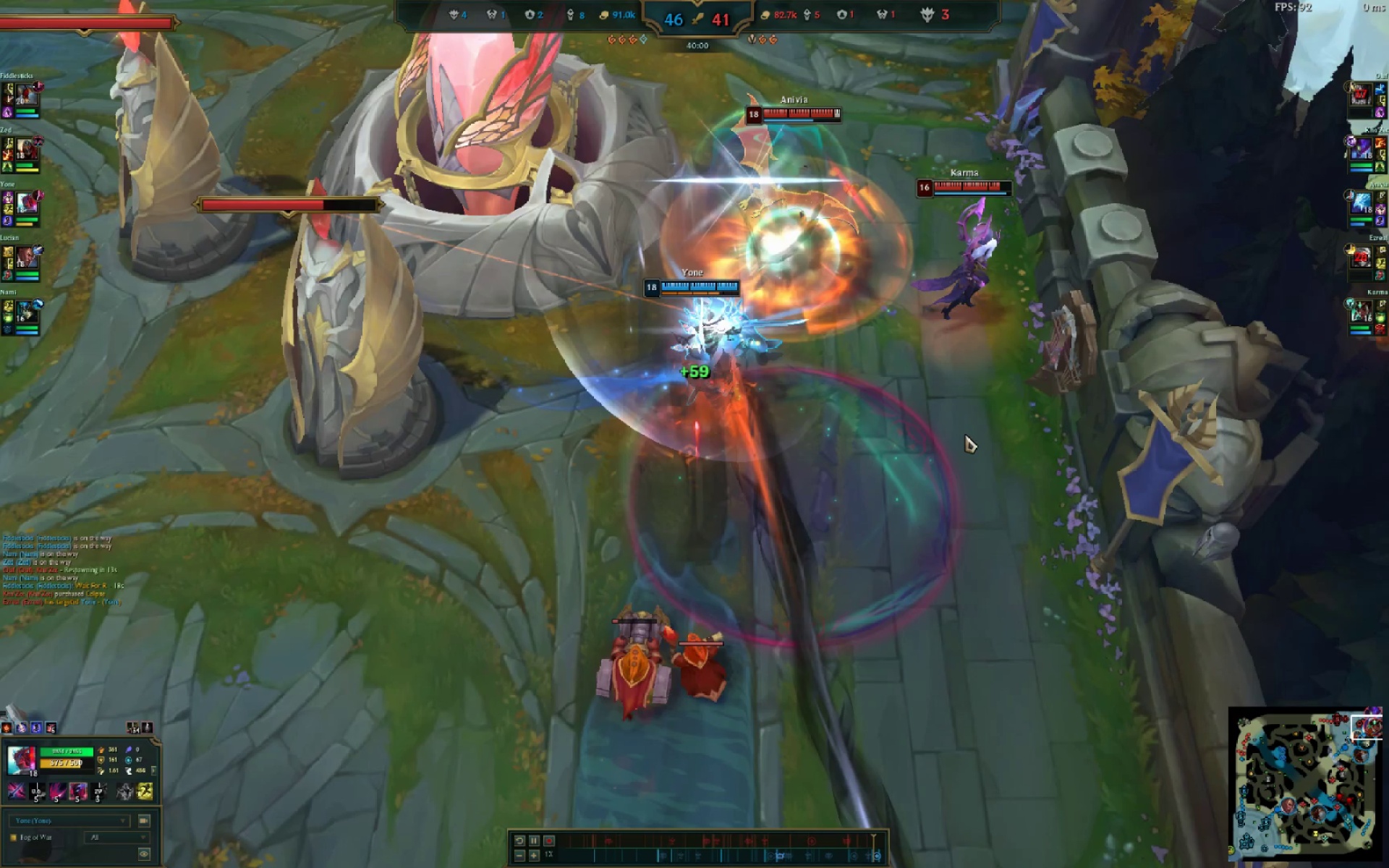 
wait(8.83)
 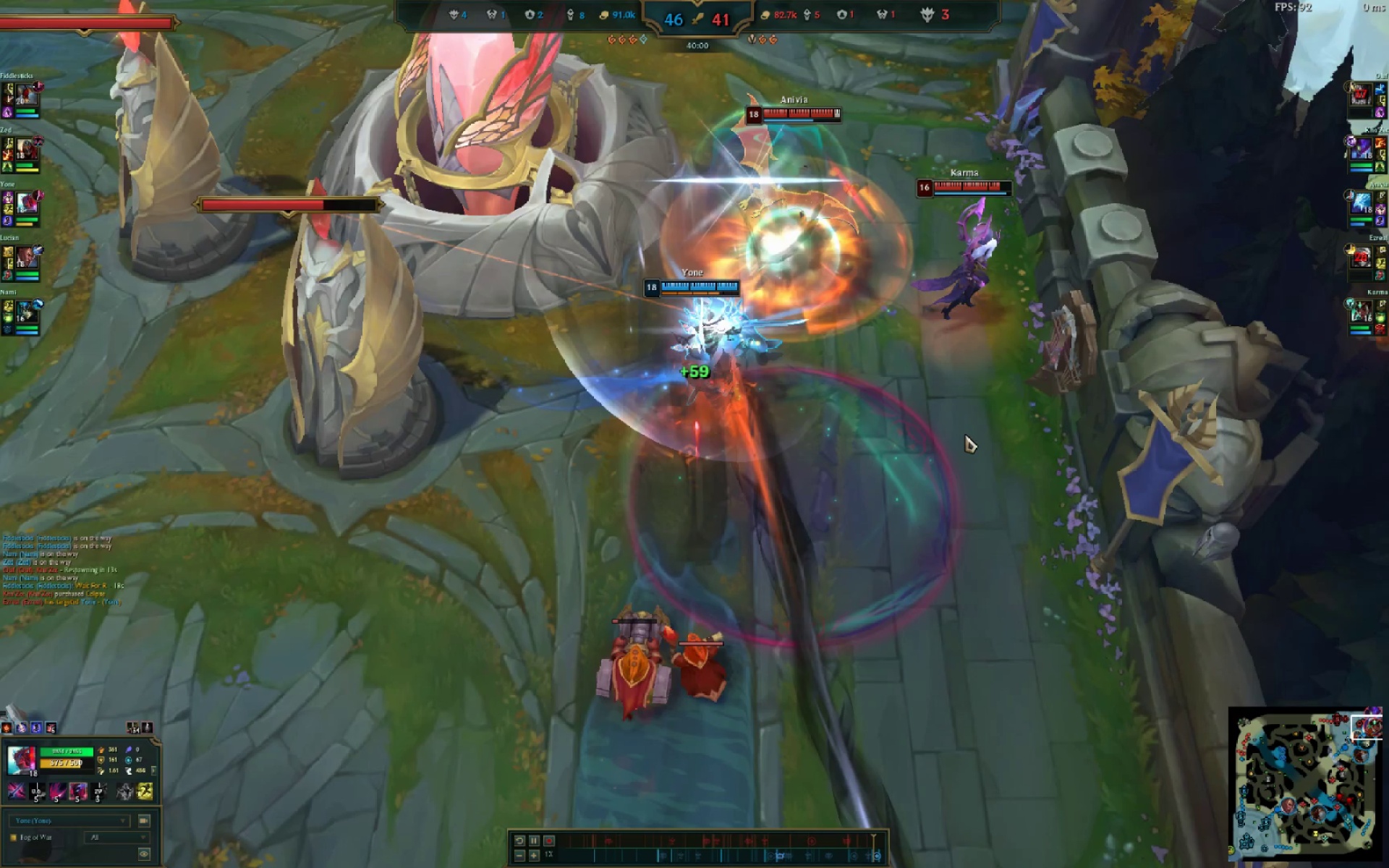 
left_click([765, 854])
 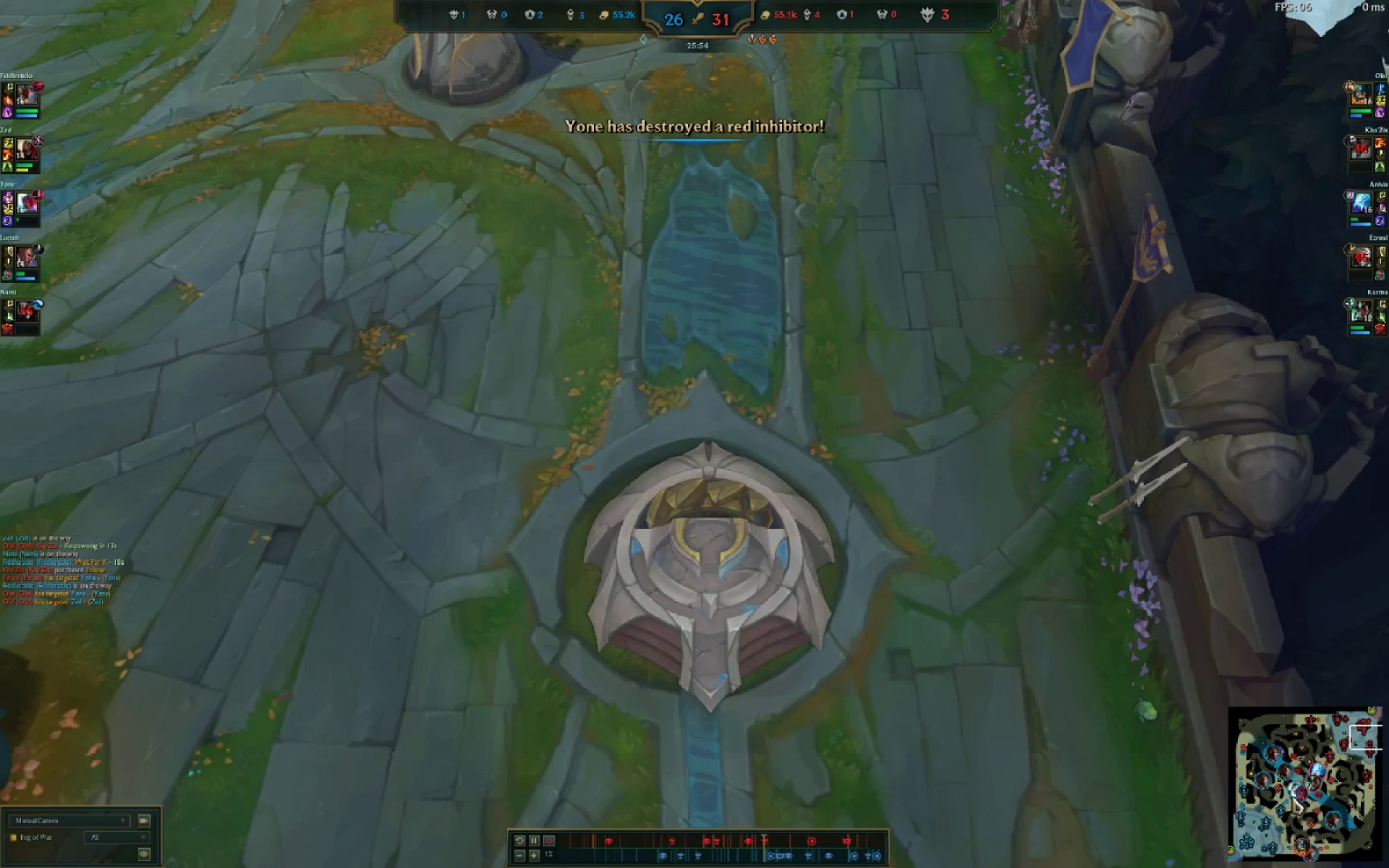 
double_click([1302, 796])
 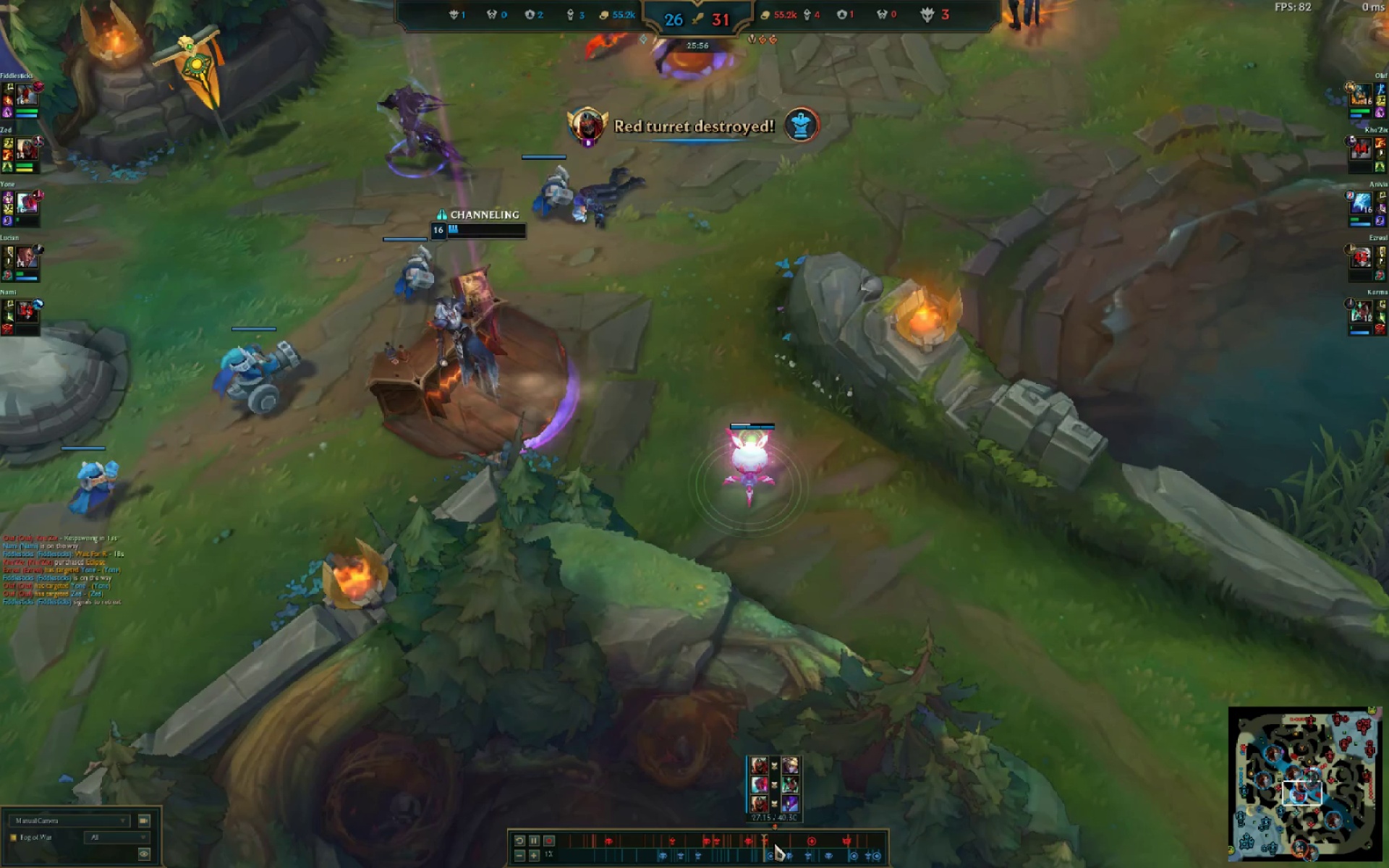 
mouse_move([773, 857])
 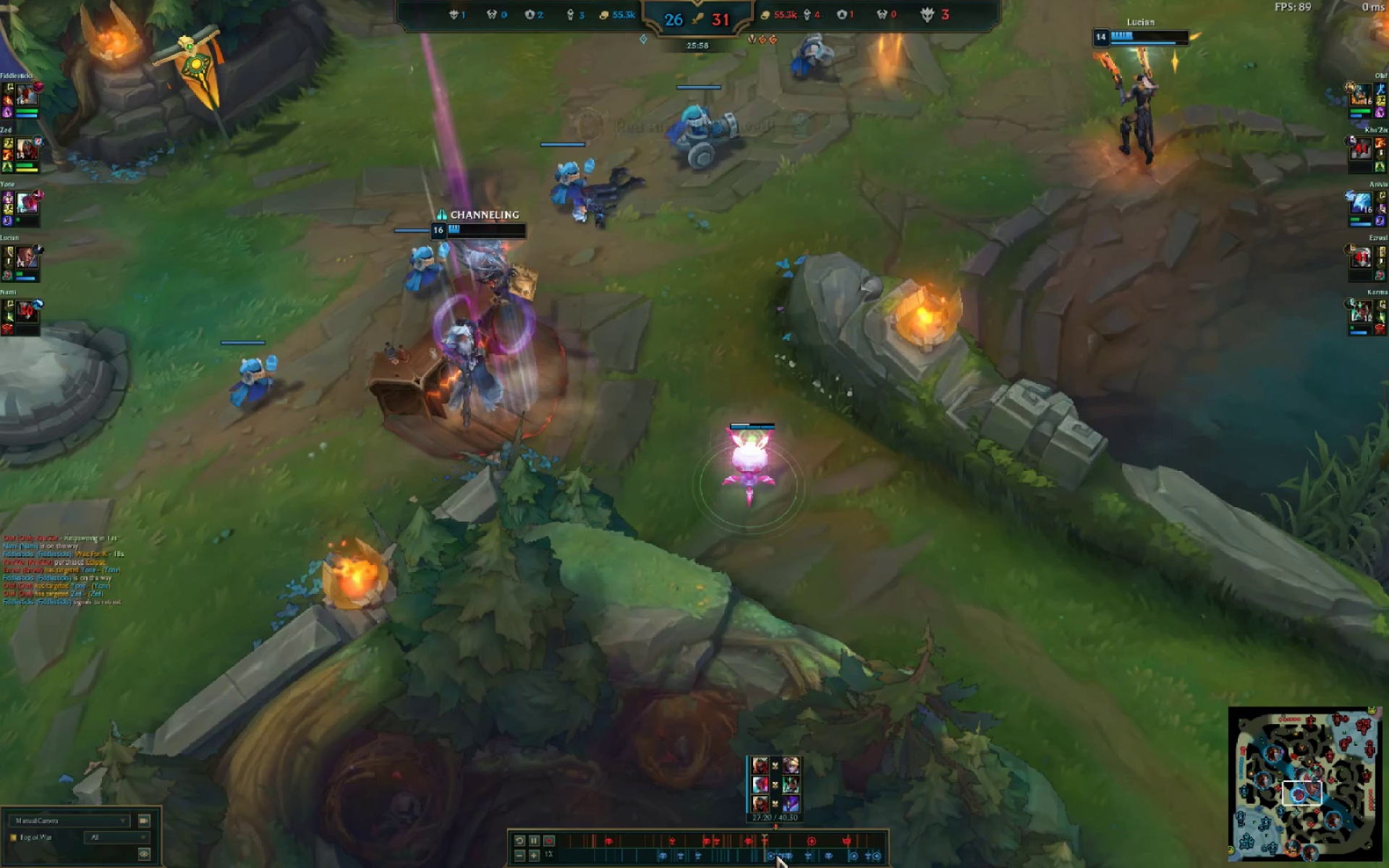 
left_click([775, 854])
 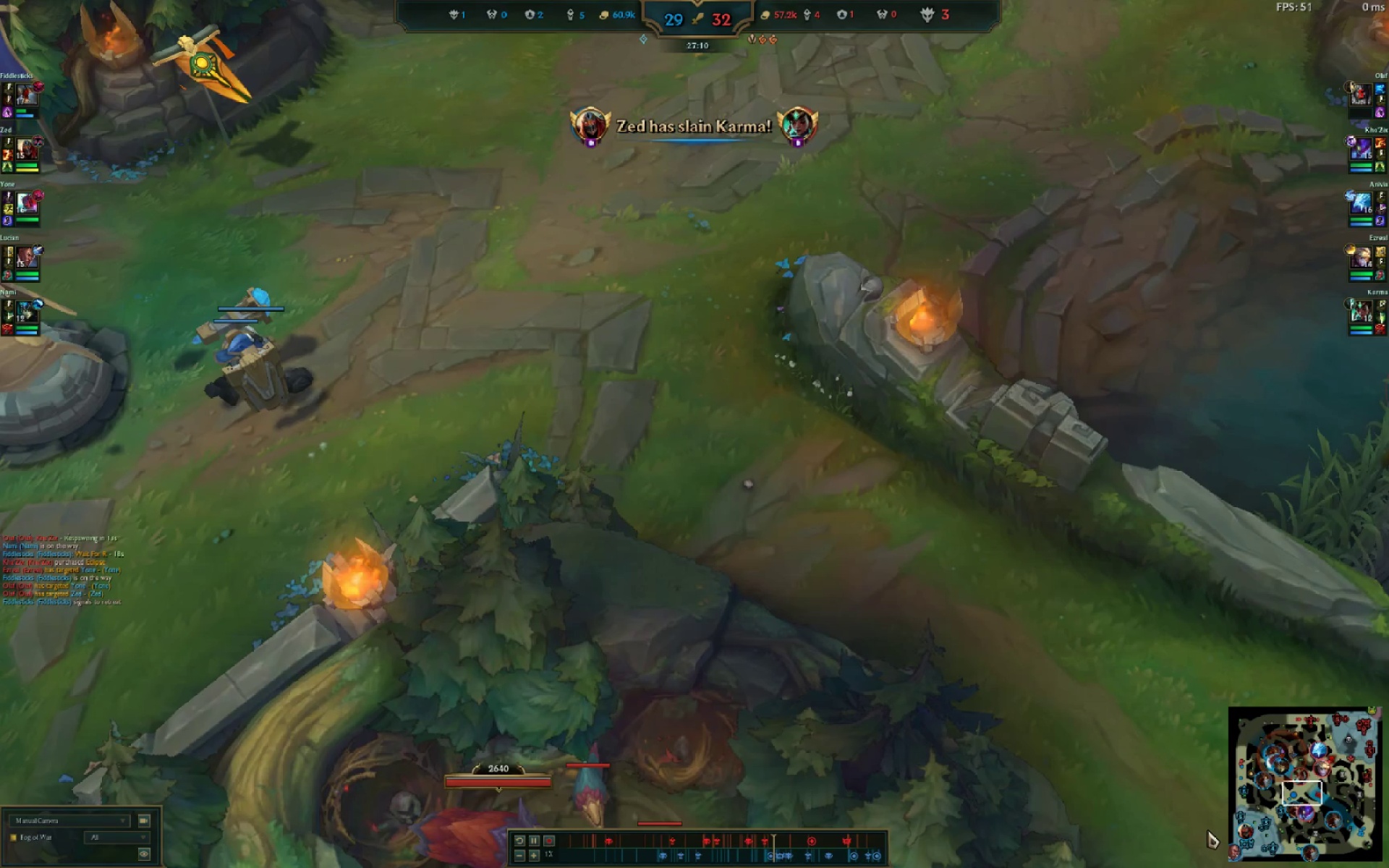 
double_click([1279, 761])
 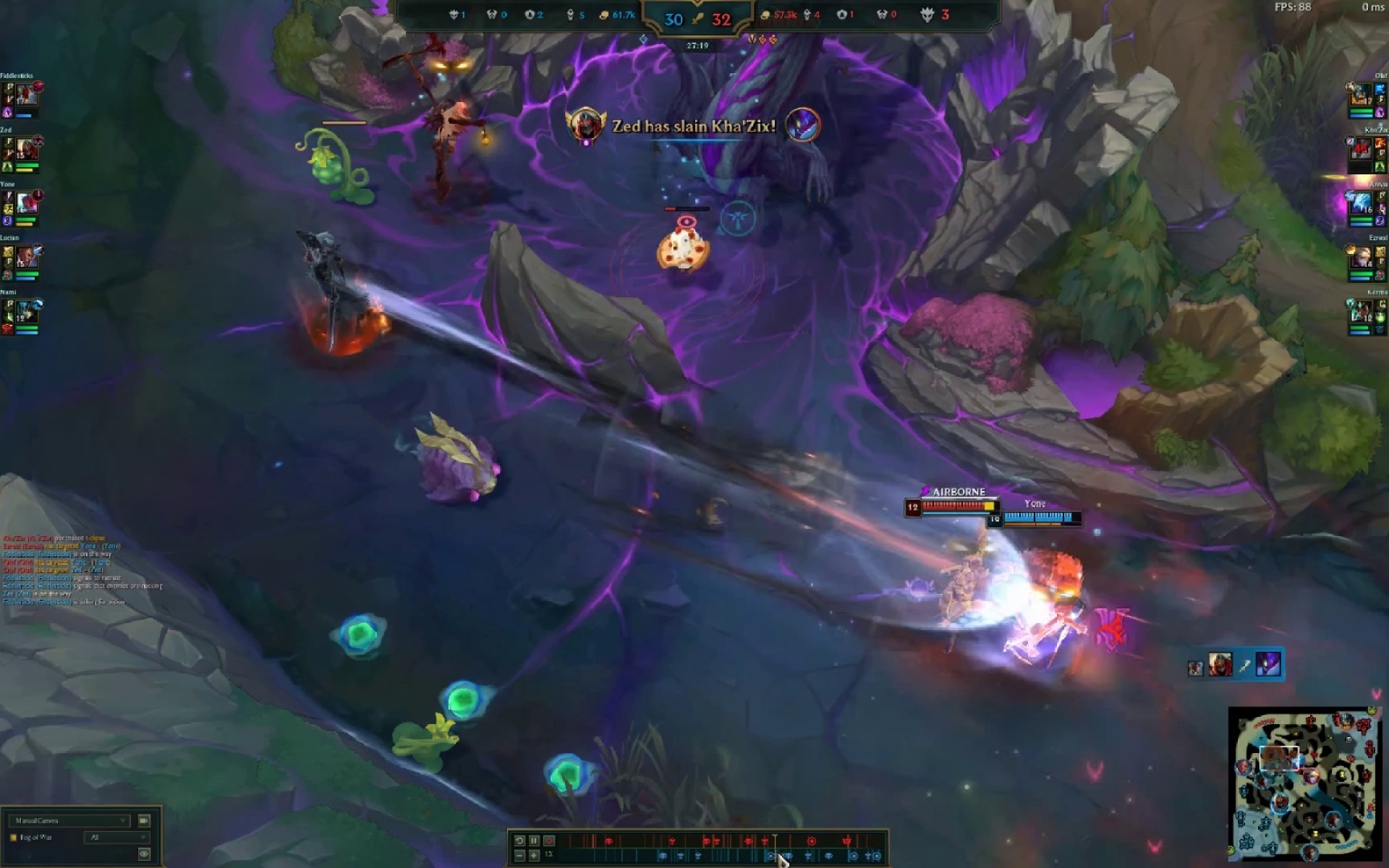 
wait(14.12)
 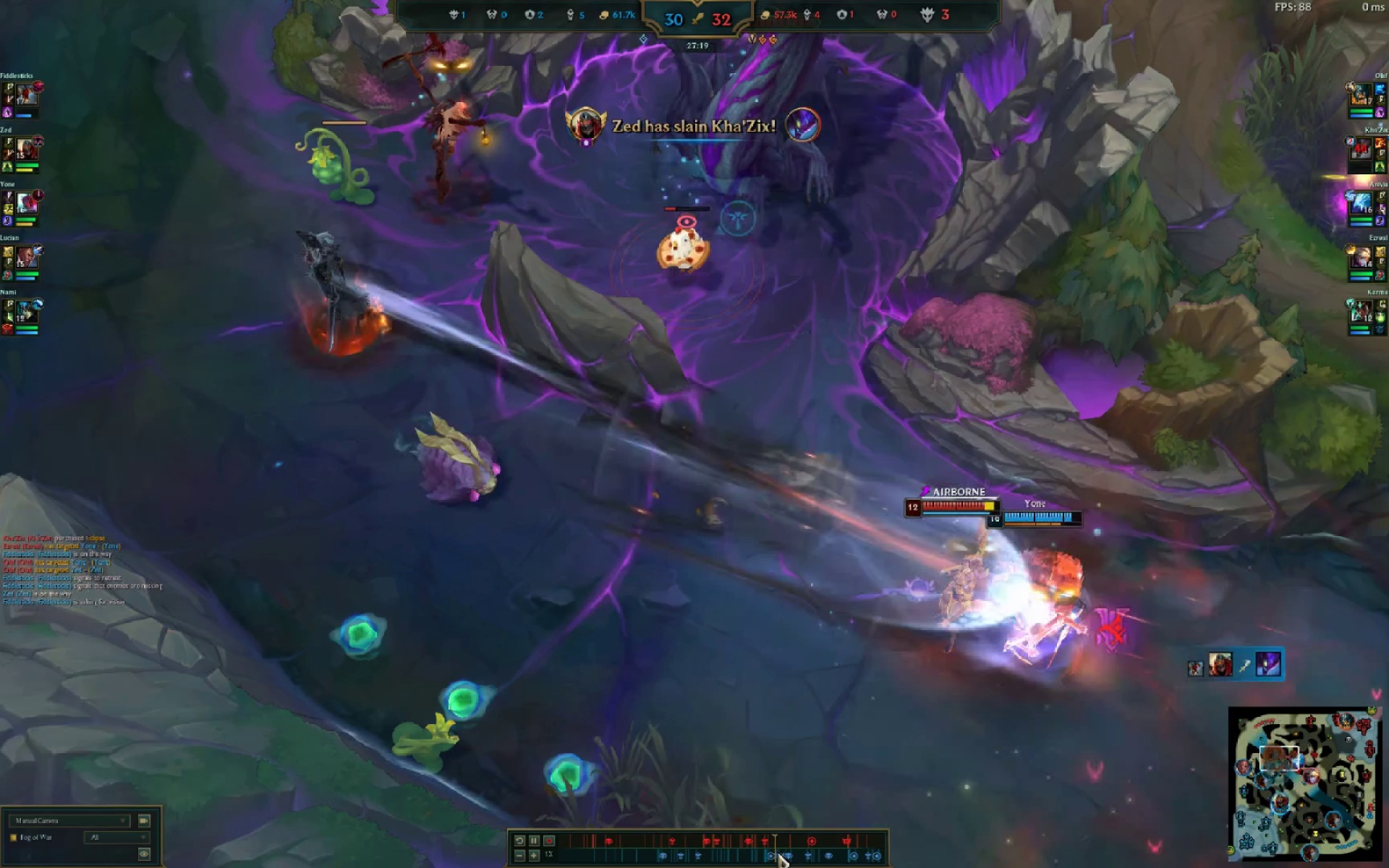 
mouse_move([796, 856])
 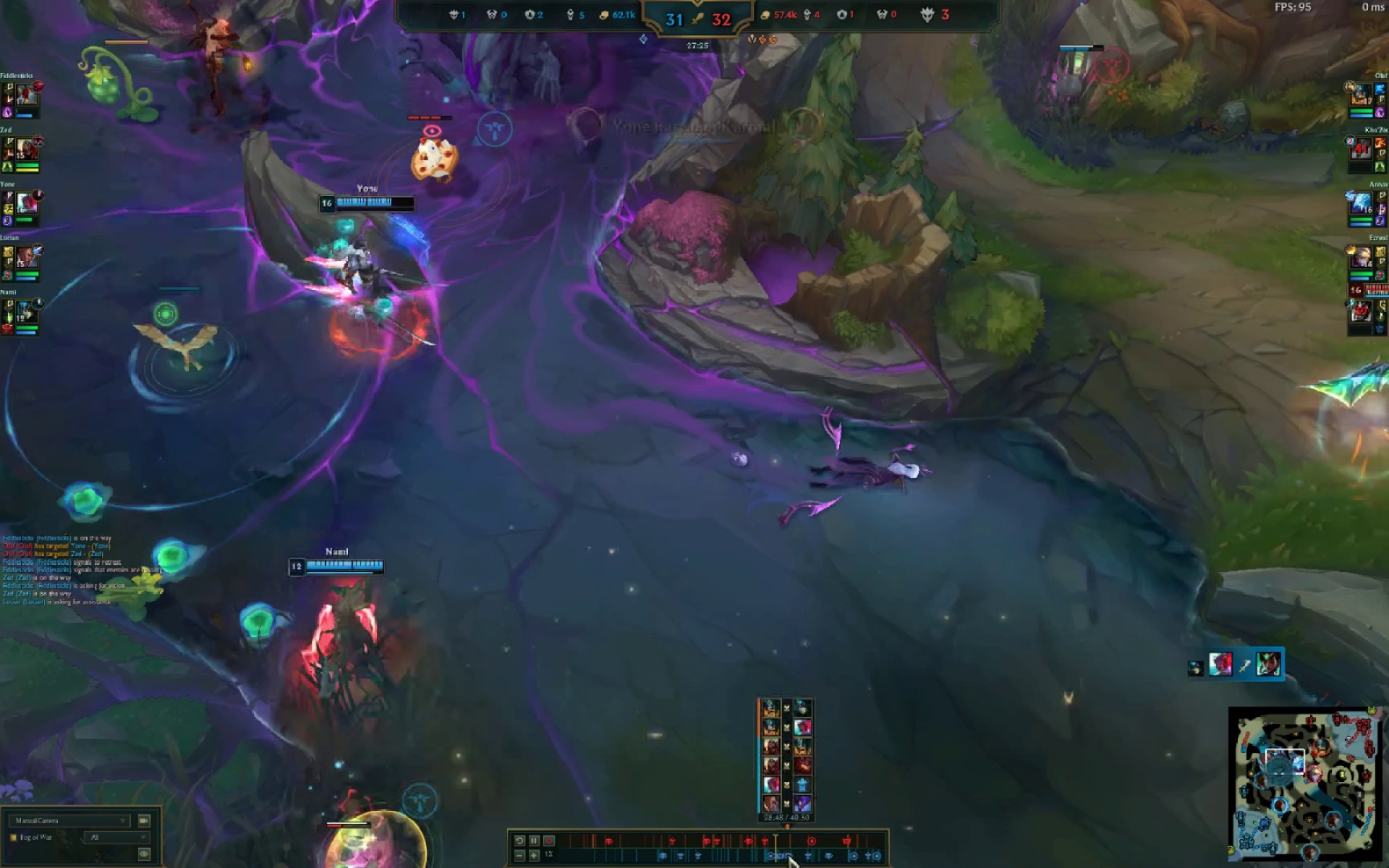 
mouse_move([781, 855])
 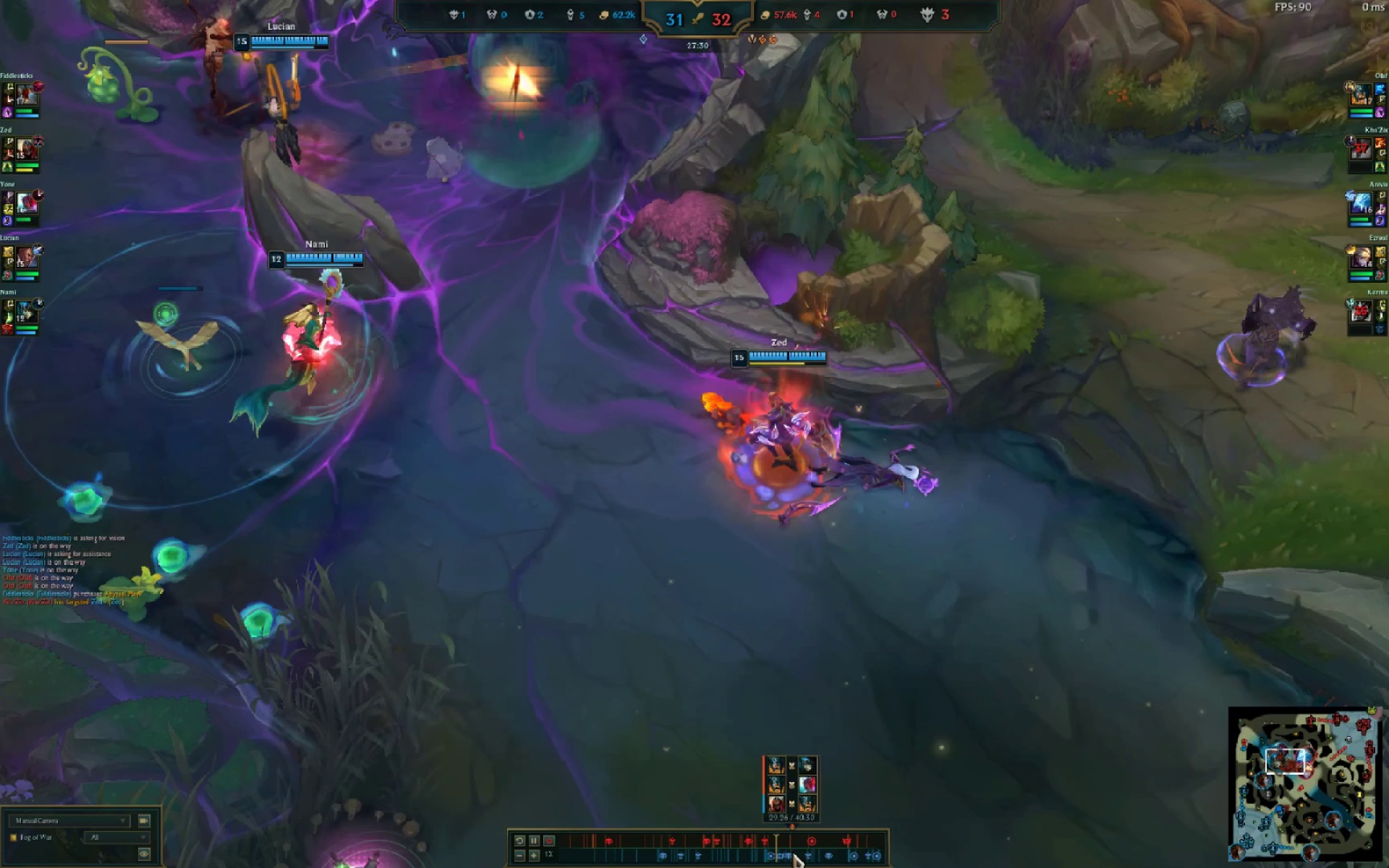 
wait(8.28)
 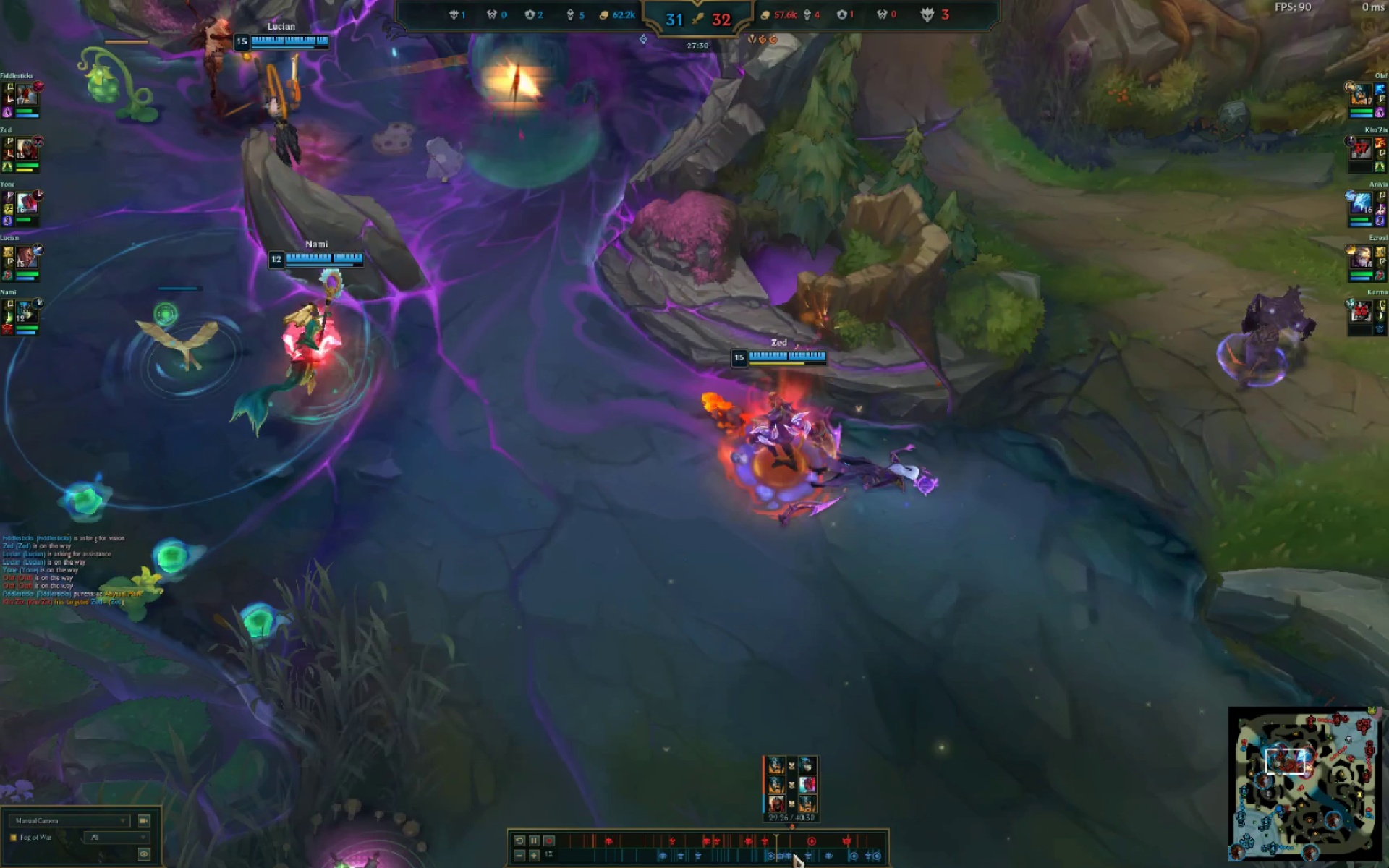 
mouse_move([826, 854])
 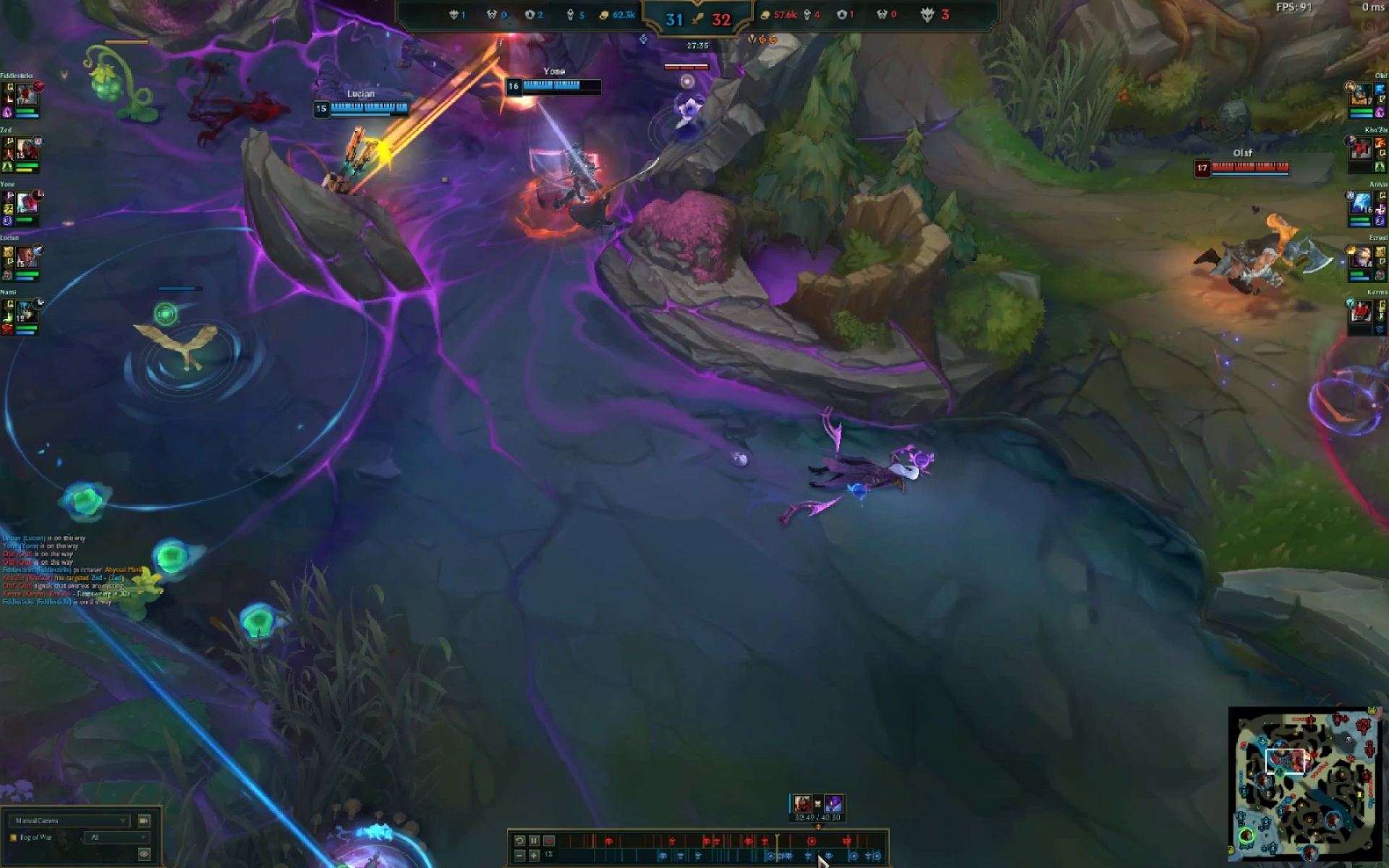 
left_click([844, 854])
 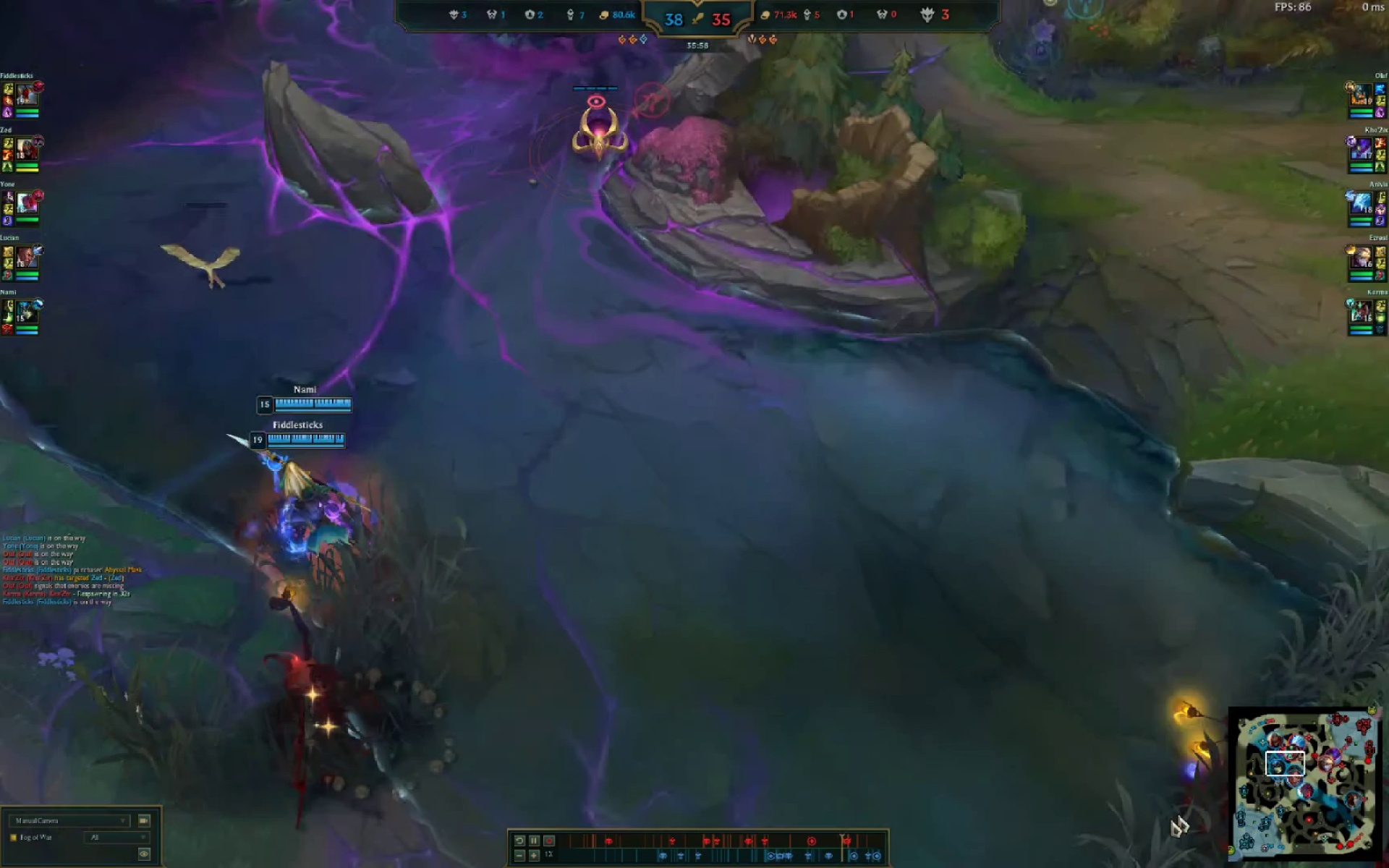 
double_click([1294, 747])
 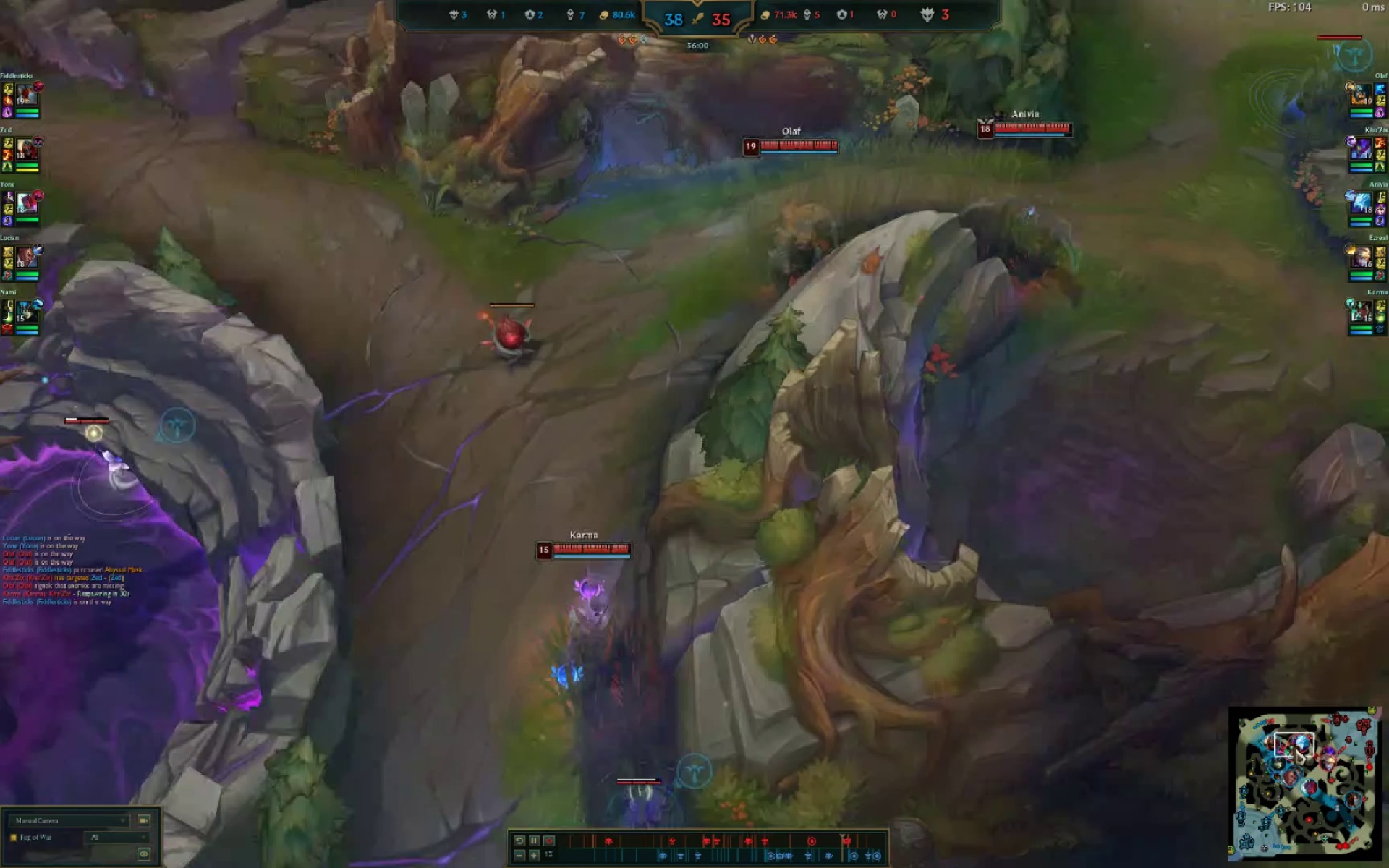 
left_click([1288, 756])
 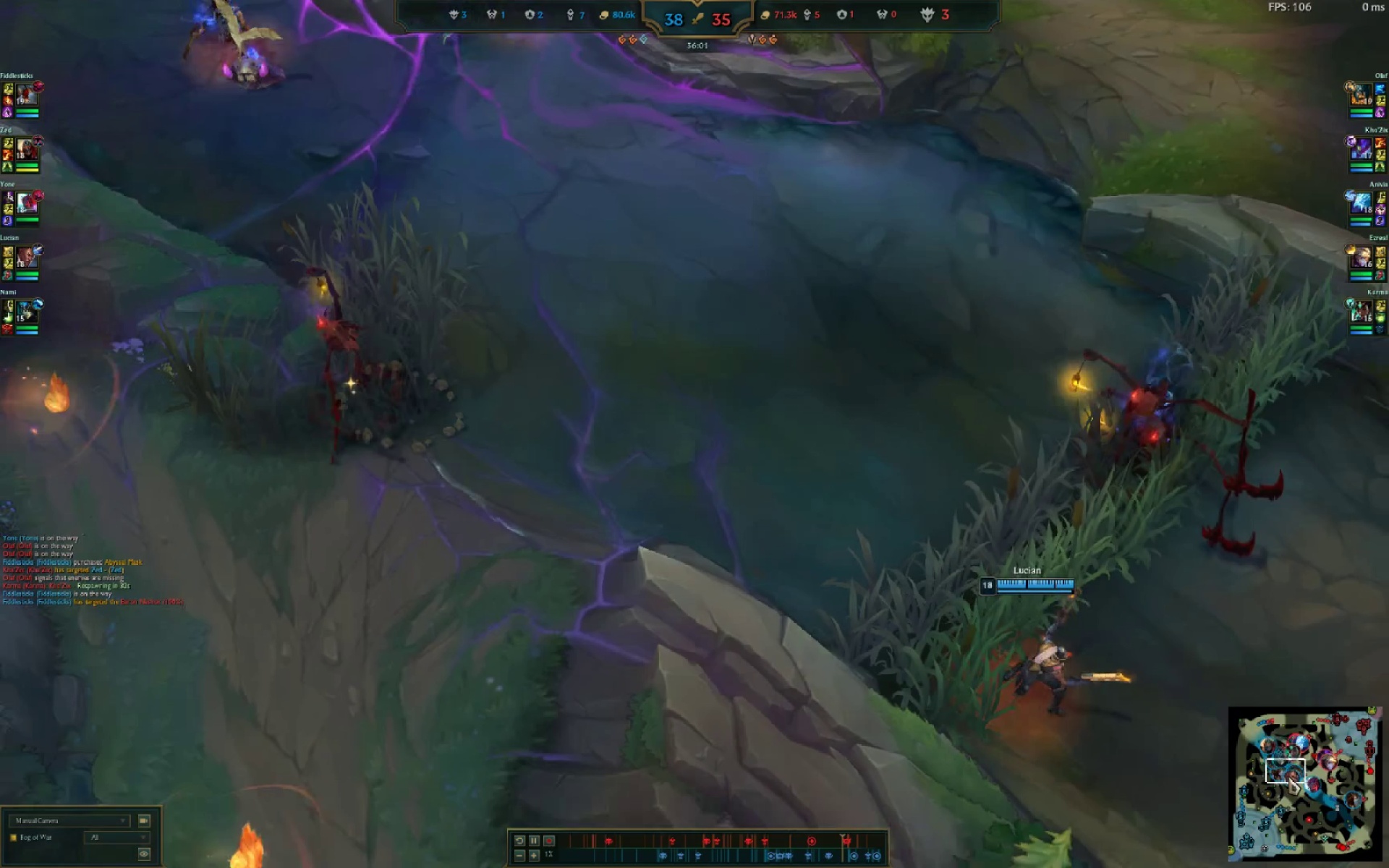 
left_click([1292, 775])
 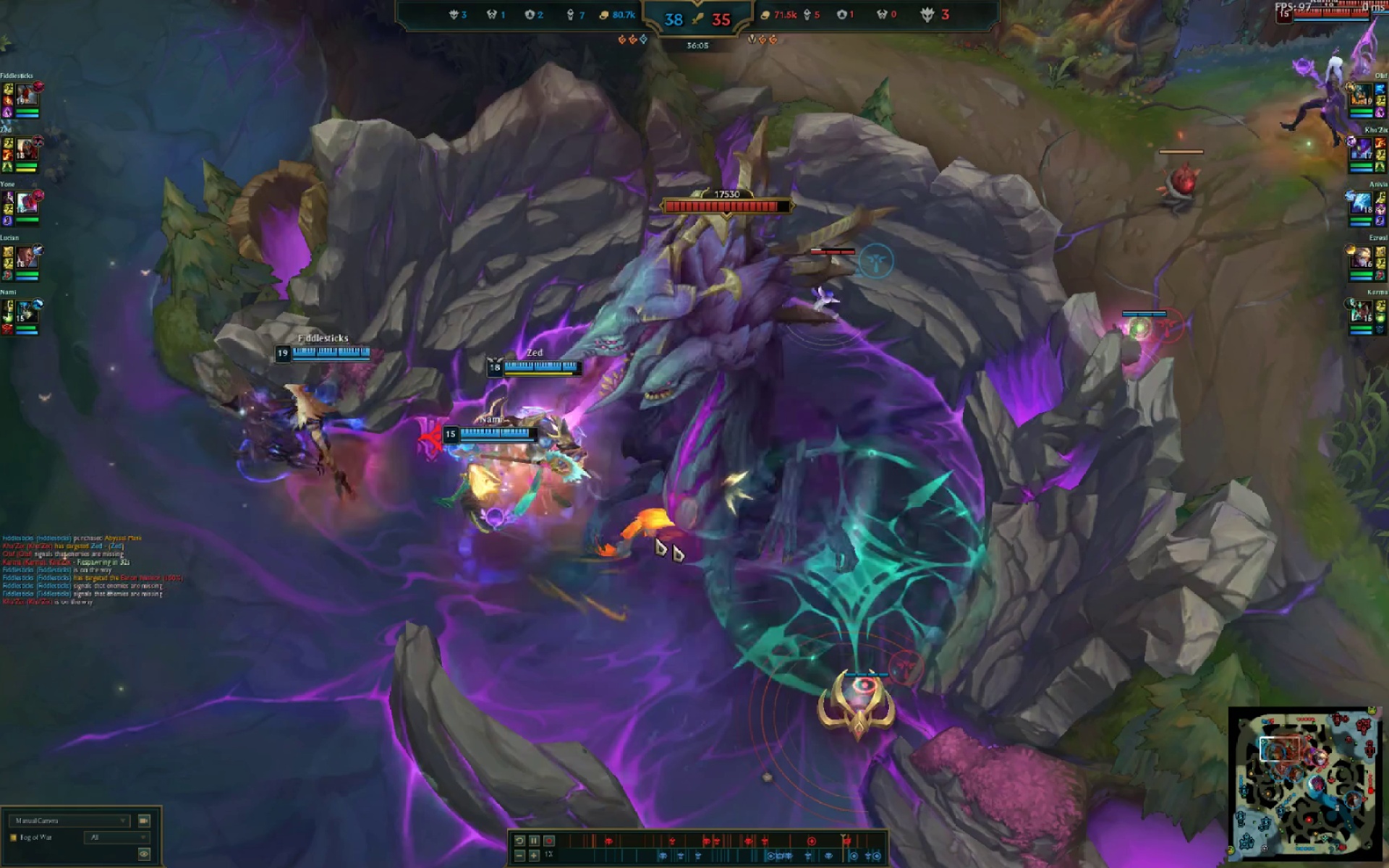 
wait(6.75)
 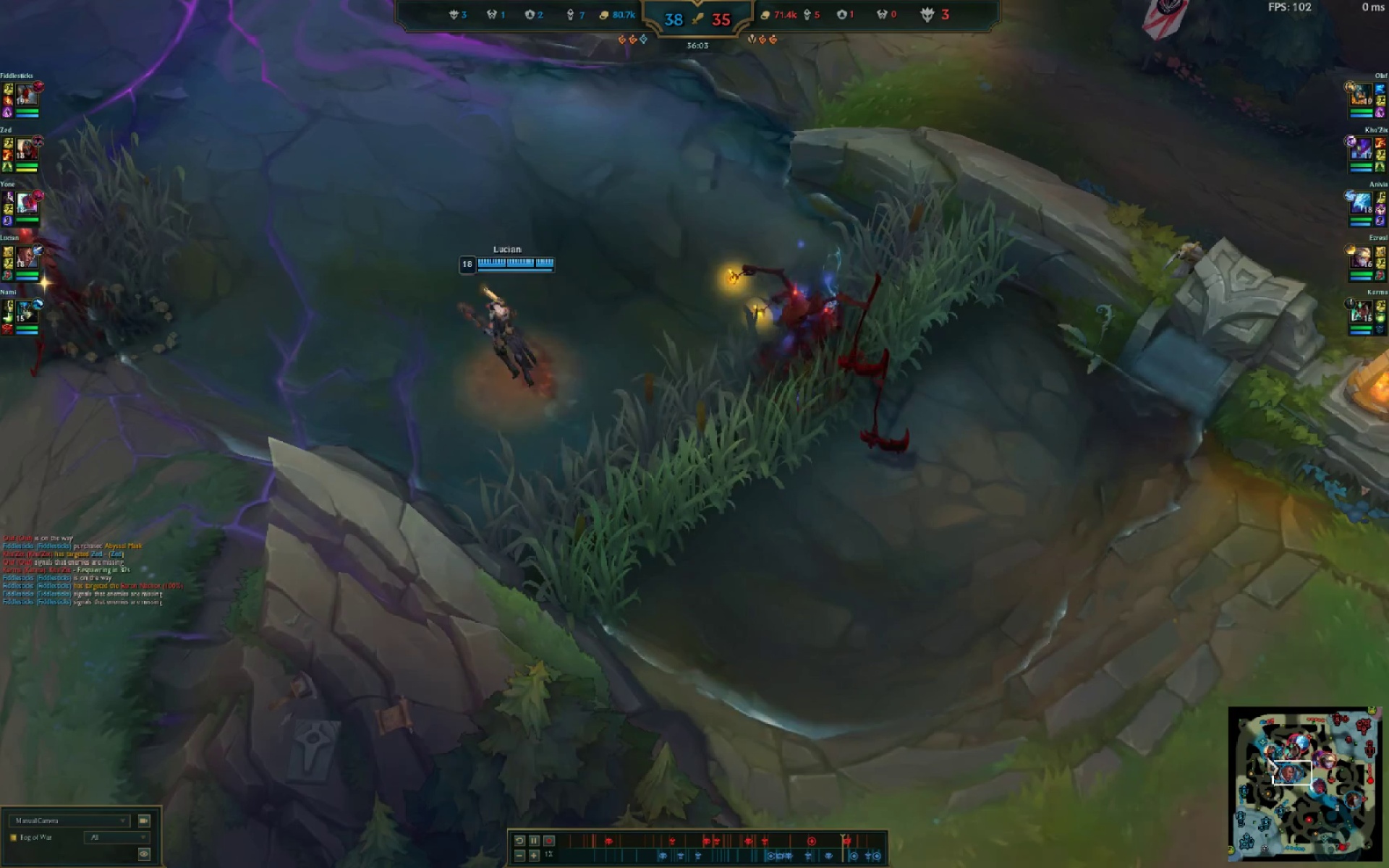 
left_click([1310, 784])
 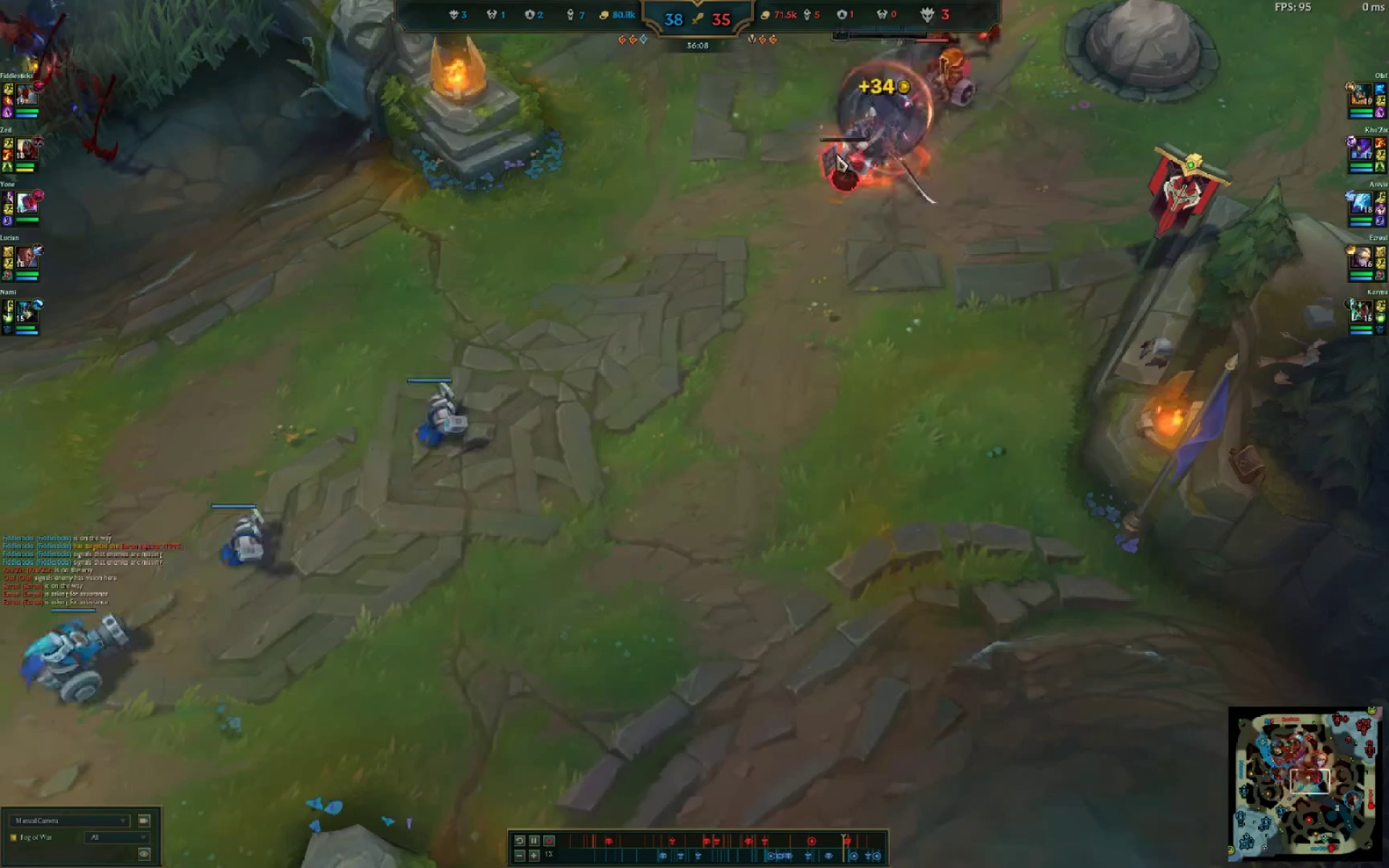 
left_click([867, 72])
 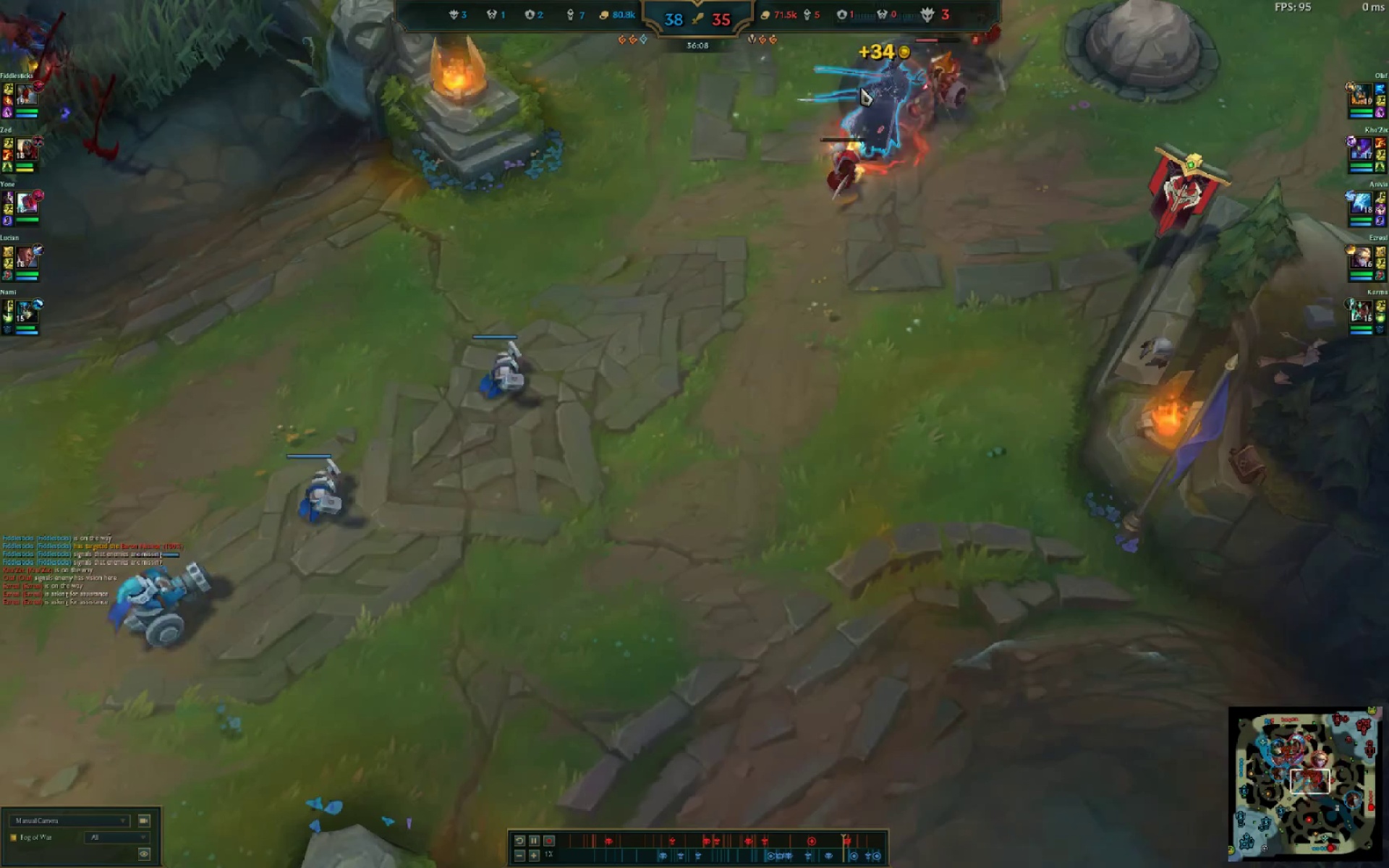 
left_click_drag(start_coordinate=[859, 107], to_coordinate=[859, 116])
 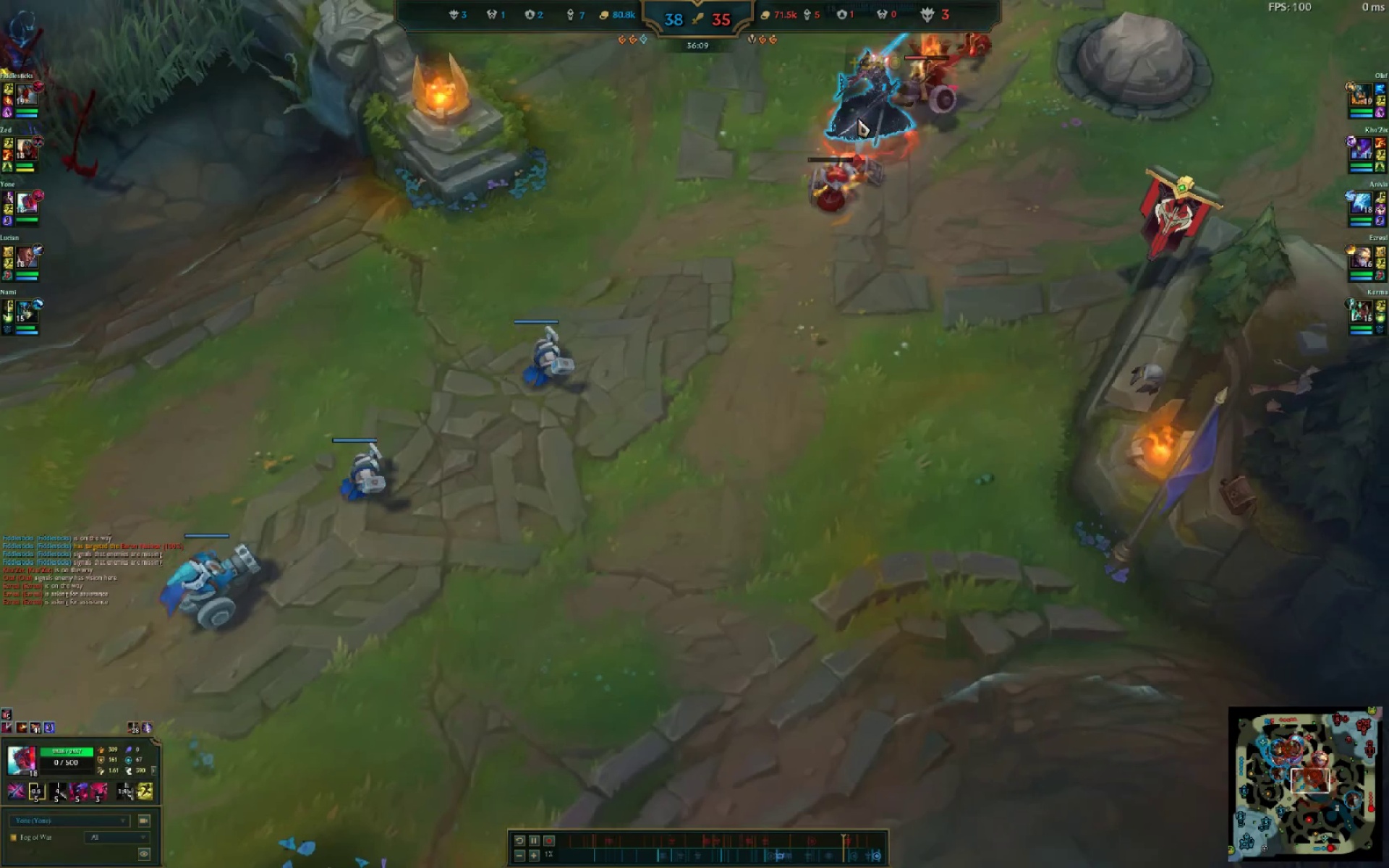 
triple_click([858, 119])
 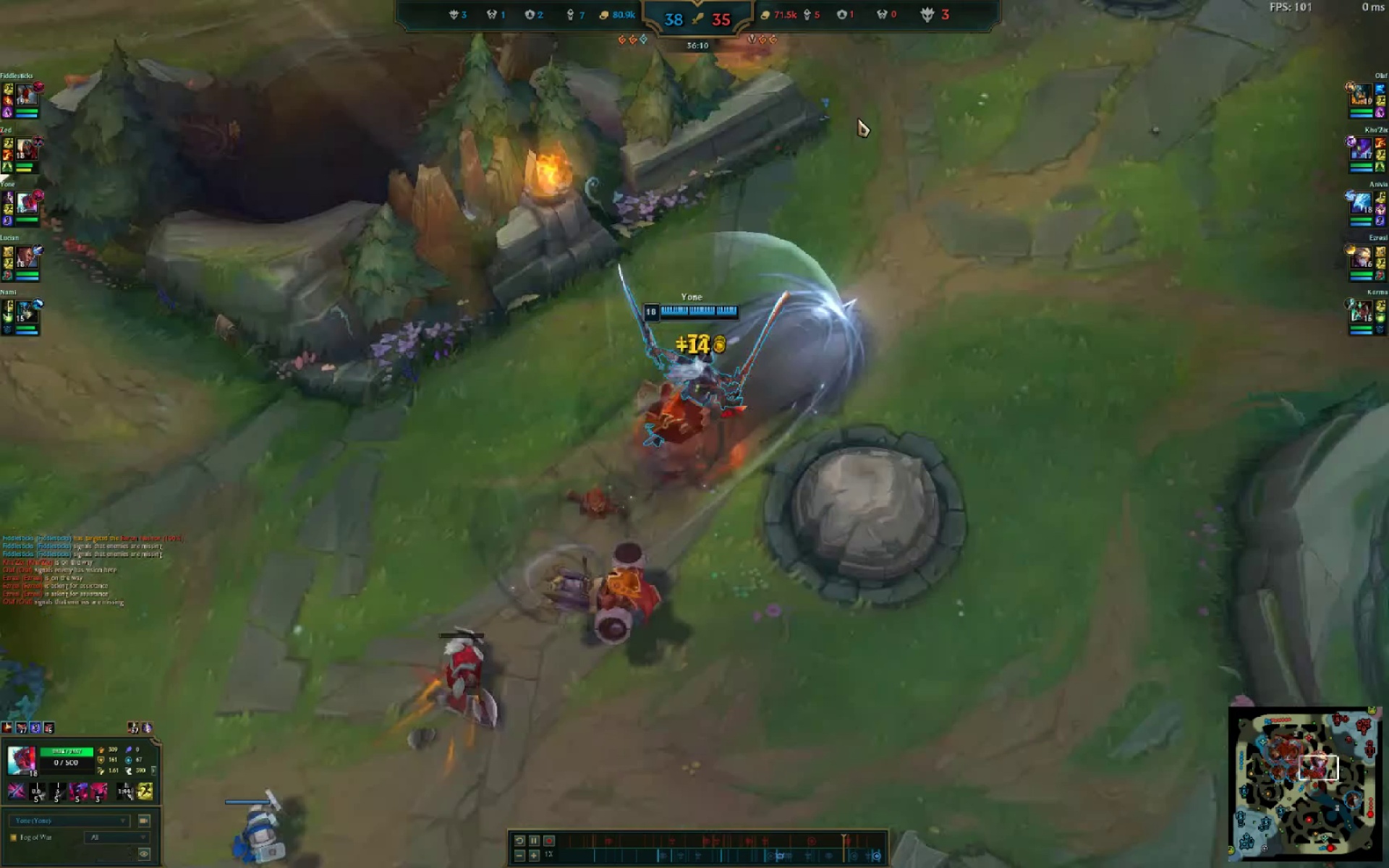 
double_click([660, 396])
 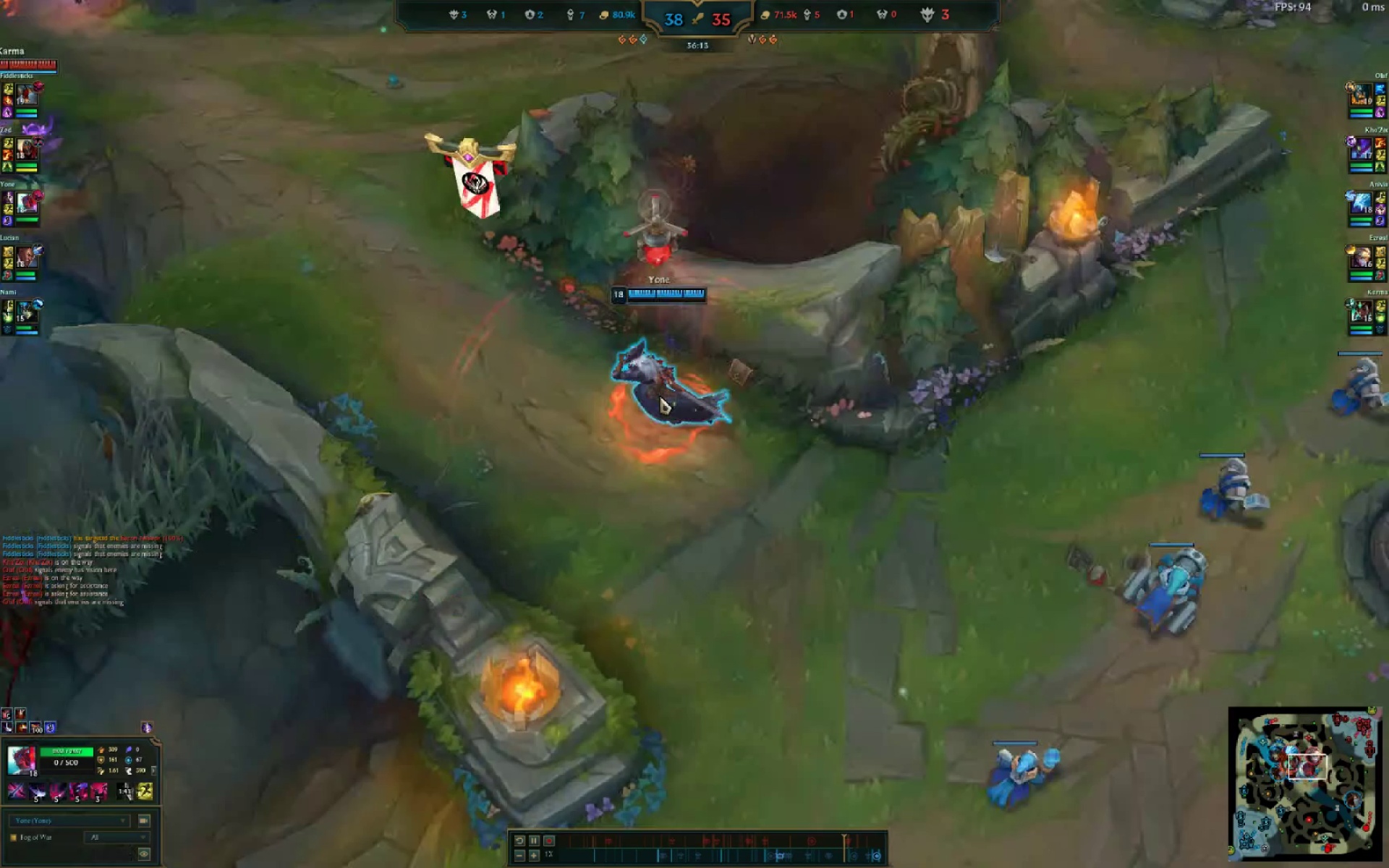 
key(Insert)
 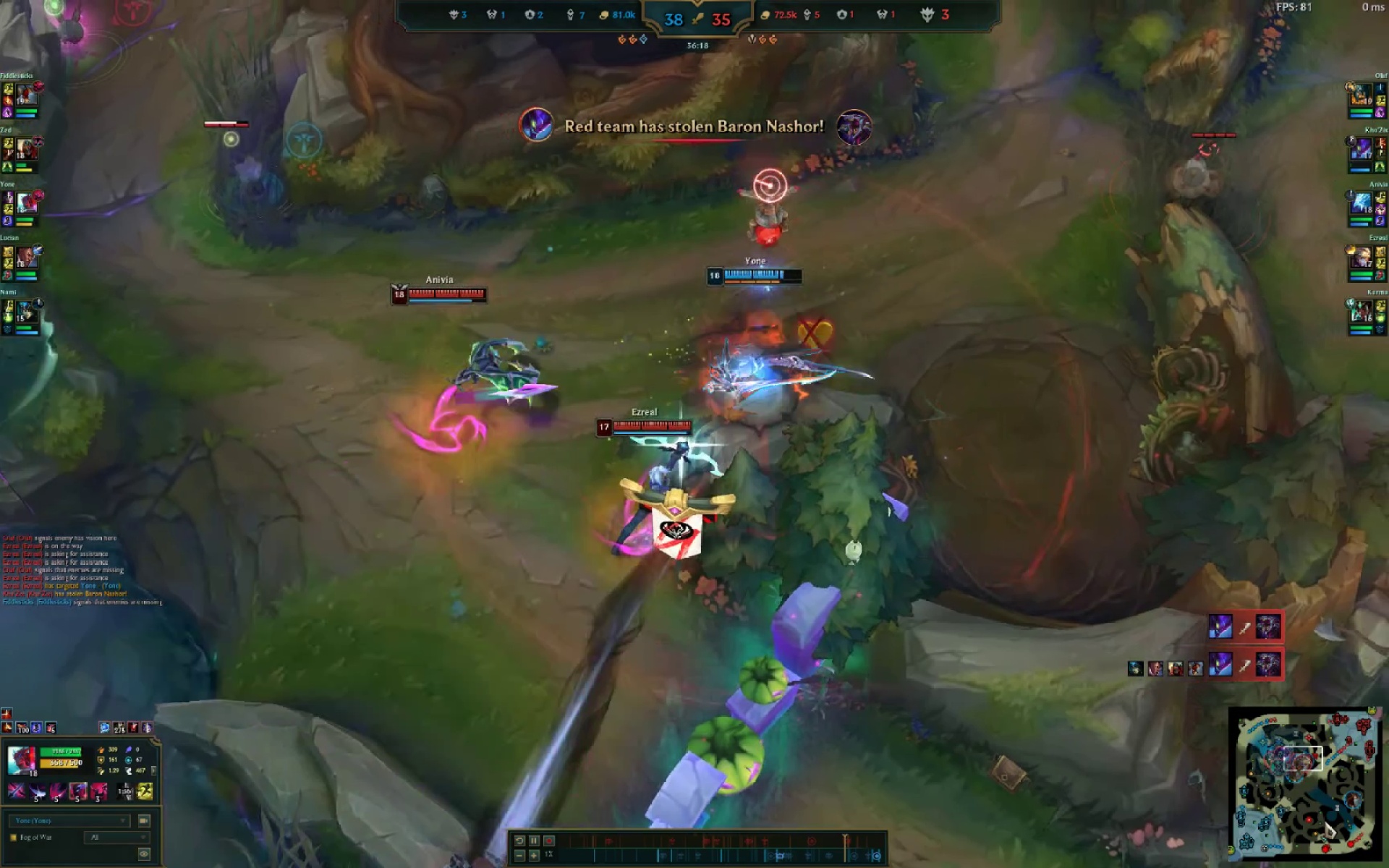 
key(Delete)
 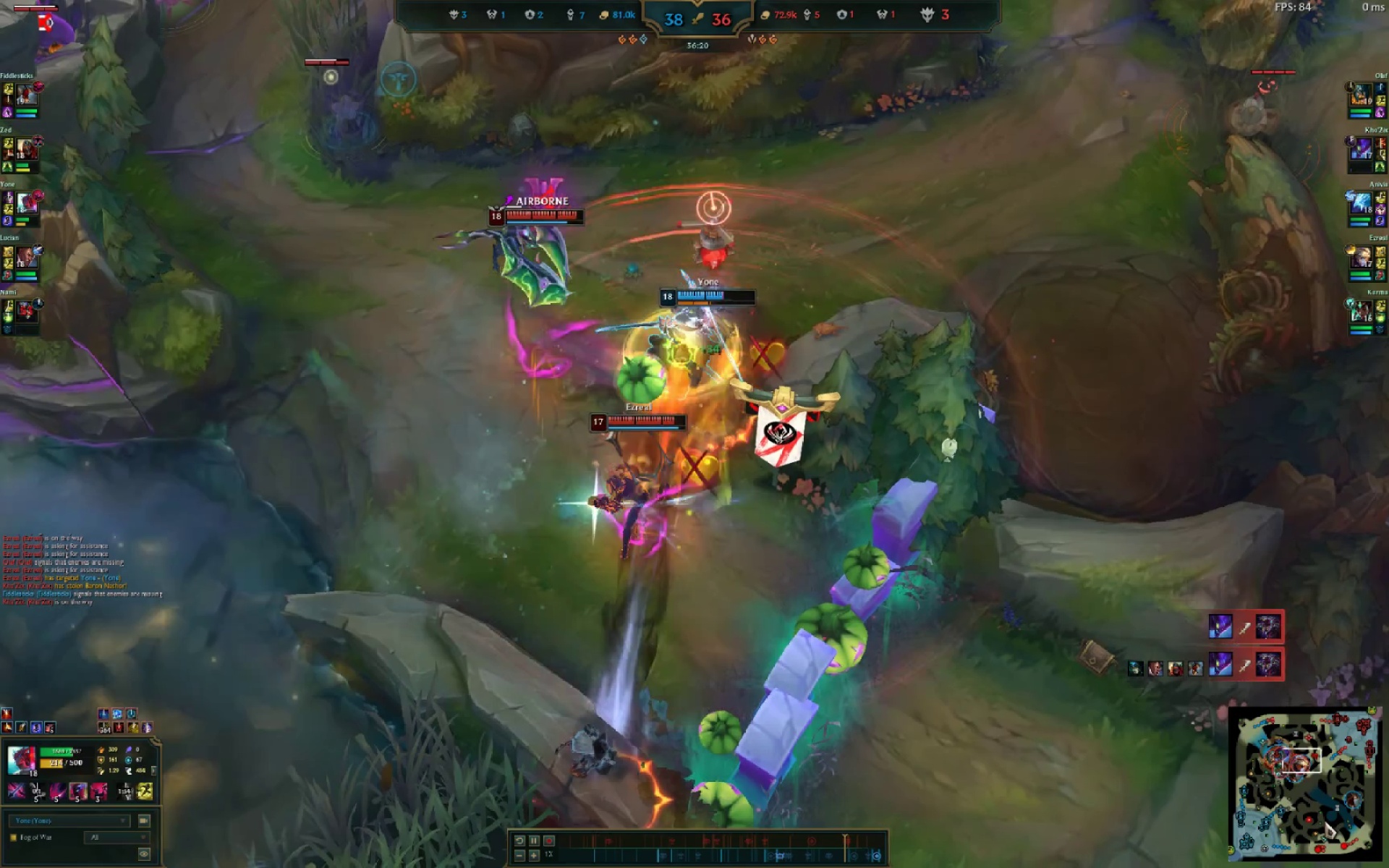 
key(Alt+AltLeft)
 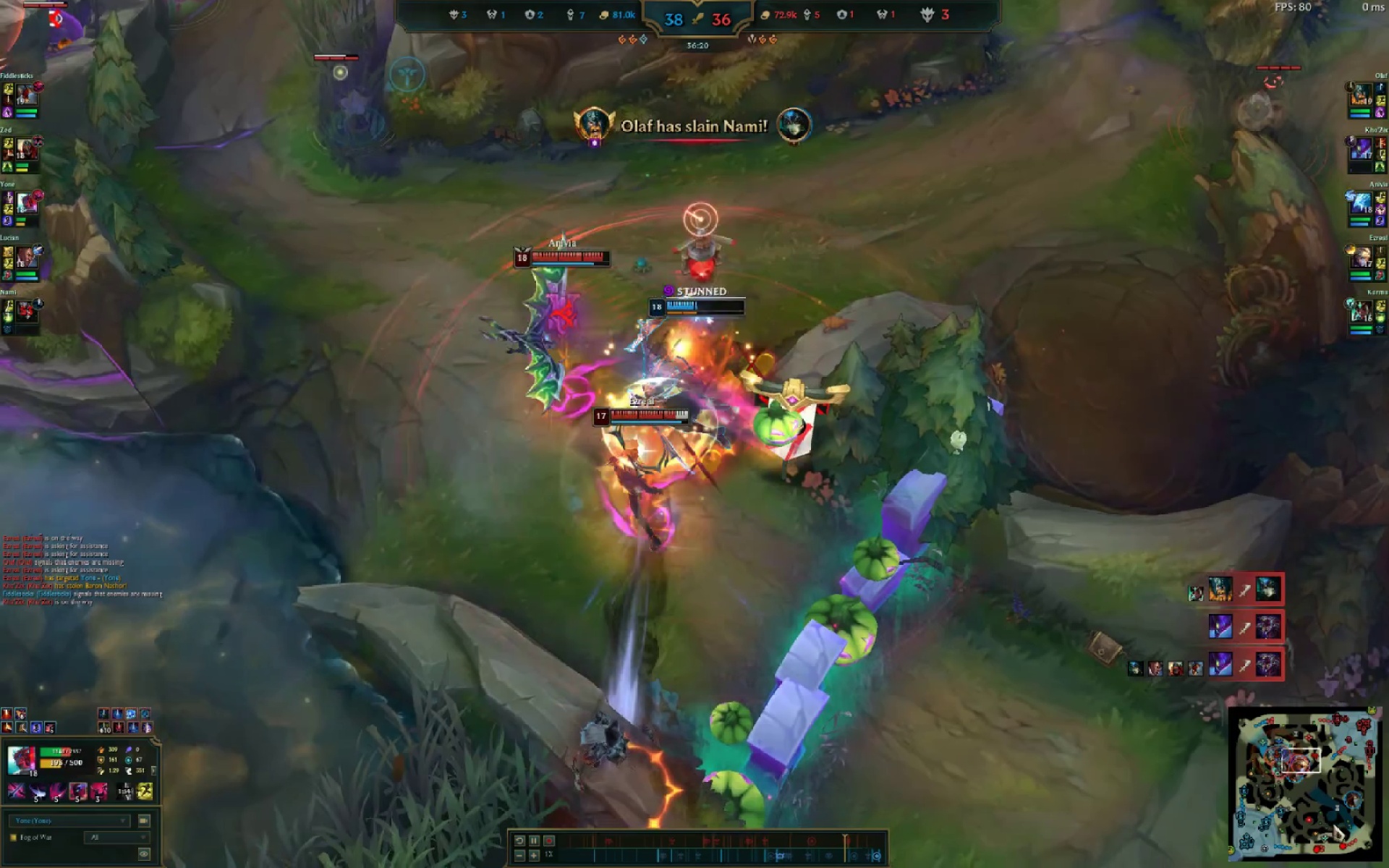 
key(Alt+Tab)
 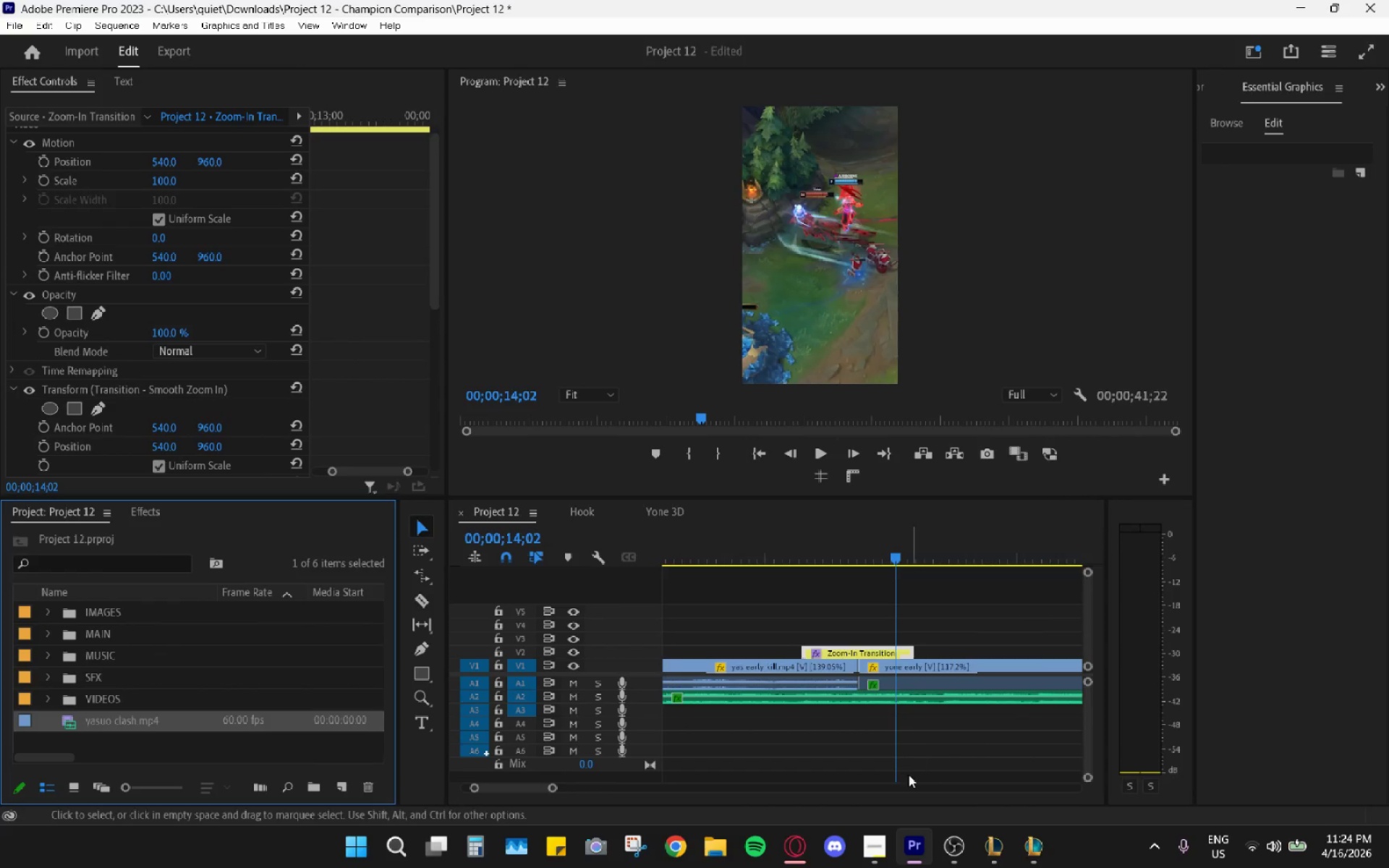 
left_click([730, 841])
 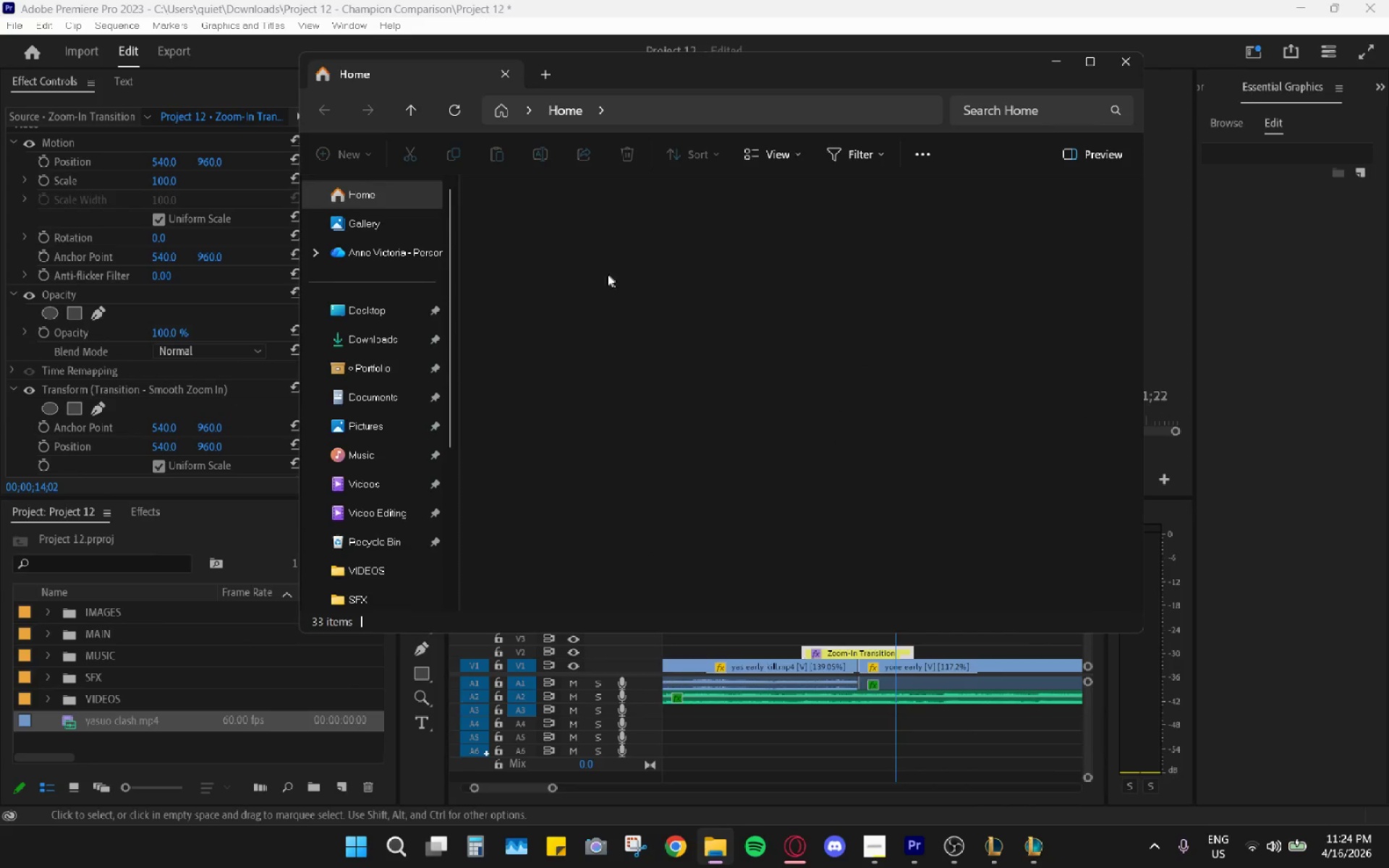 
left_click([374, 341])
 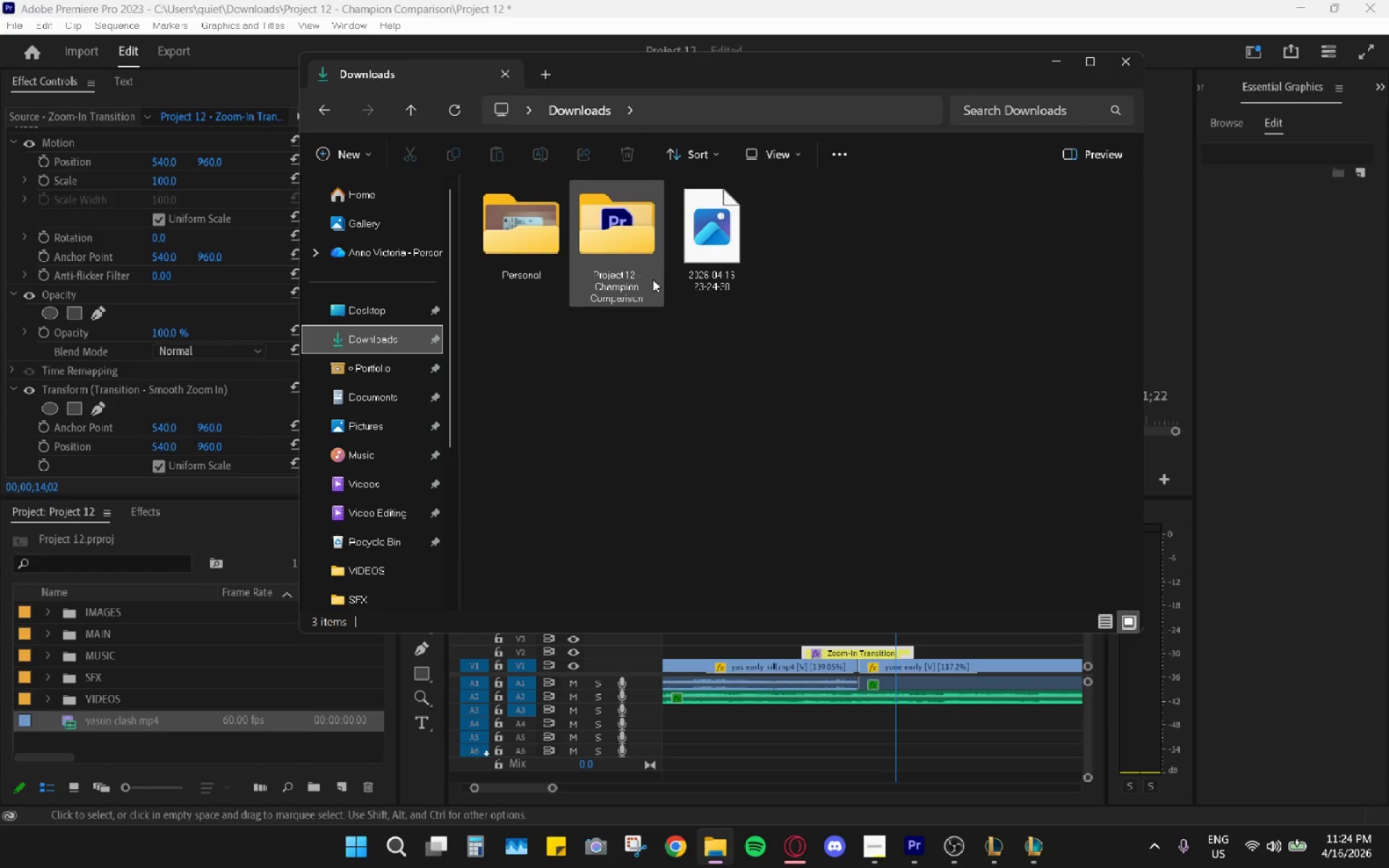 
left_click([695, 224])
 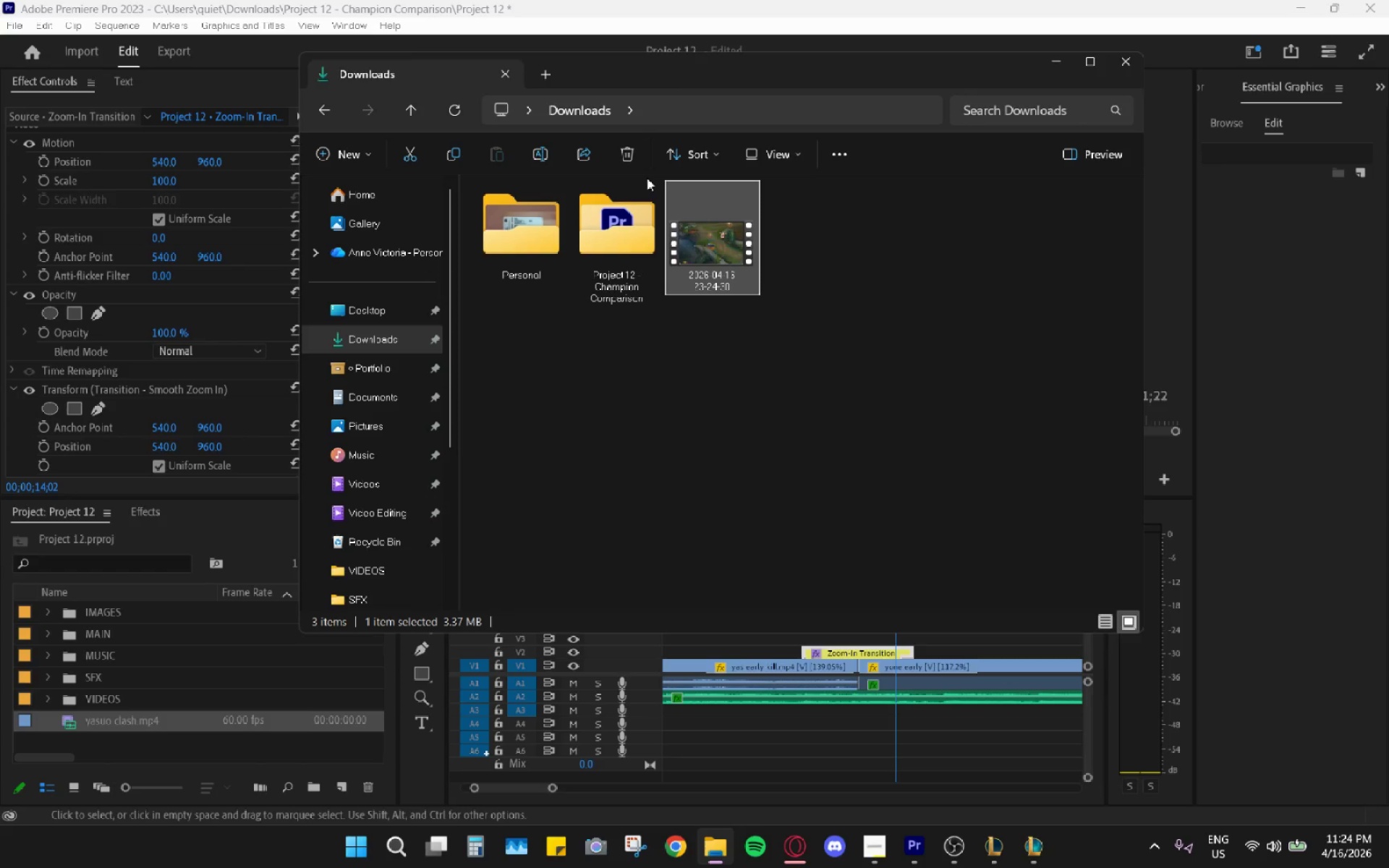 
left_click([632, 164])
 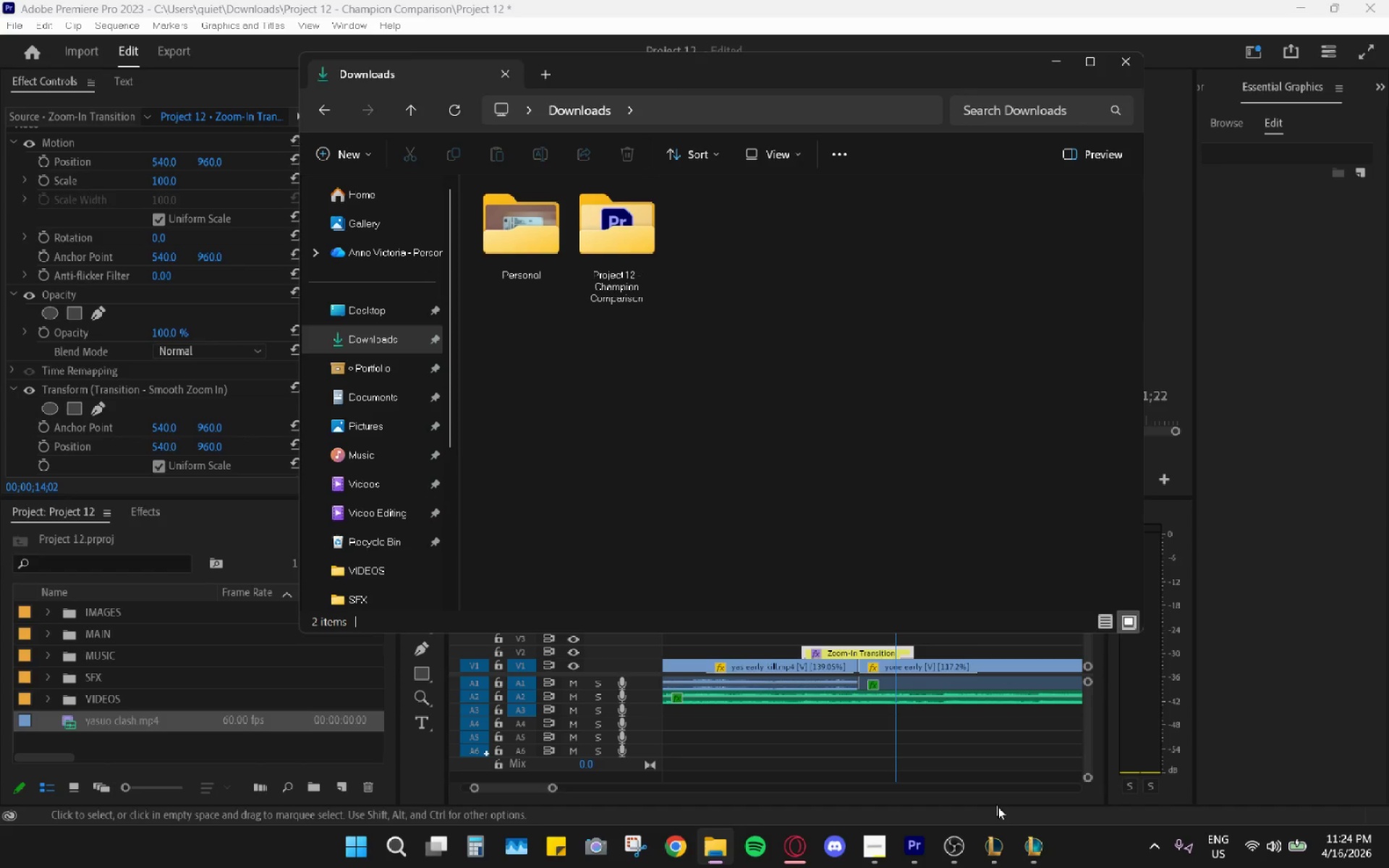 
left_click([1026, 843])
 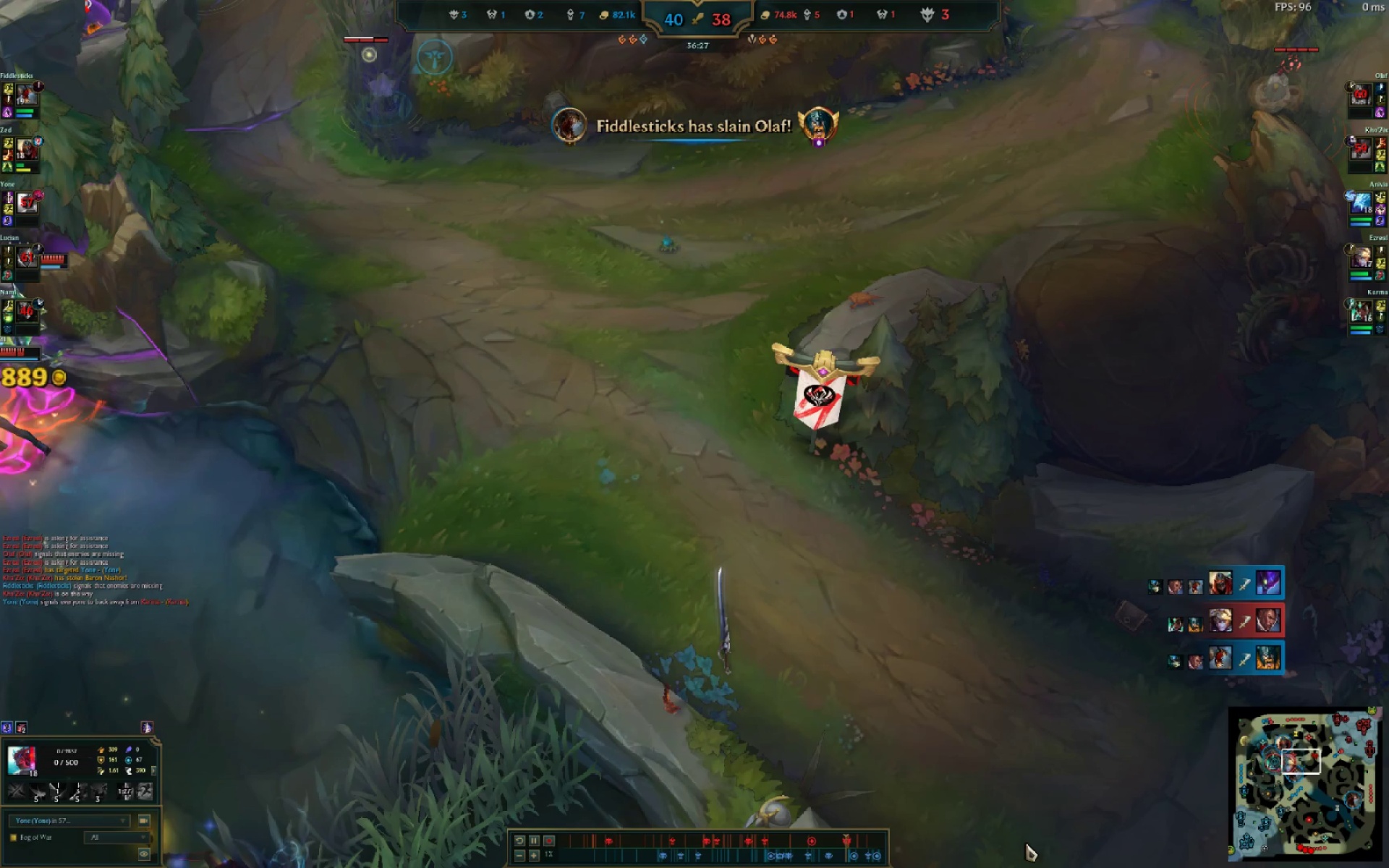 
key(Escape)
 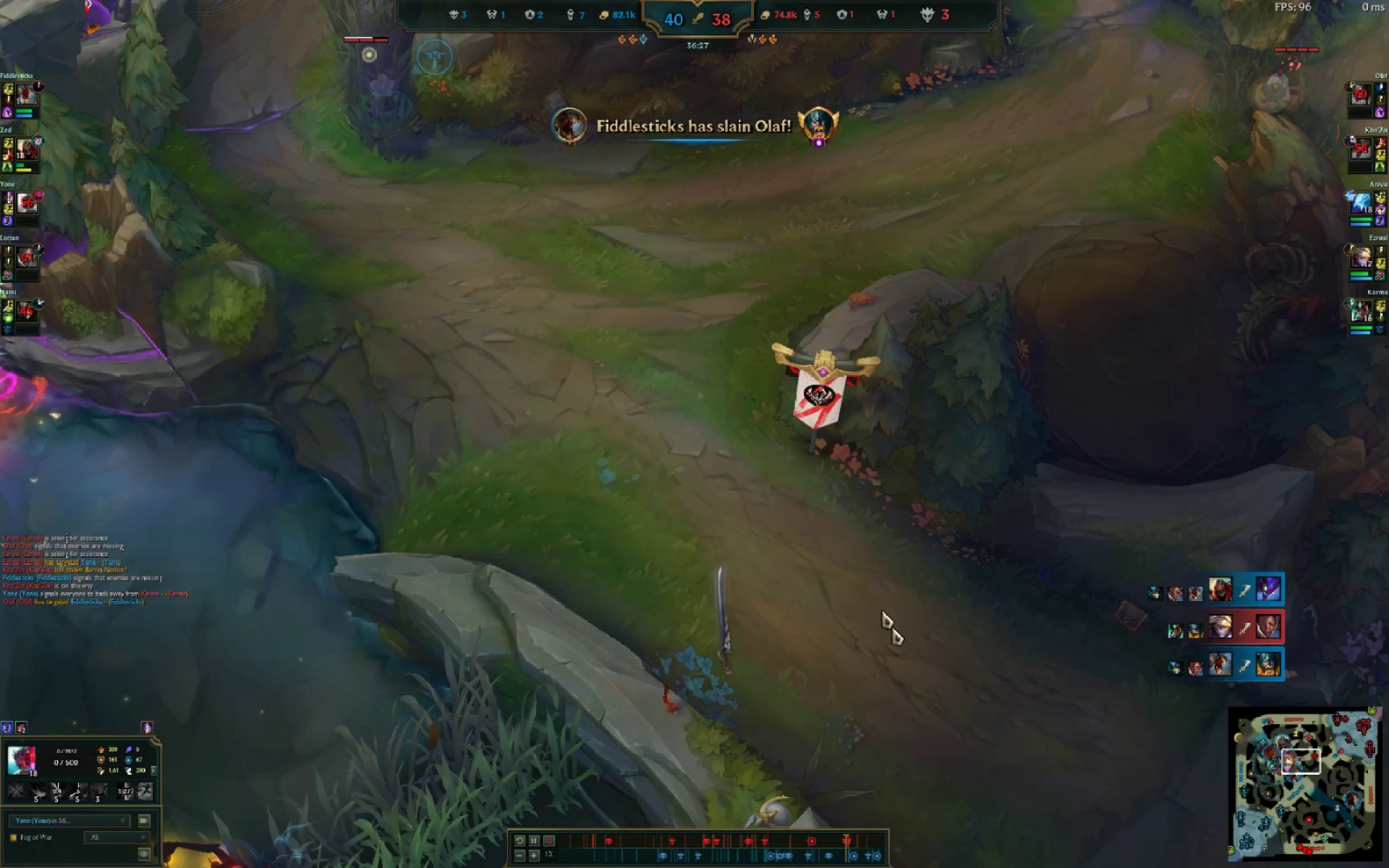 
key(Escape)
 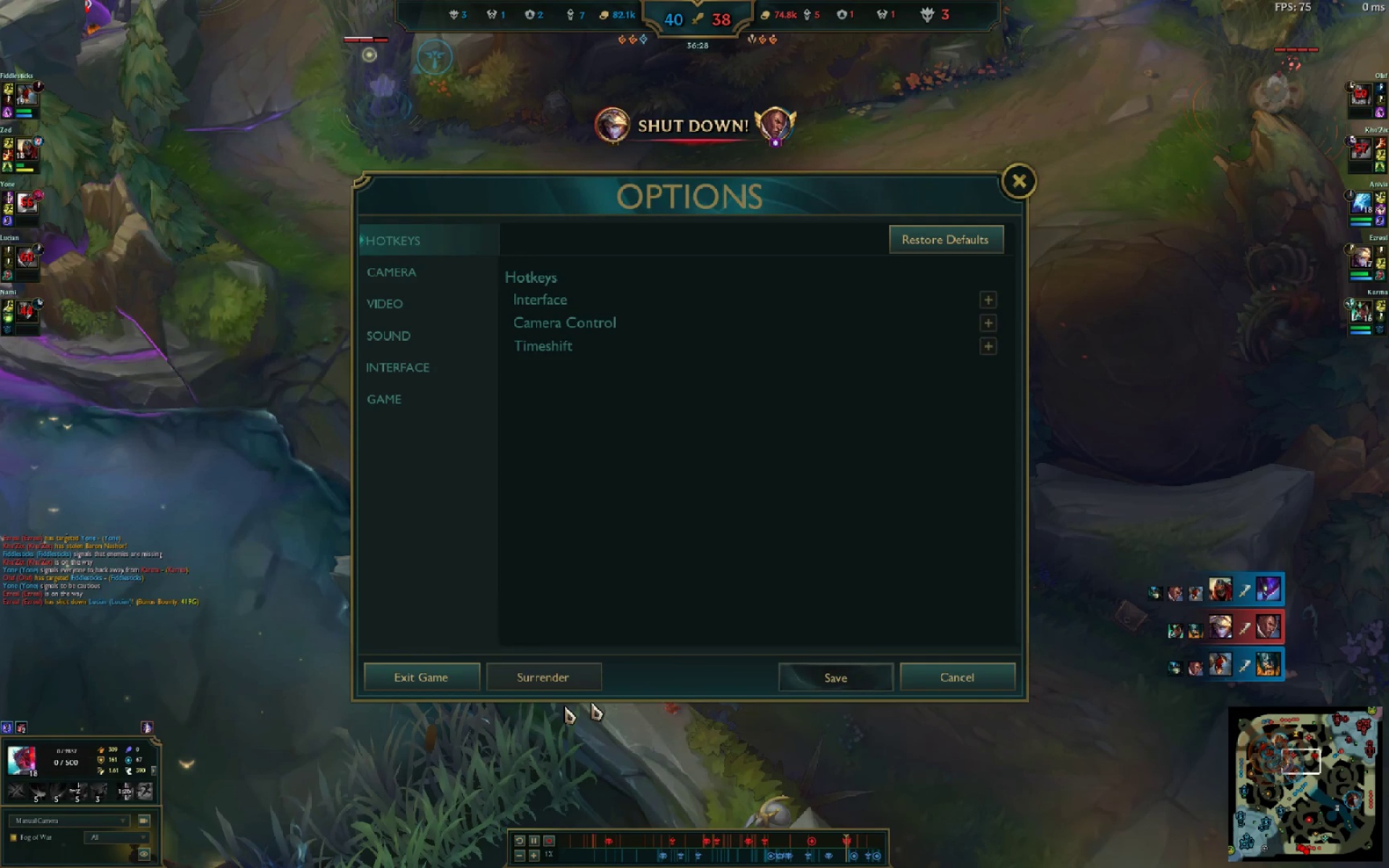 
double_click([624, 393])
 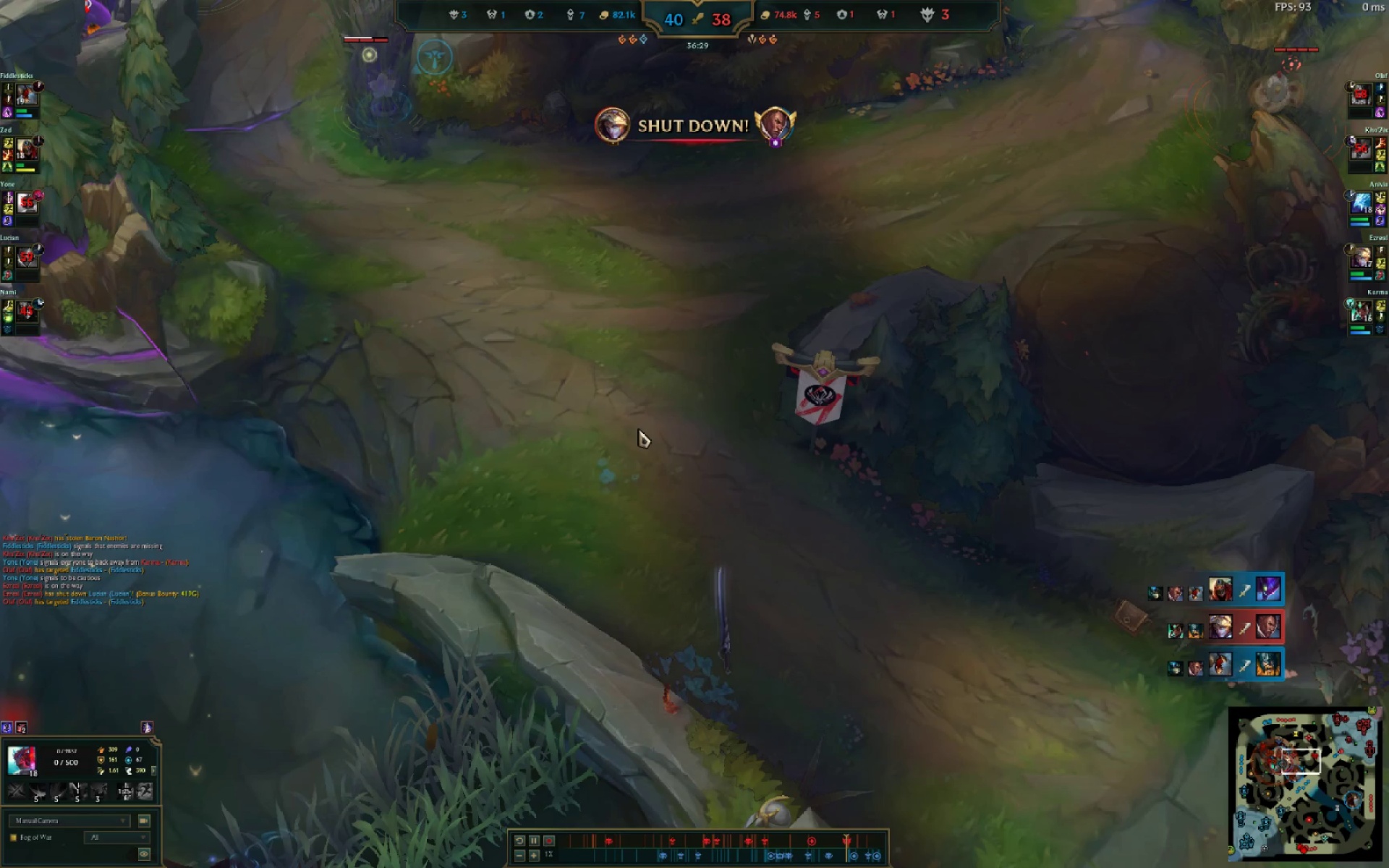 
key(Alt+AltLeft)
 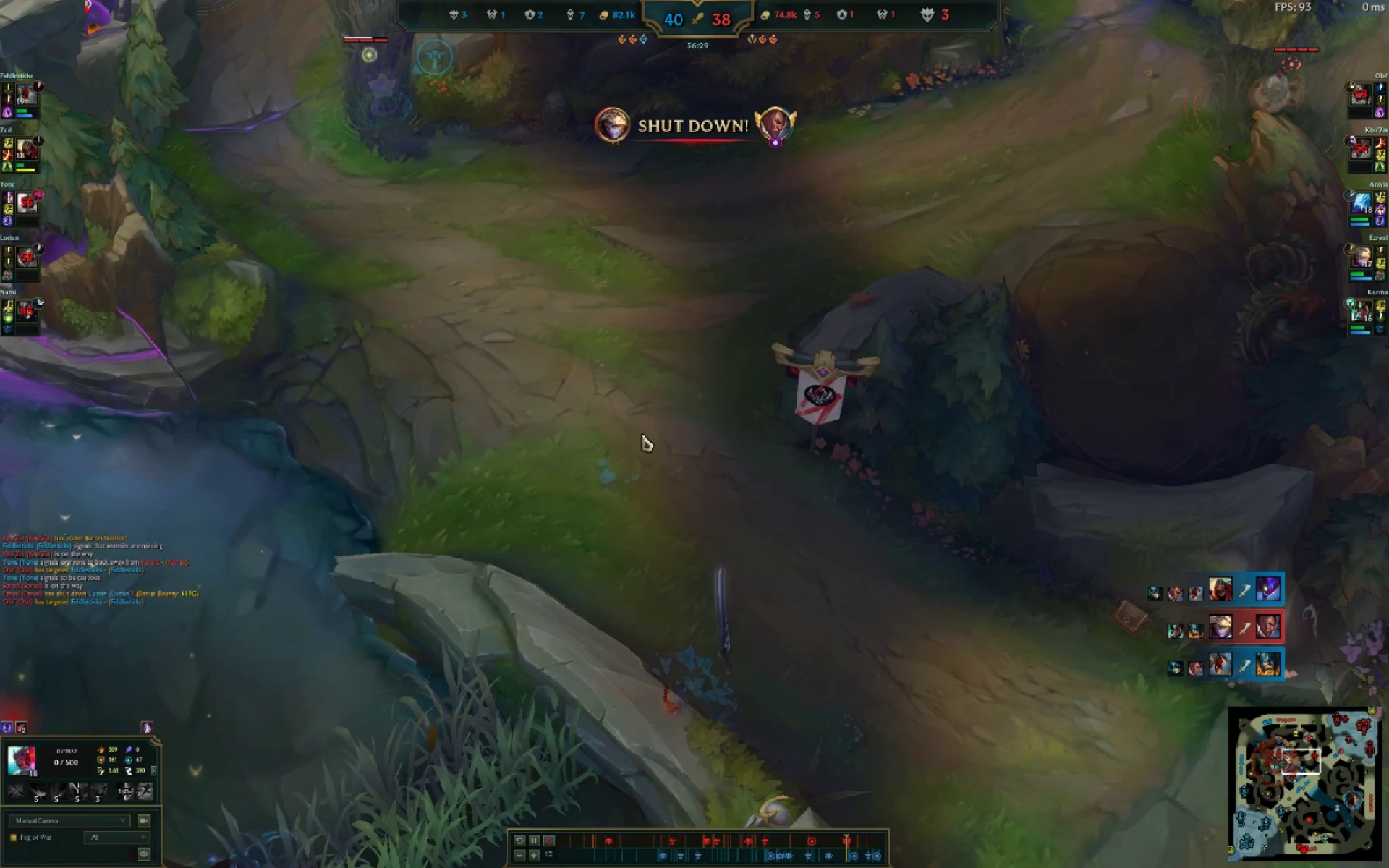 
key(Alt+Tab)
 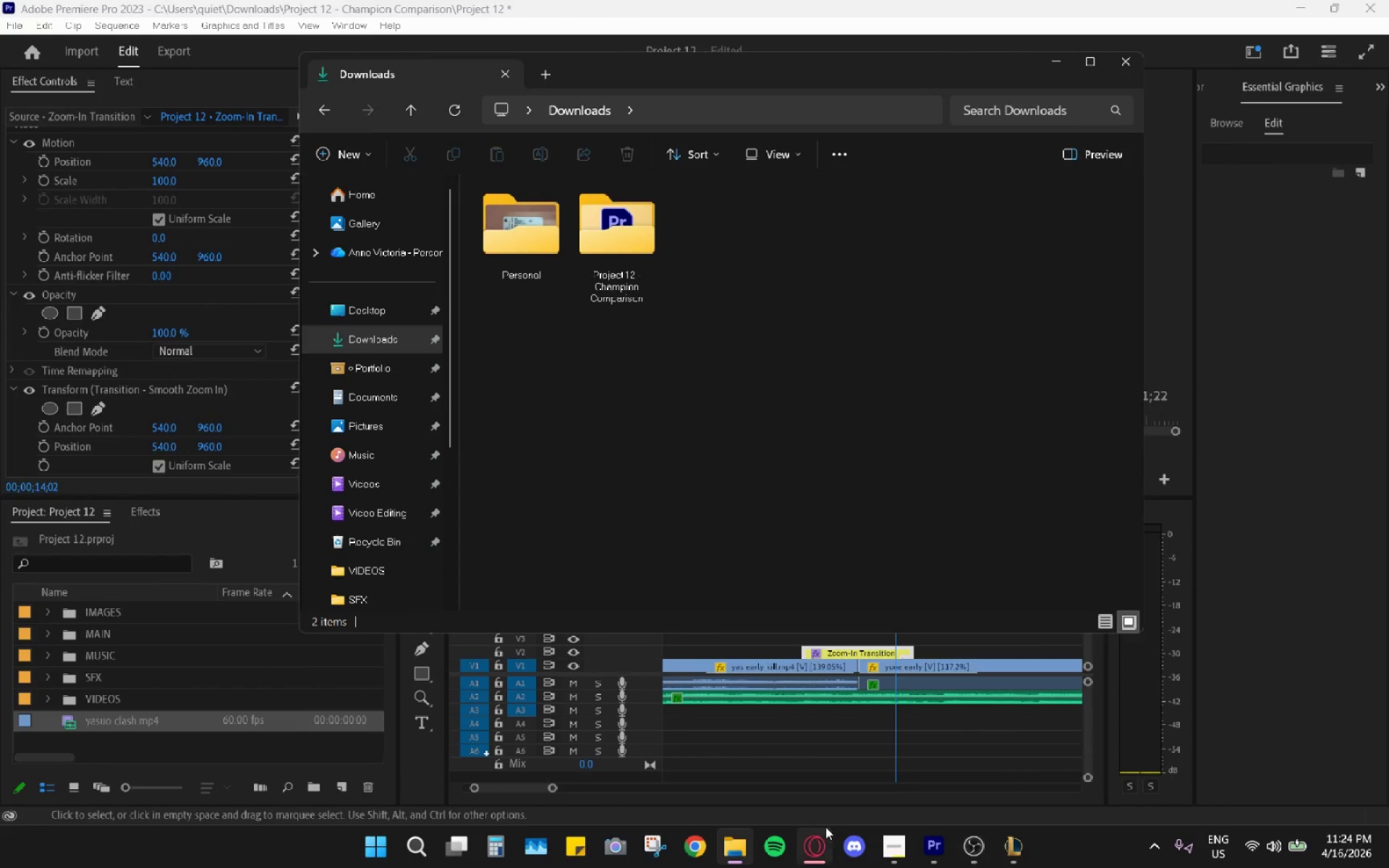 
left_click([810, 856])
 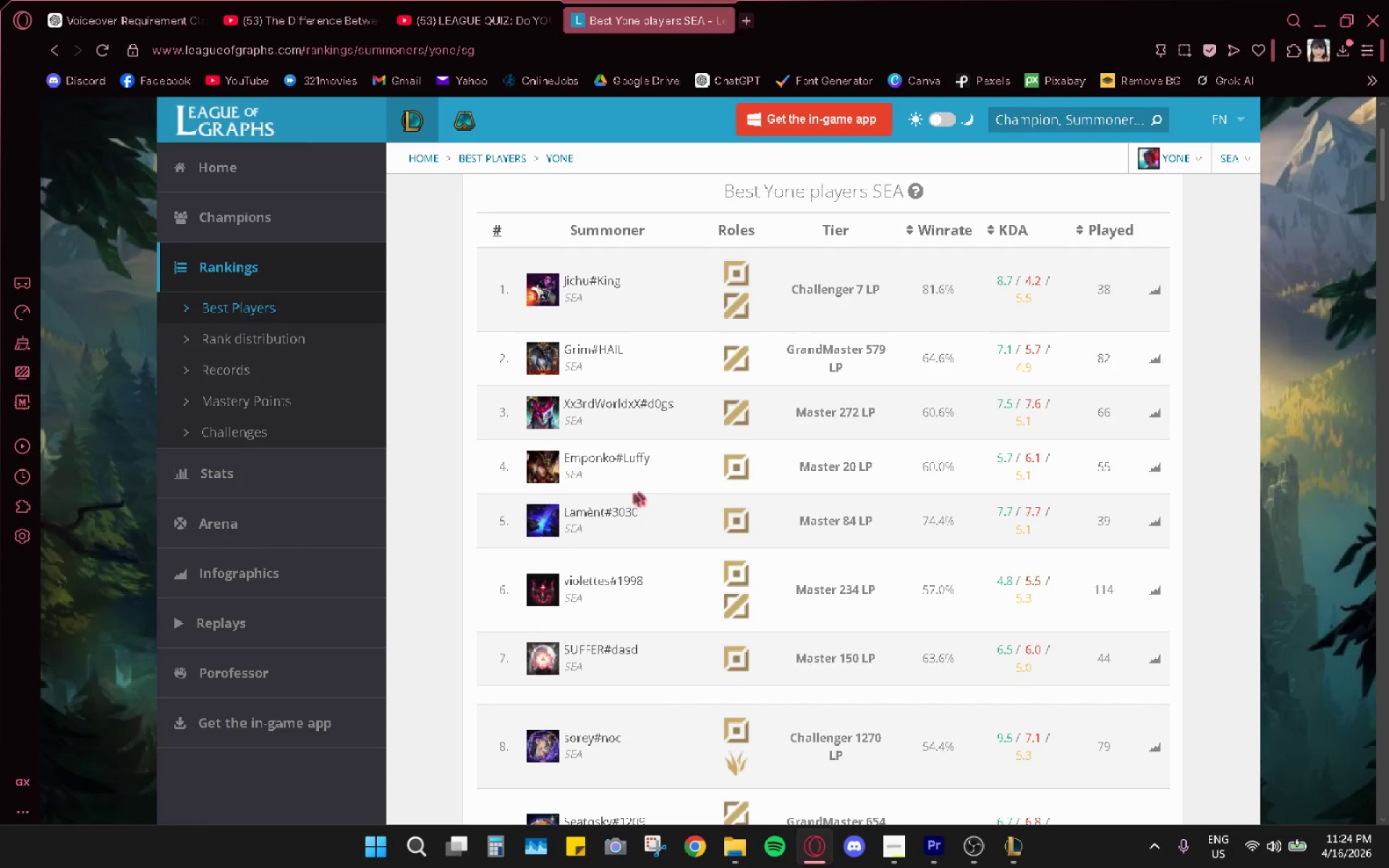 
key(Alt+AltLeft)
 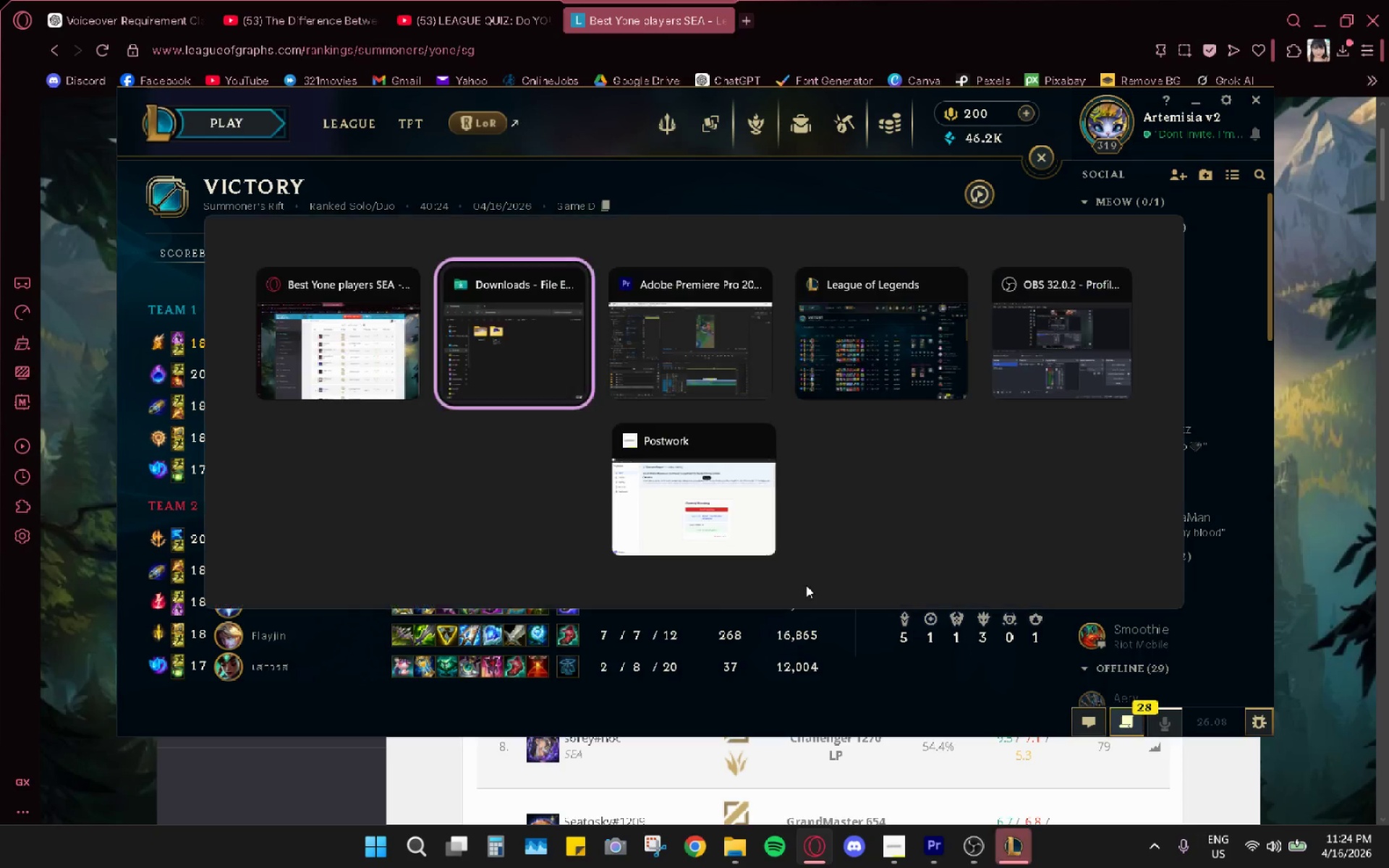 
key(Alt+Tab)
 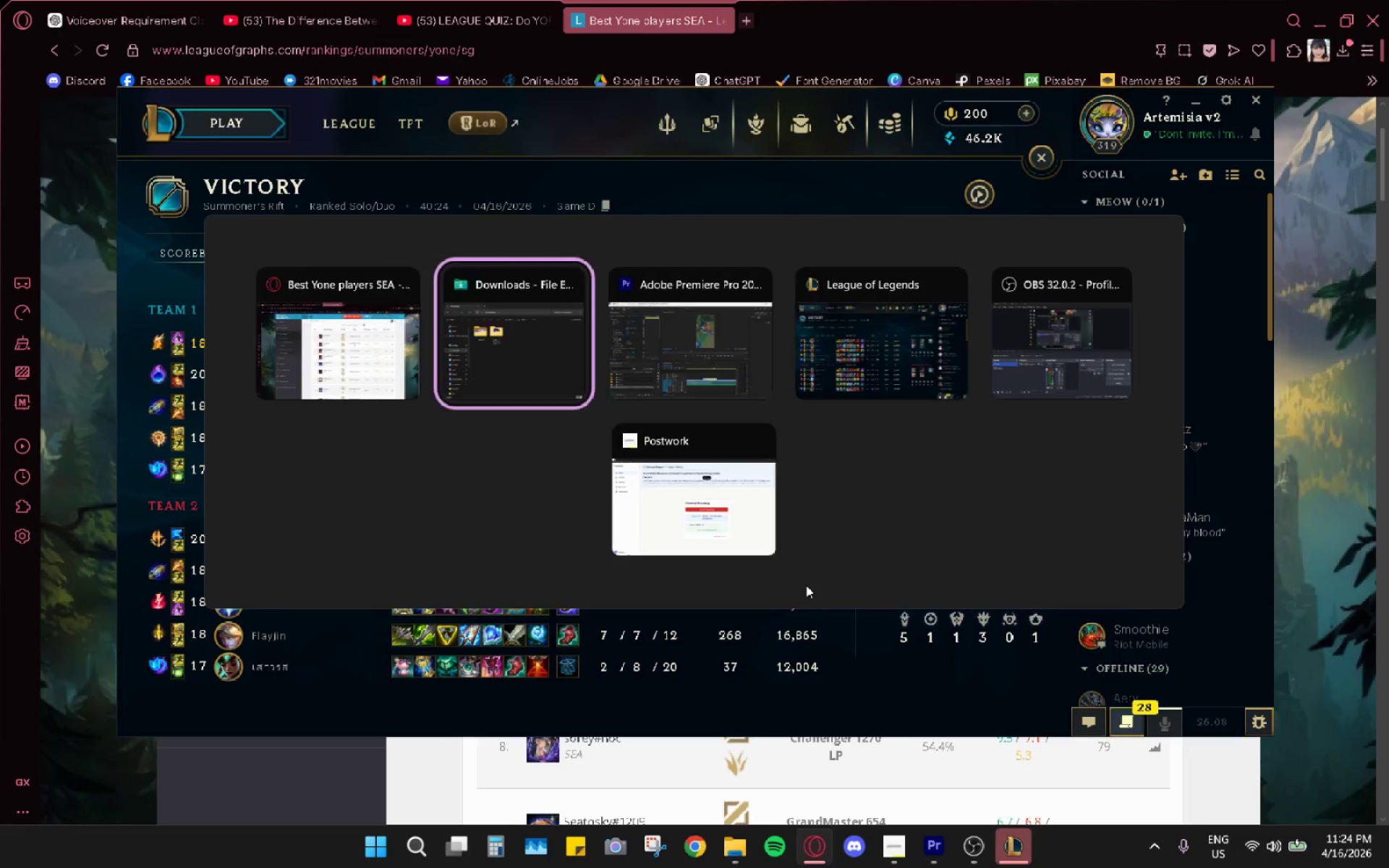 
scroll: coordinate [659, 483], scroll_direction: down, amount: 1.0
 